 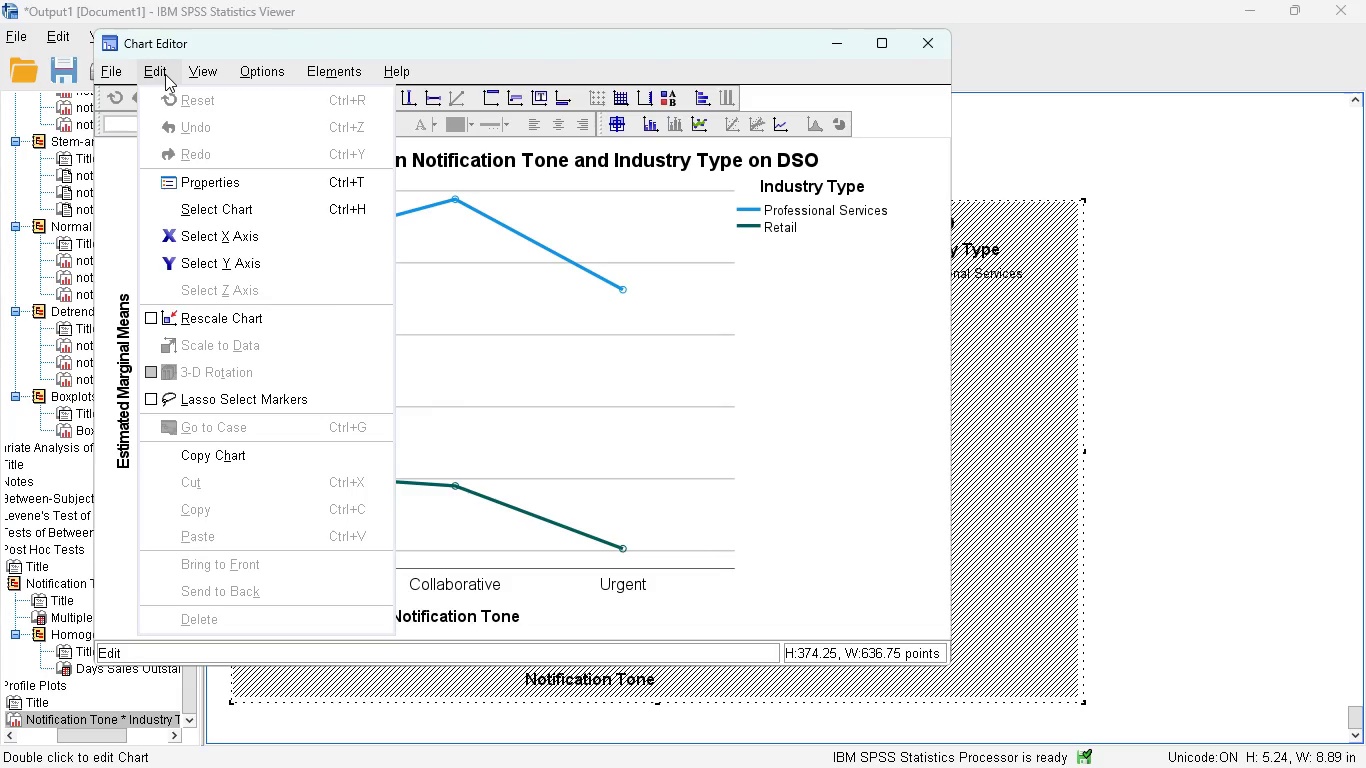 
mouse_move([203, 74])
 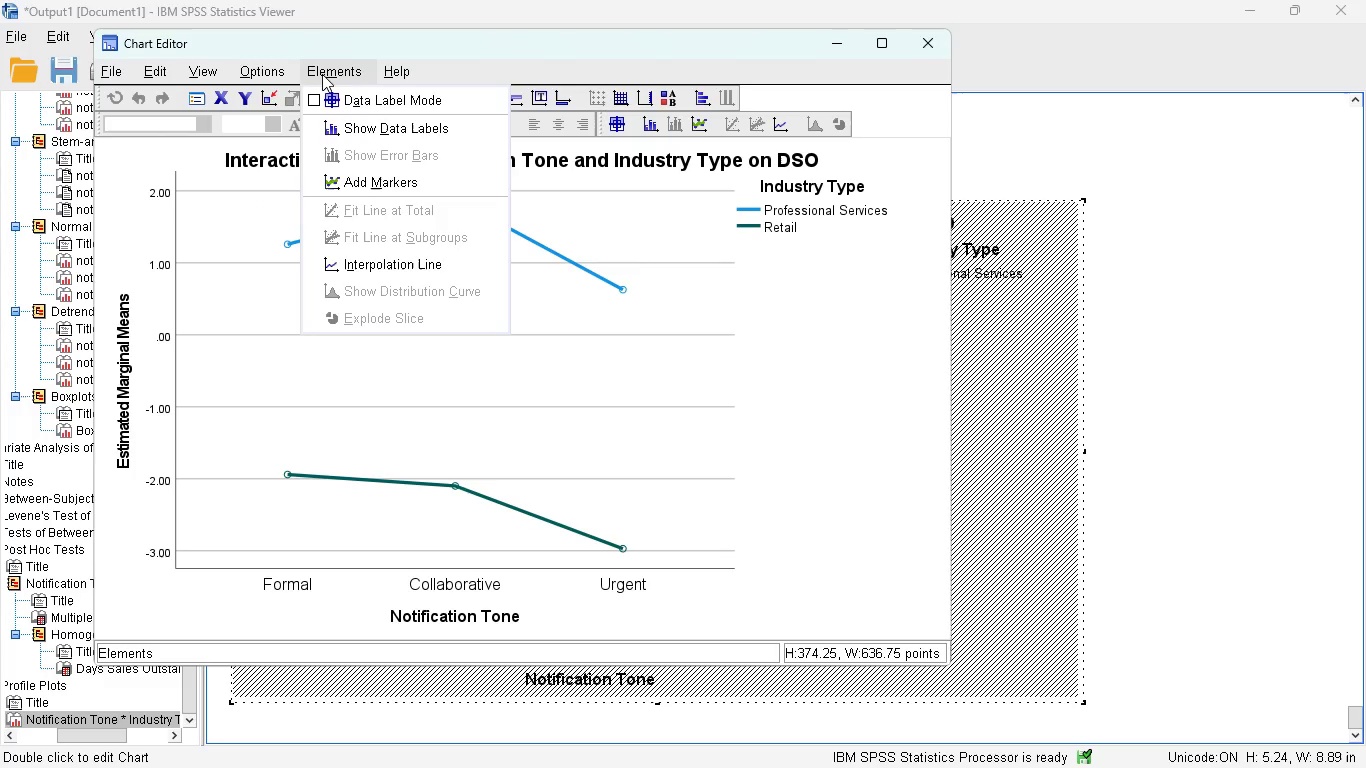 
wait(19.41)
 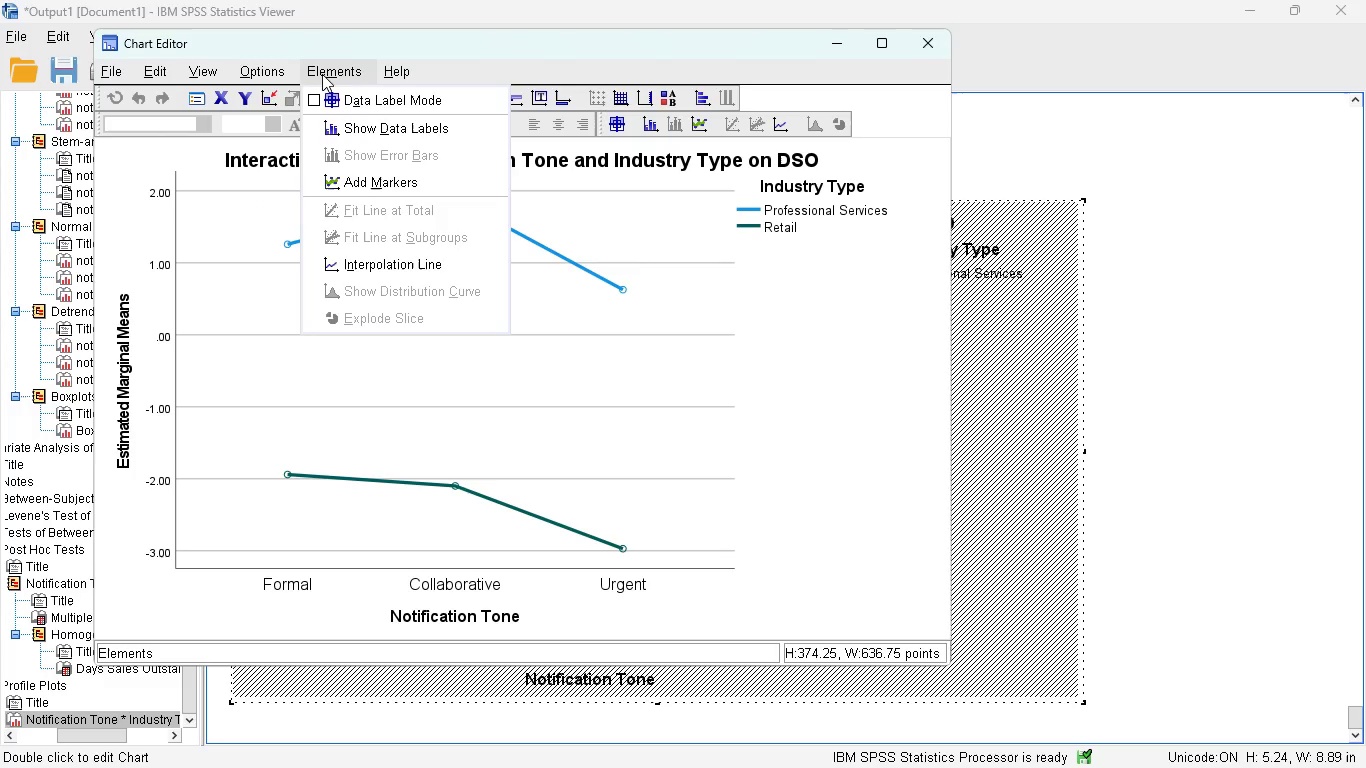 
left_click([270, 231])
 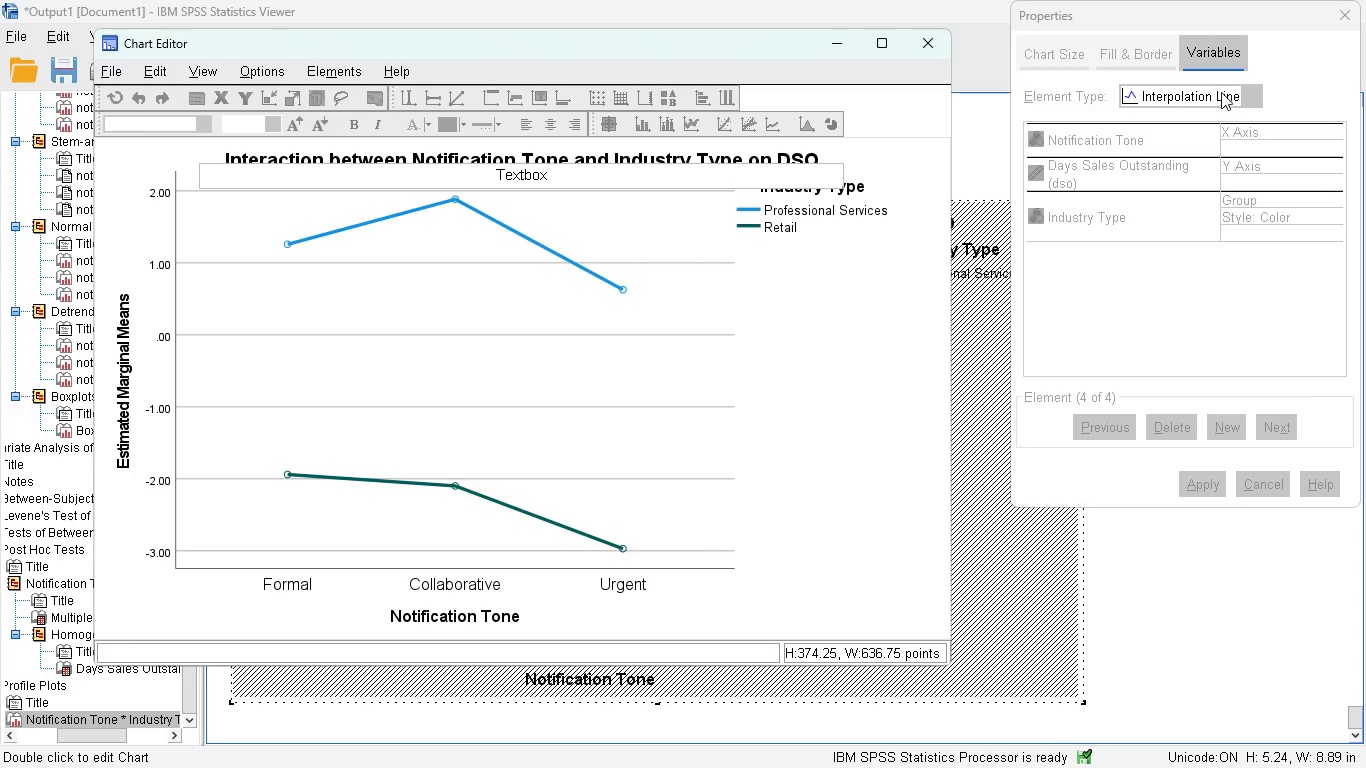 
left_click([1250, 95])
 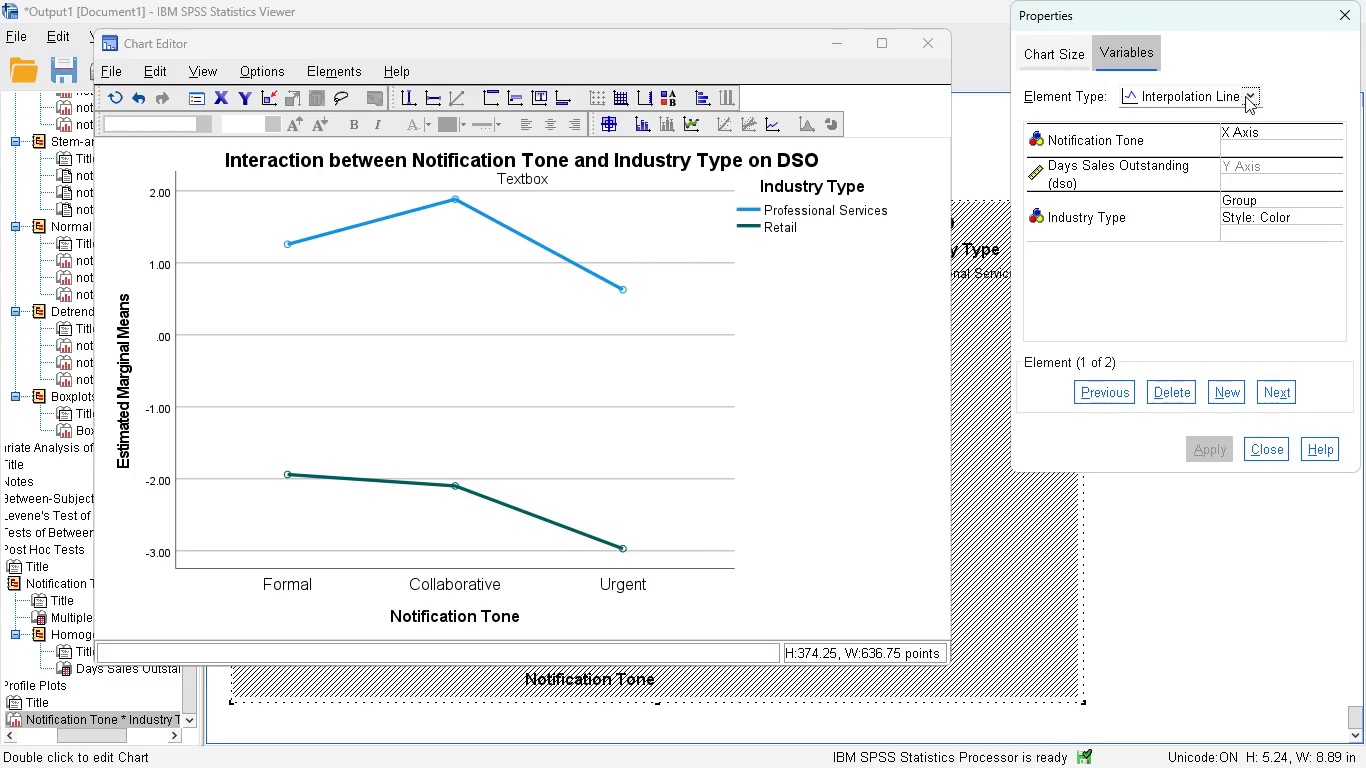 
left_click([1247, 96])
 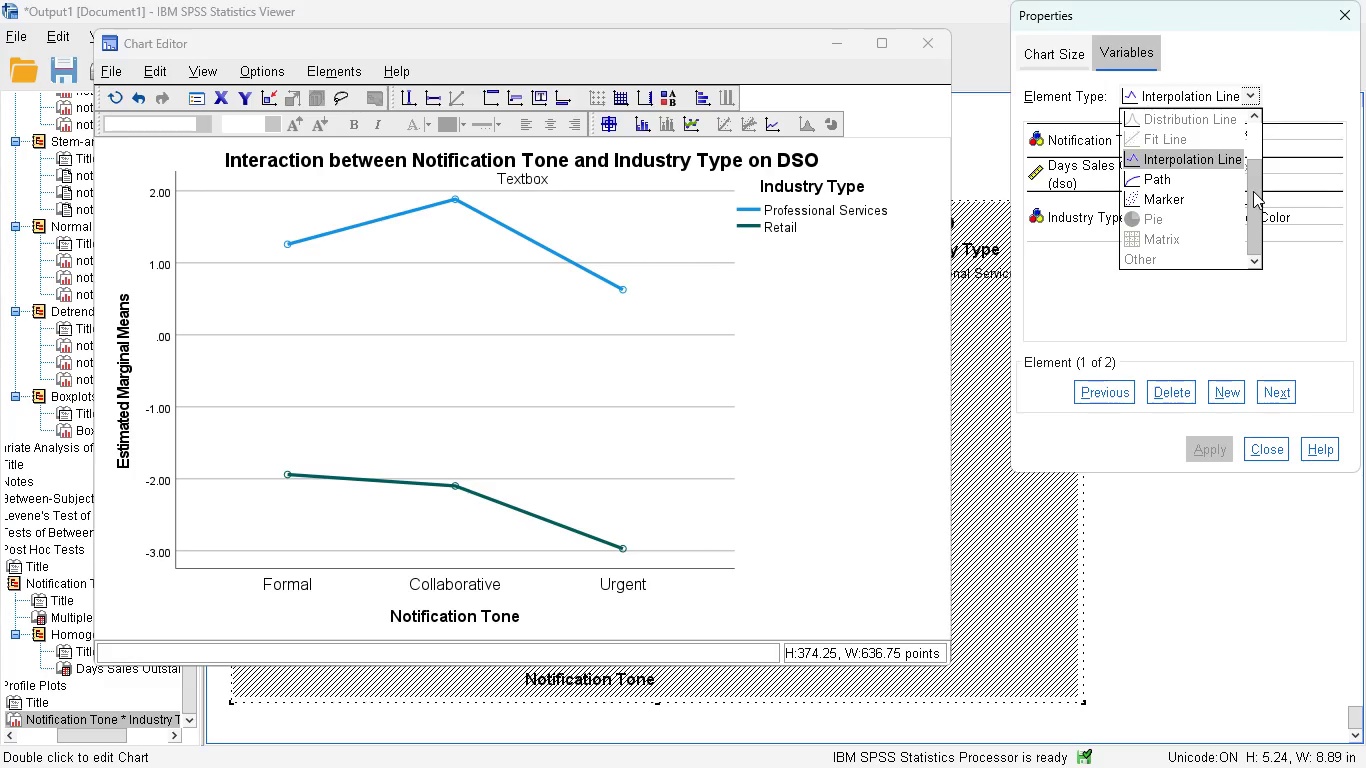 
left_click_drag(start_coordinate=[1254, 191], to_coordinate=[1257, 206])
 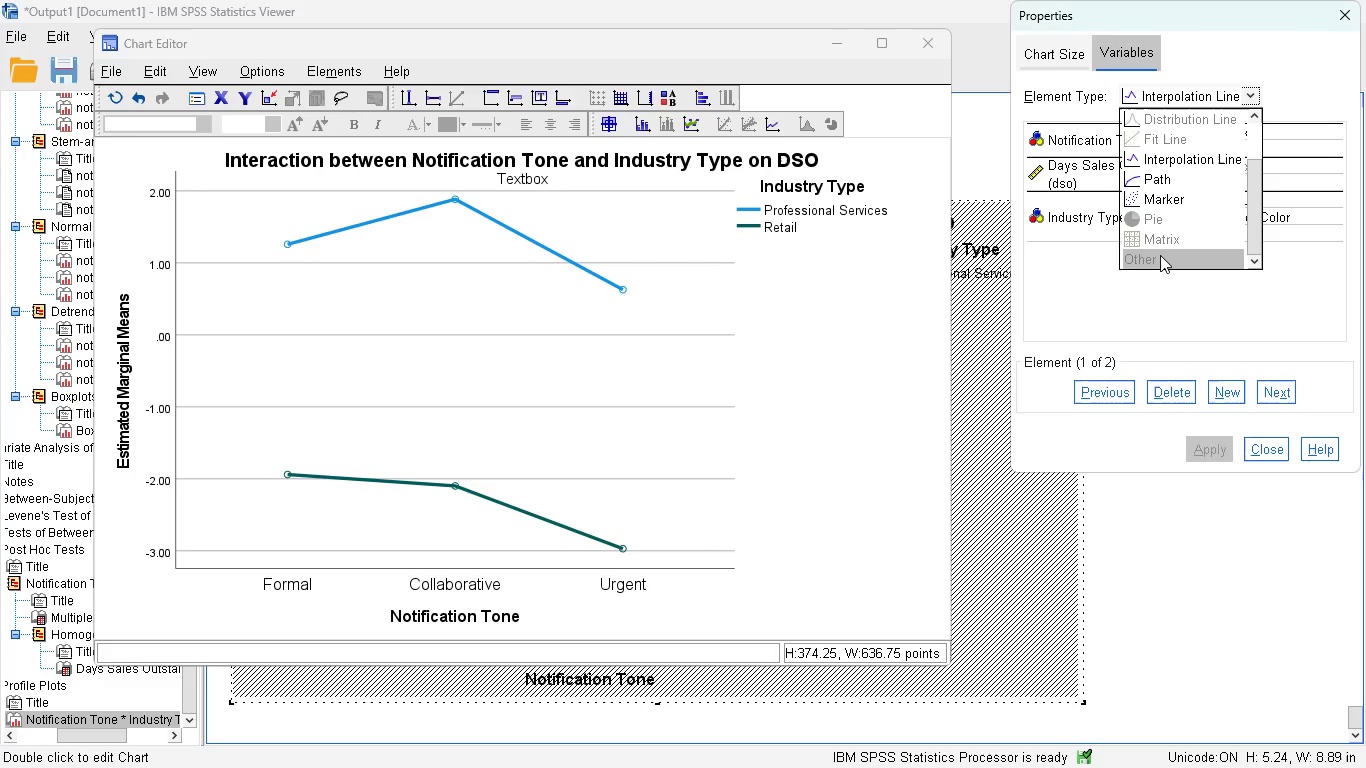 
left_click([1160, 255])
 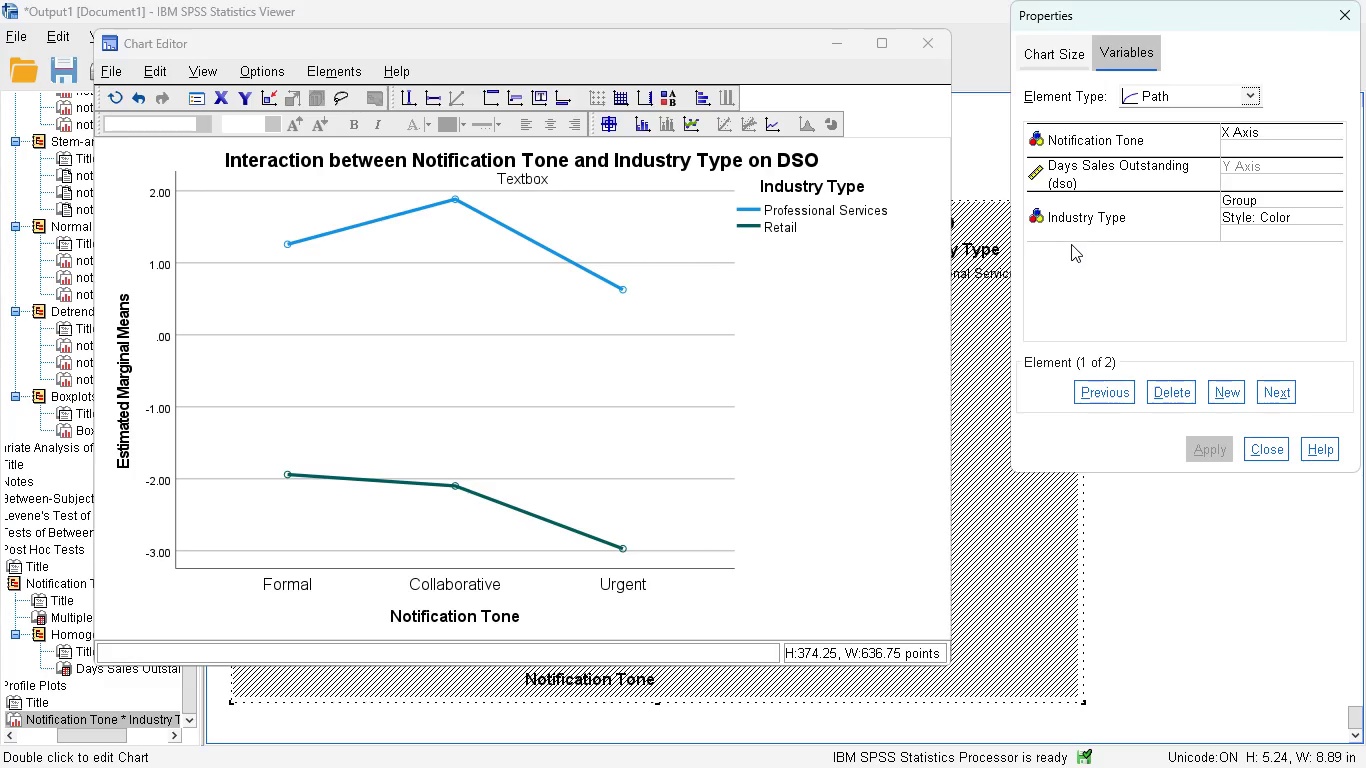 
left_click([1071, 244])
 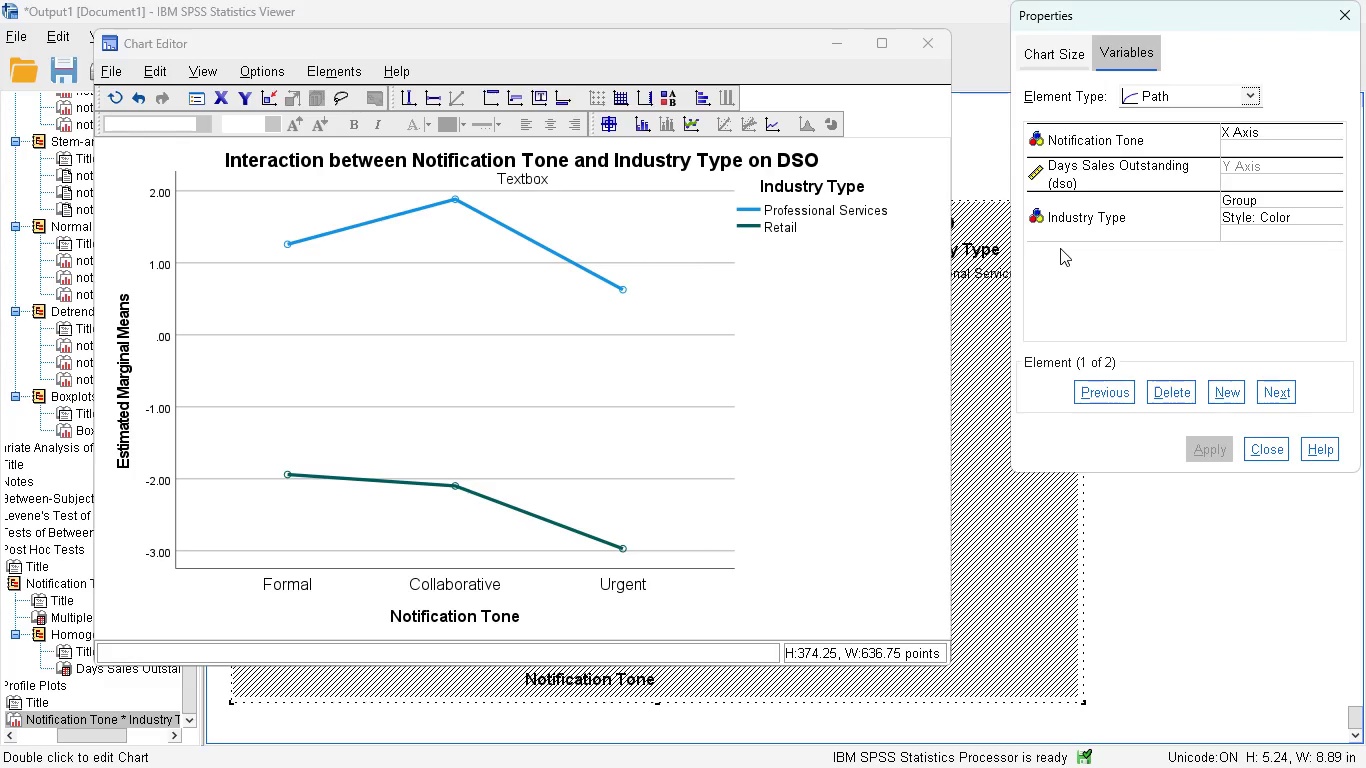 
double_click([1060, 248])
 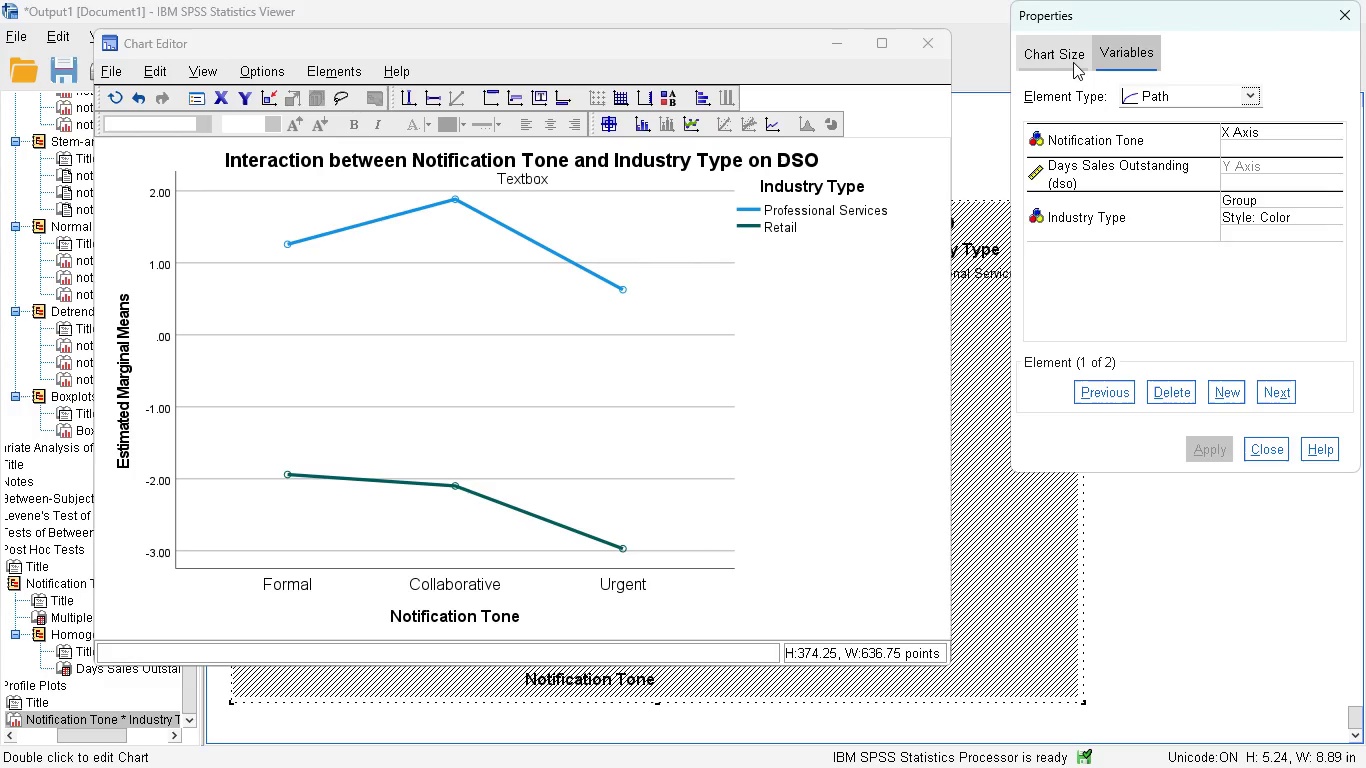 
left_click([1070, 61])
 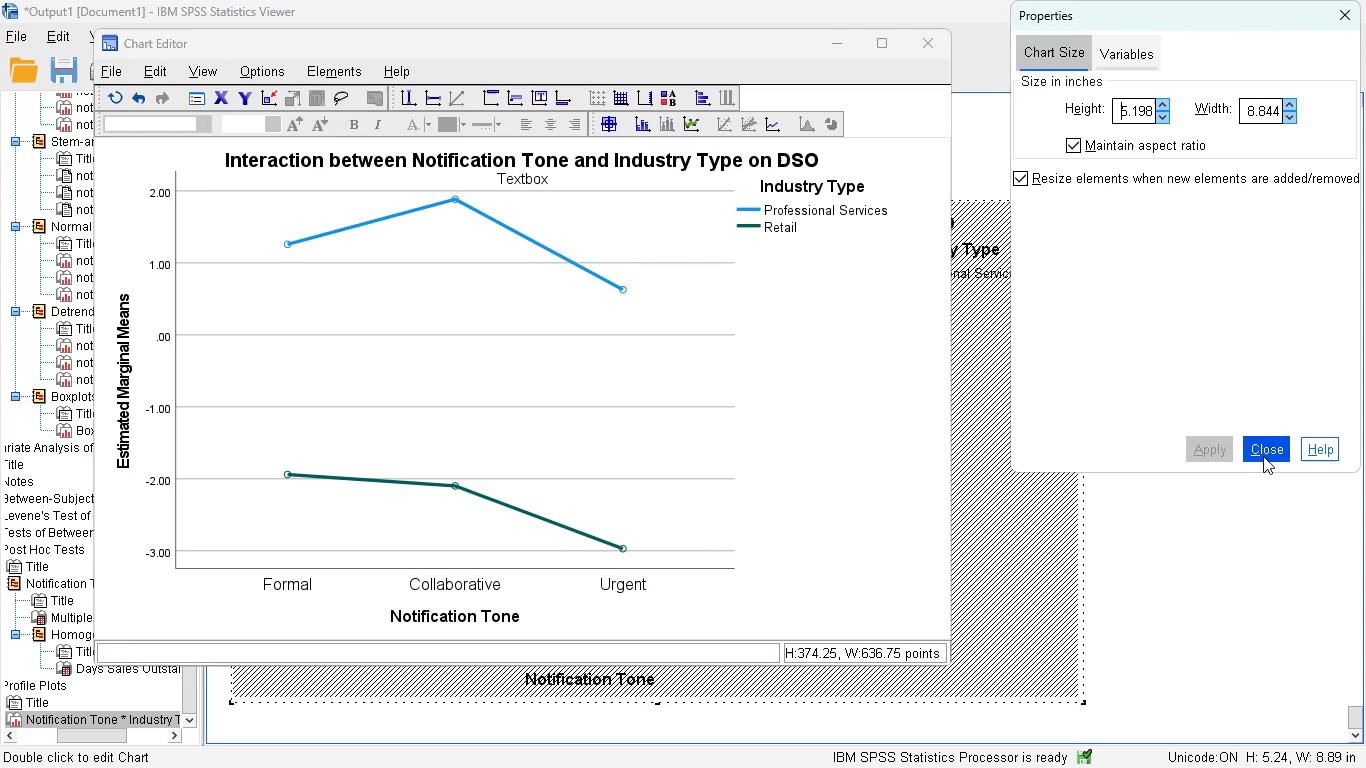 
left_click([1264, 447])
 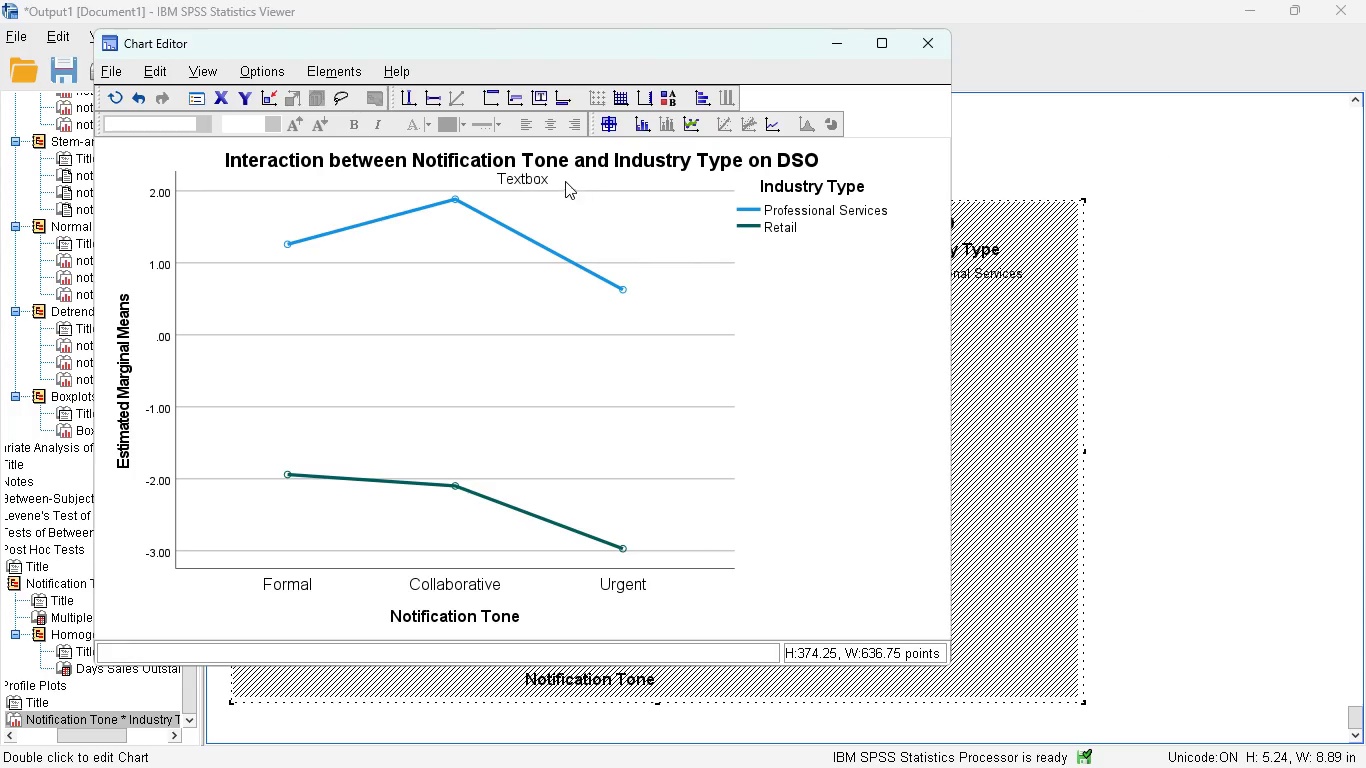 
left_click([528, 177])
 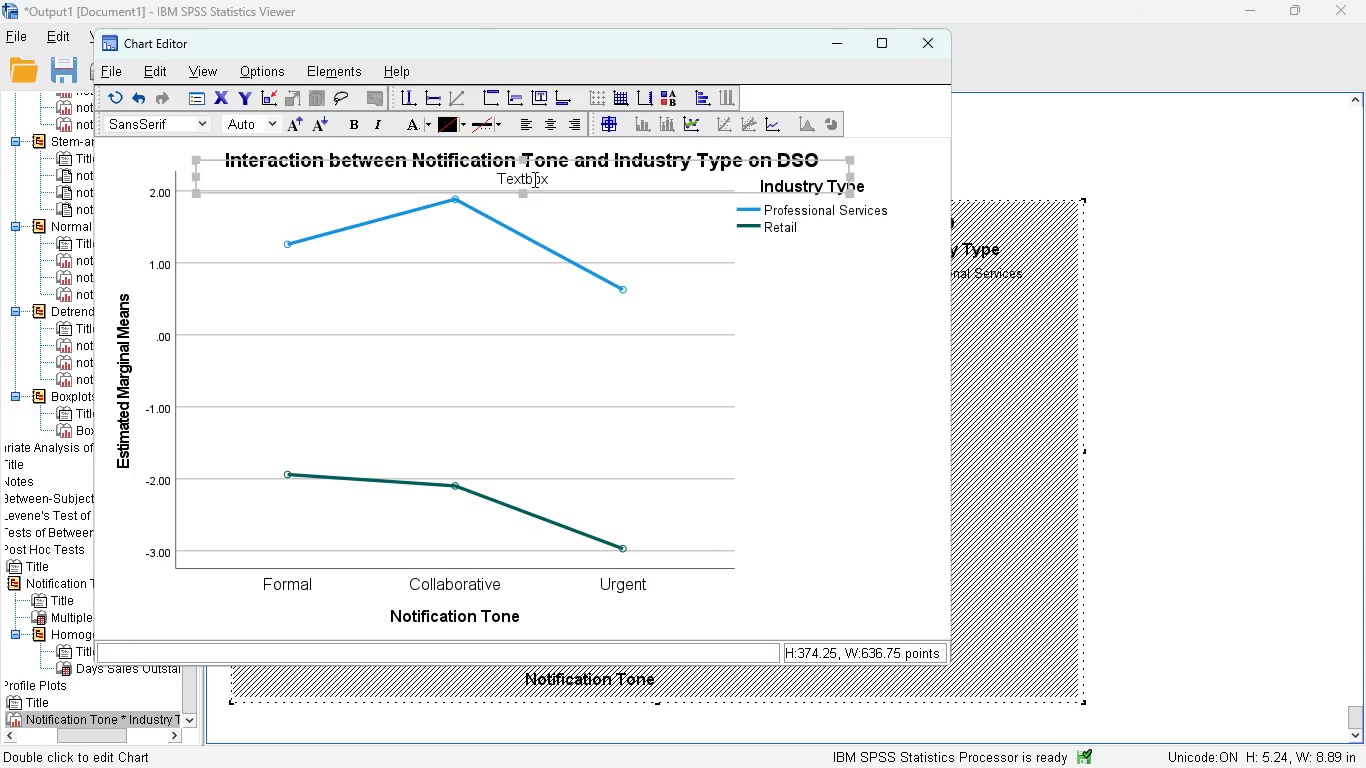 
left_click([528, 179])
 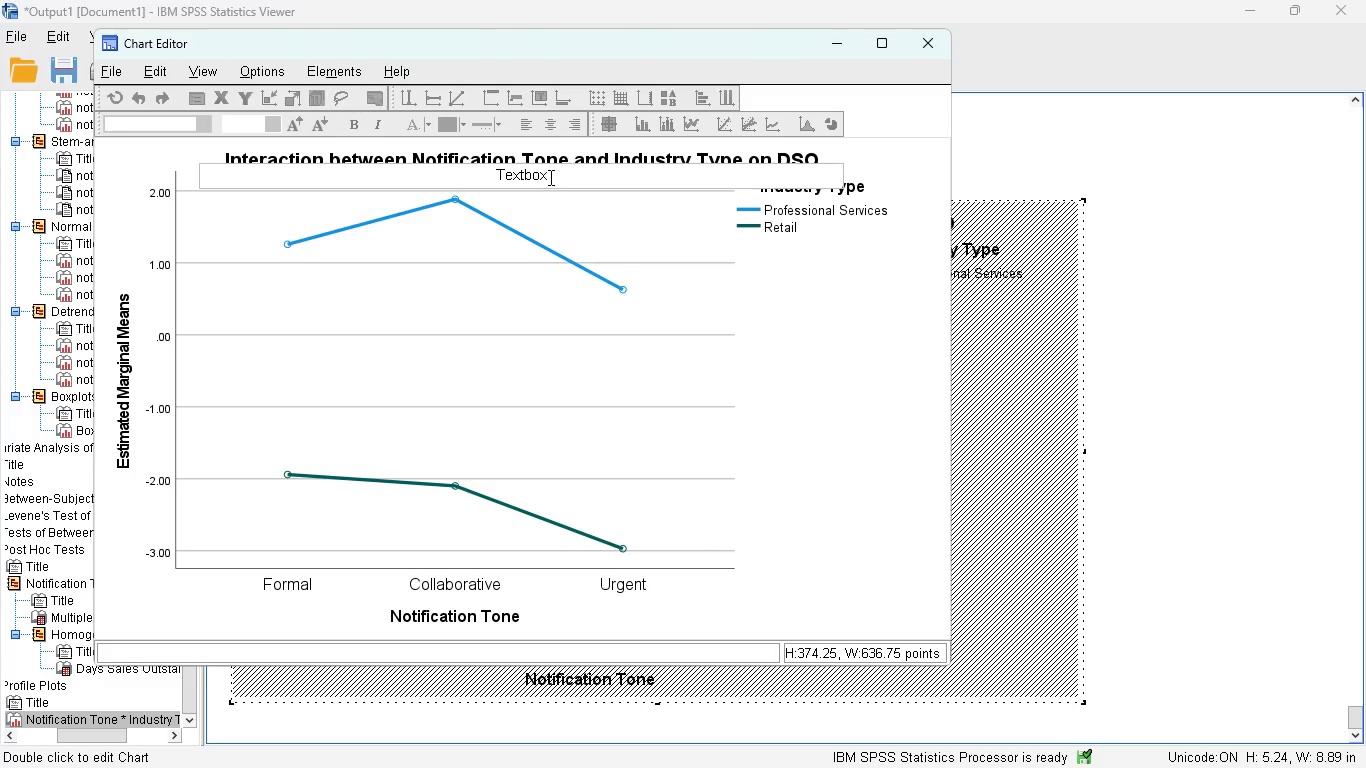 
left_click([549, 174])
 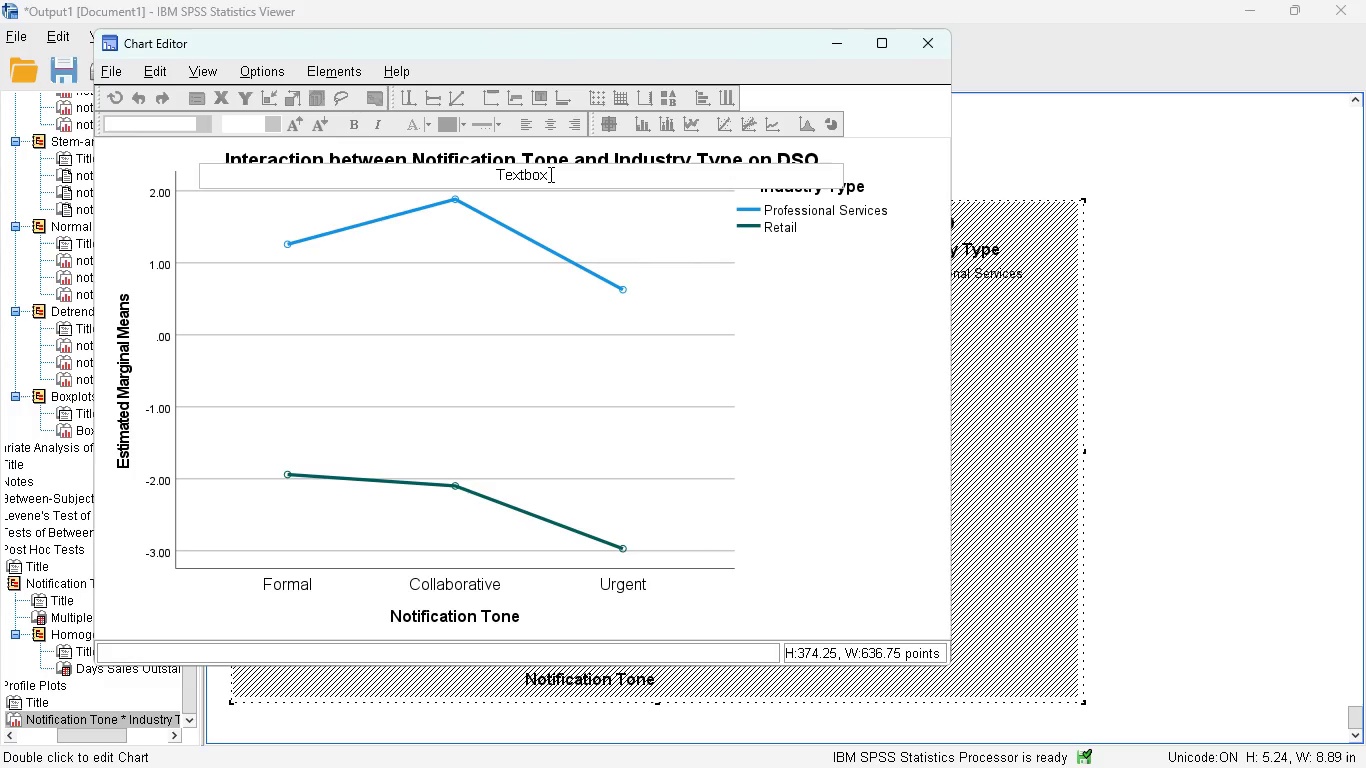 
wait(8.84)
 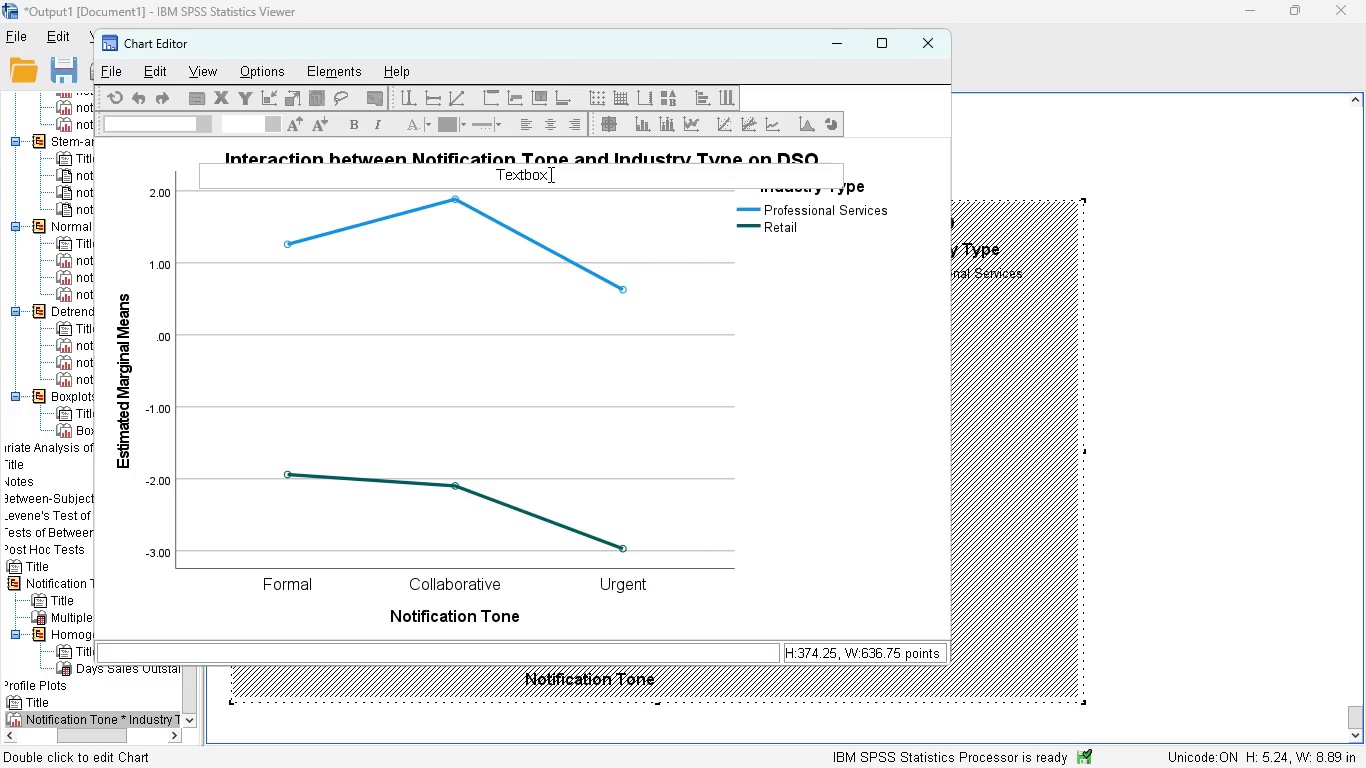 
hold_key(key=Backspace, duration=0.62)
 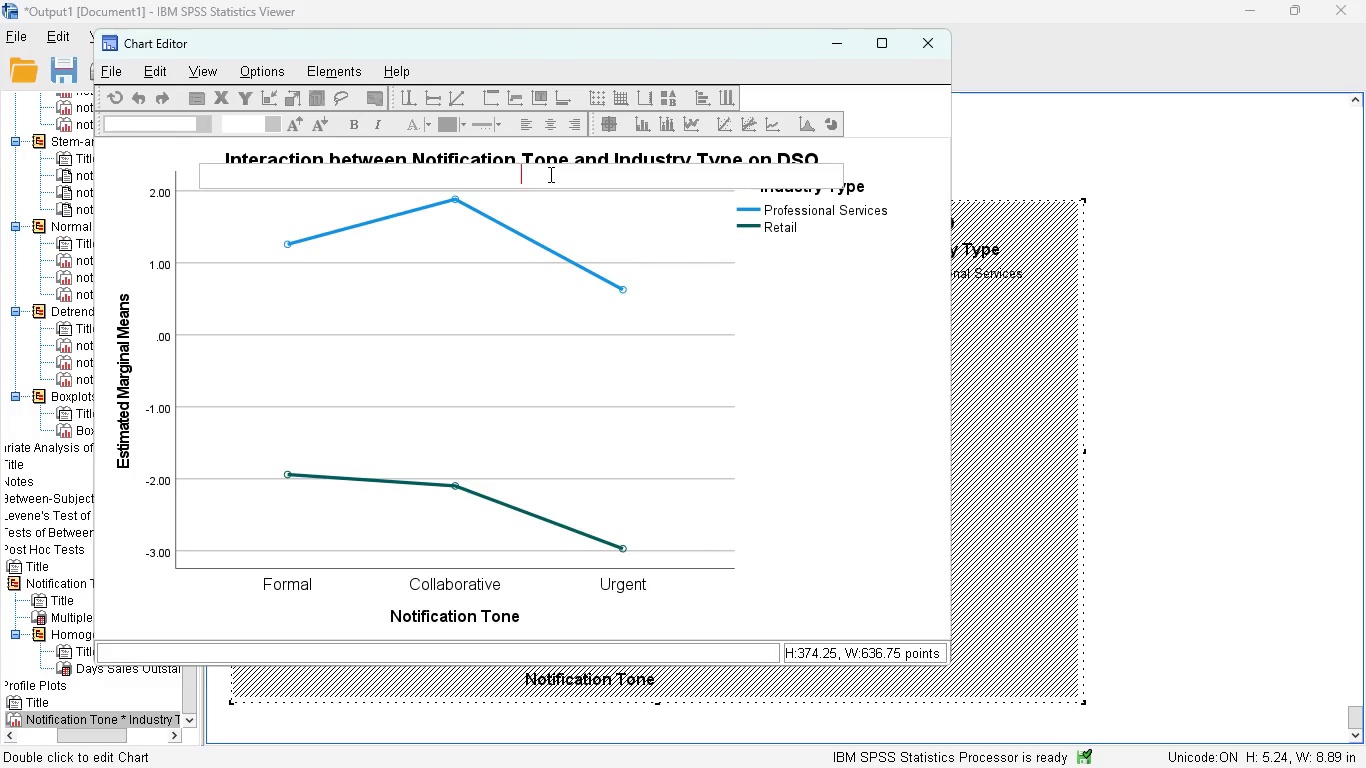 
key(Backspace)
type(proffessional services have a g)
key(Backspace)
type(higher estimated marginak)
key(Backspace)
type(l means)
 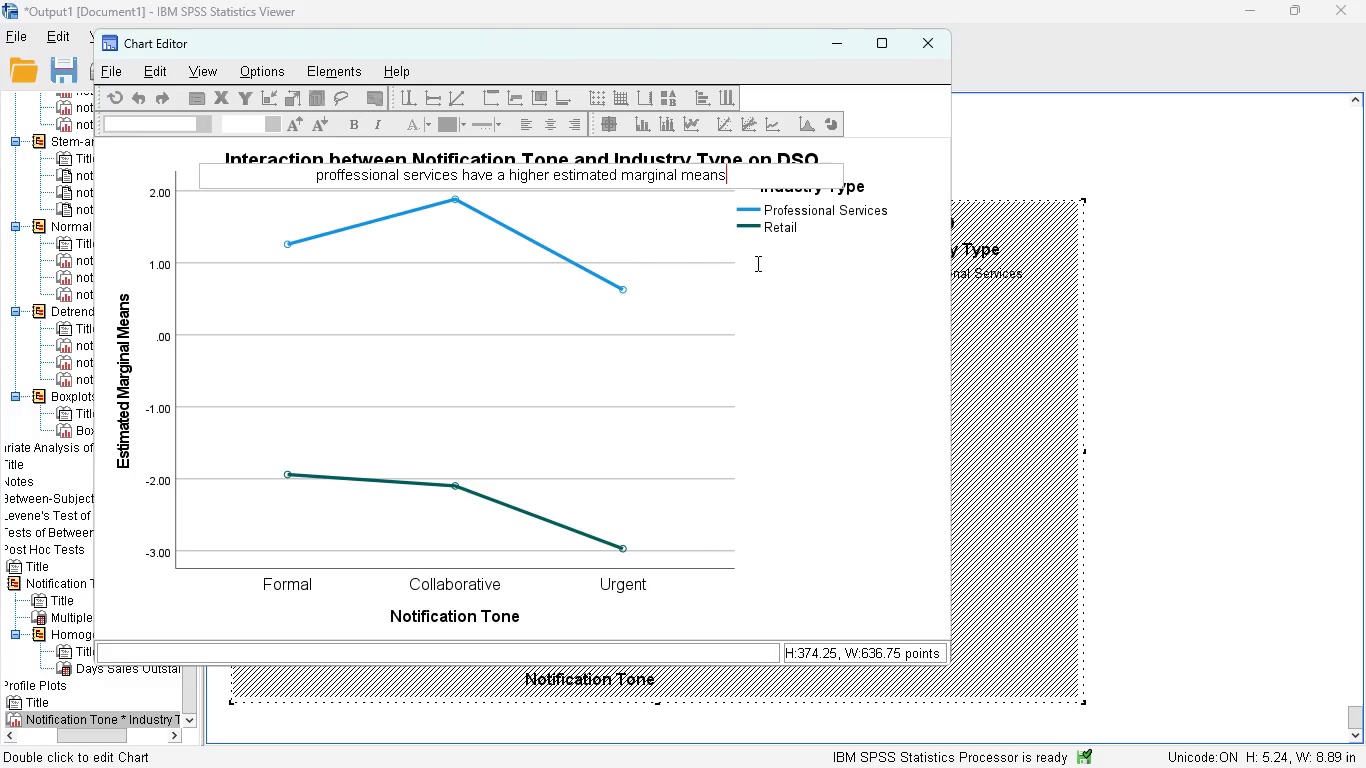 
key(Enter)
 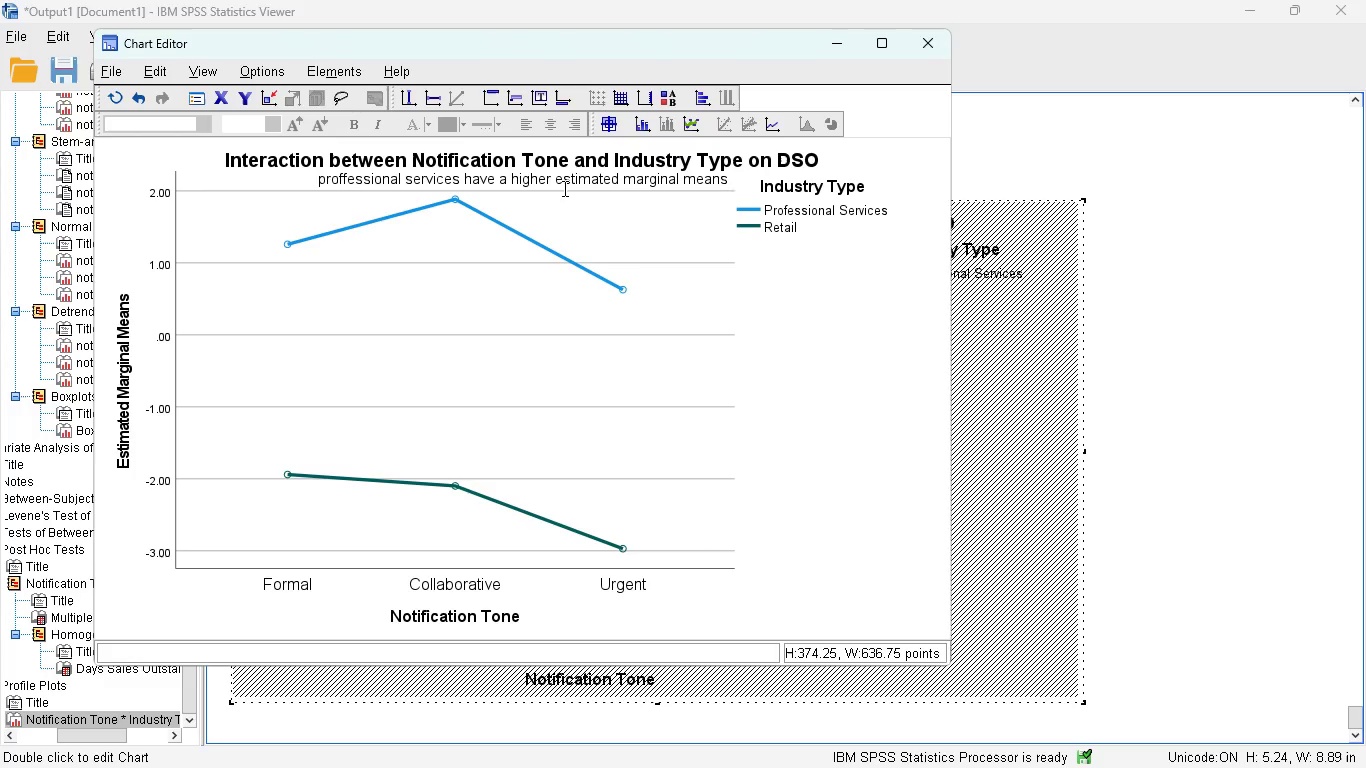 
left_click([554, 179])
 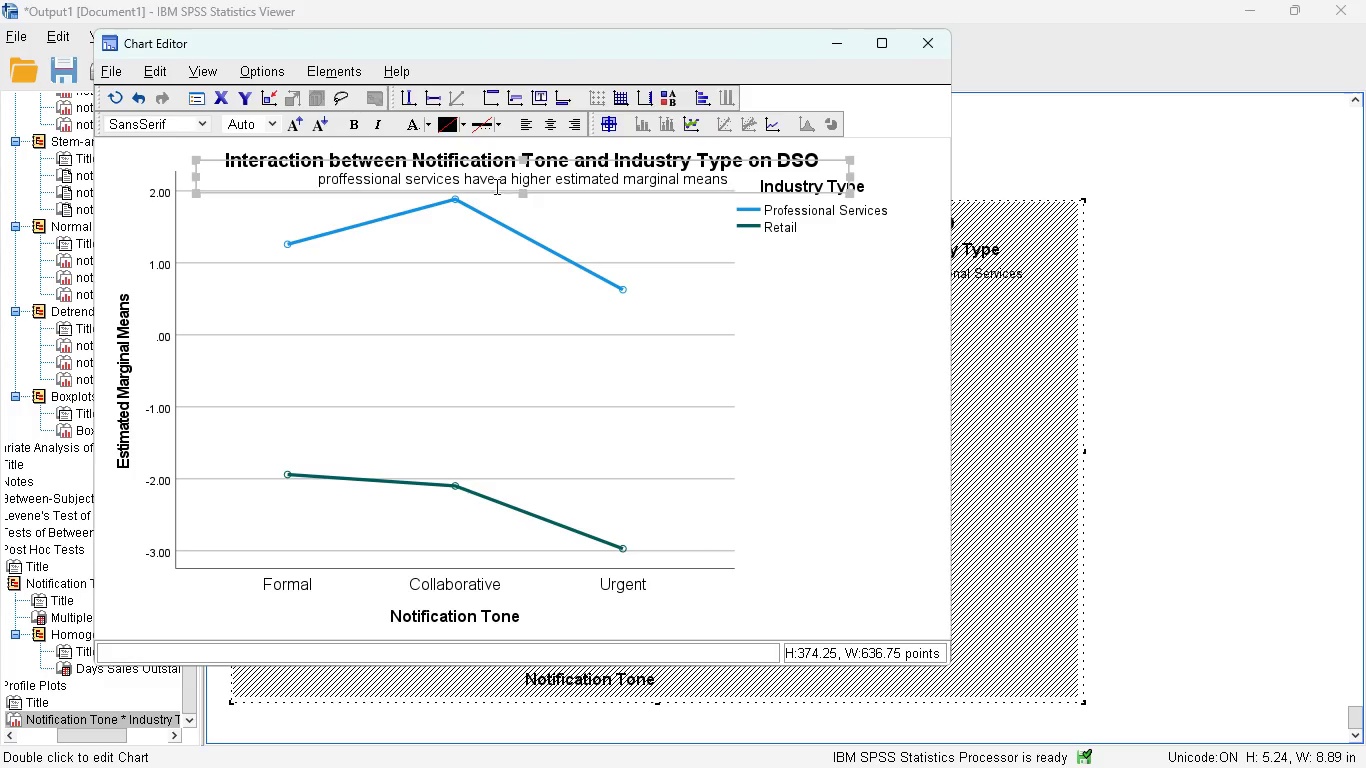 
left_click_drag(start_coordinate=[495, 190], to_coordinate=[586, 336])
 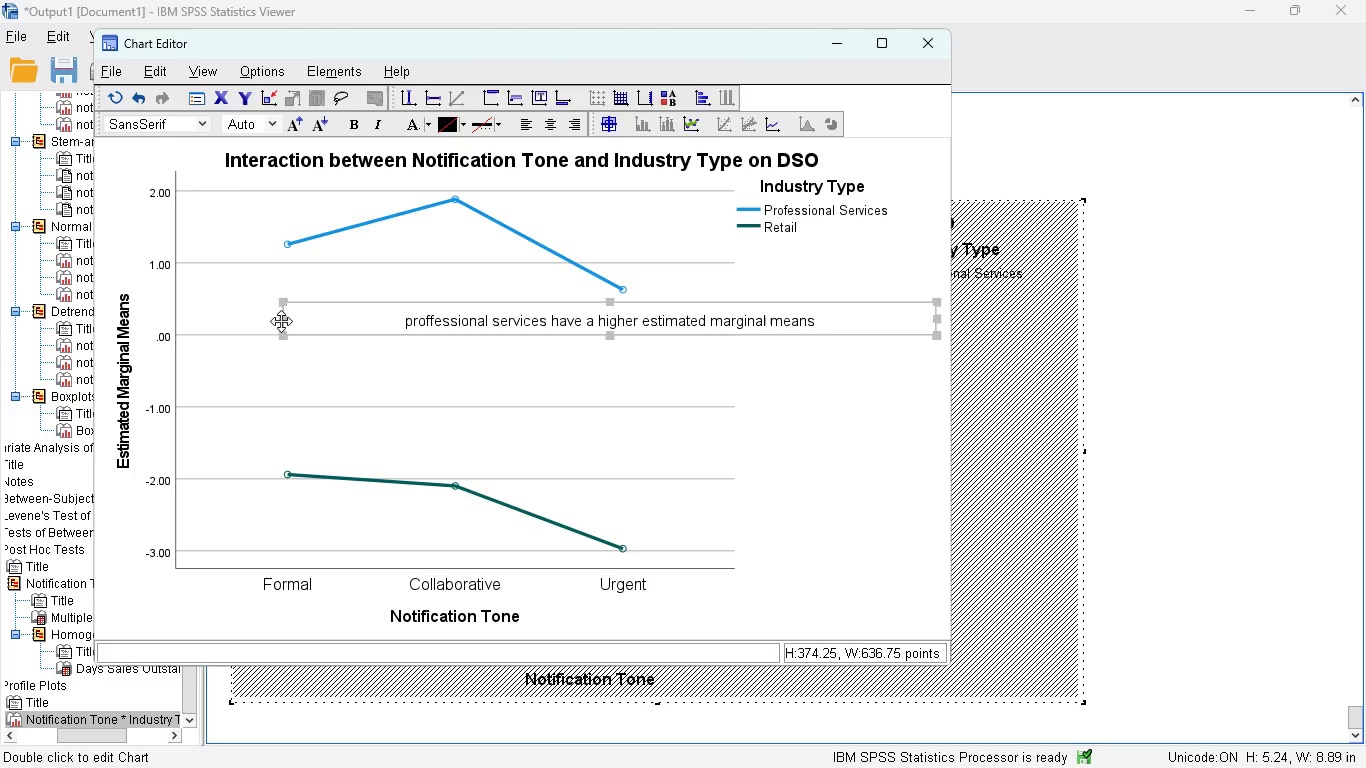 
left_click_drag(start_coordinate=[281, 318], to_coordinate=[581, 302])
 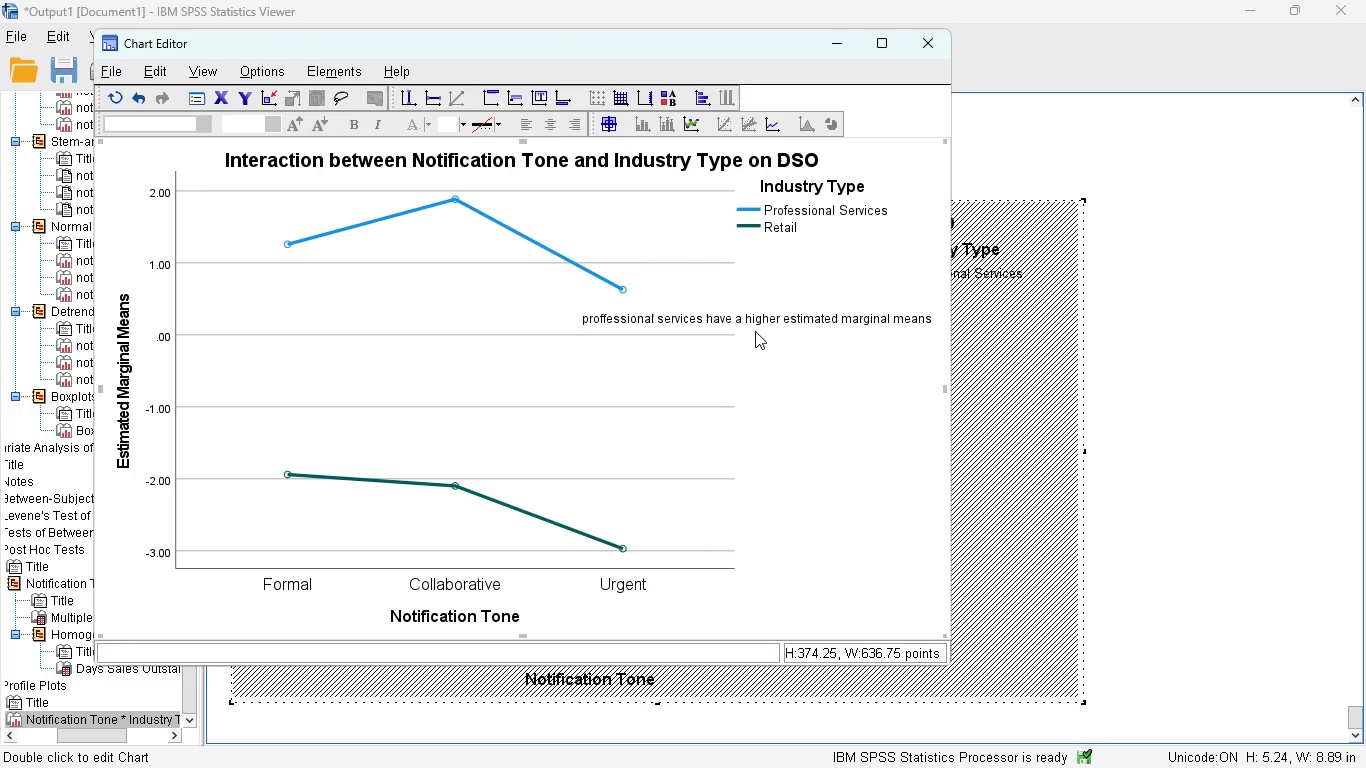 
left_click([760, 322])
 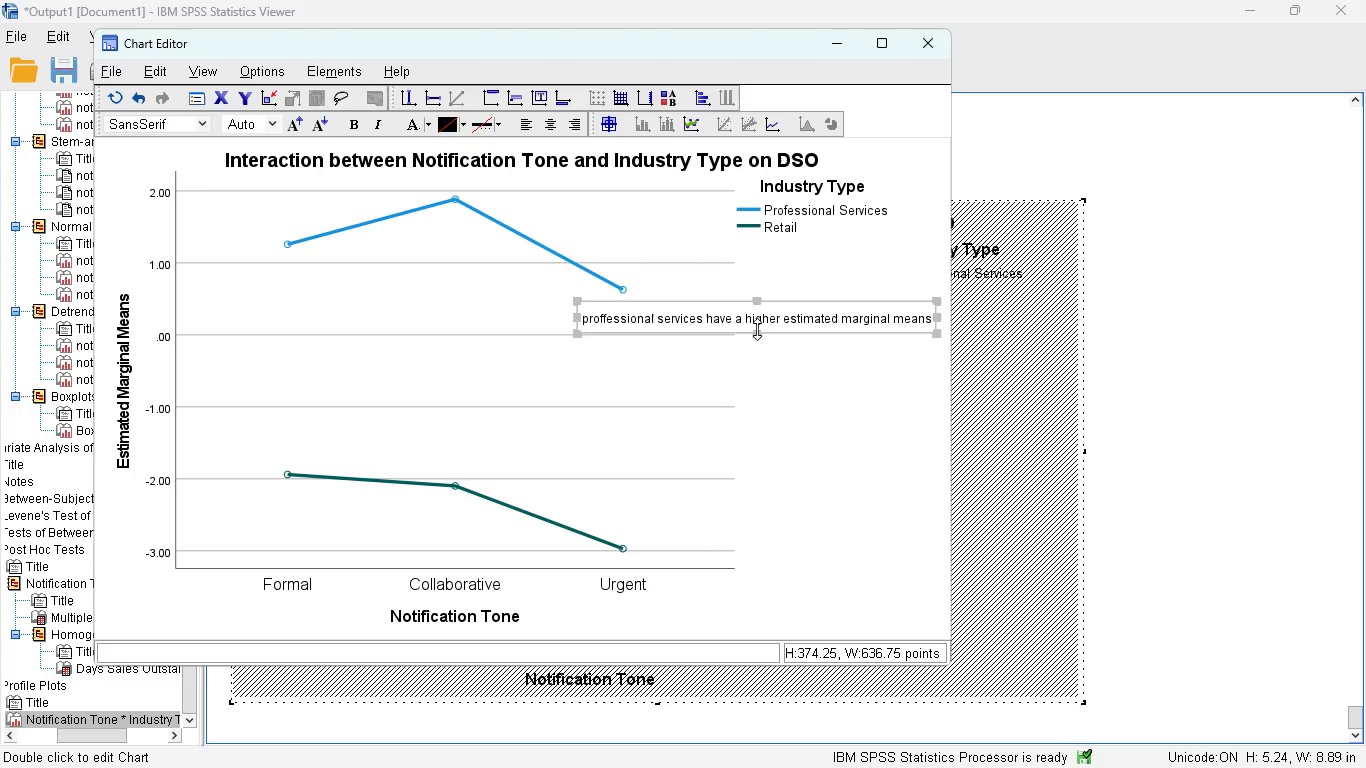 
left_click_drag(start_coordinate=[755, 331], to_coordinate=[760, 392])
 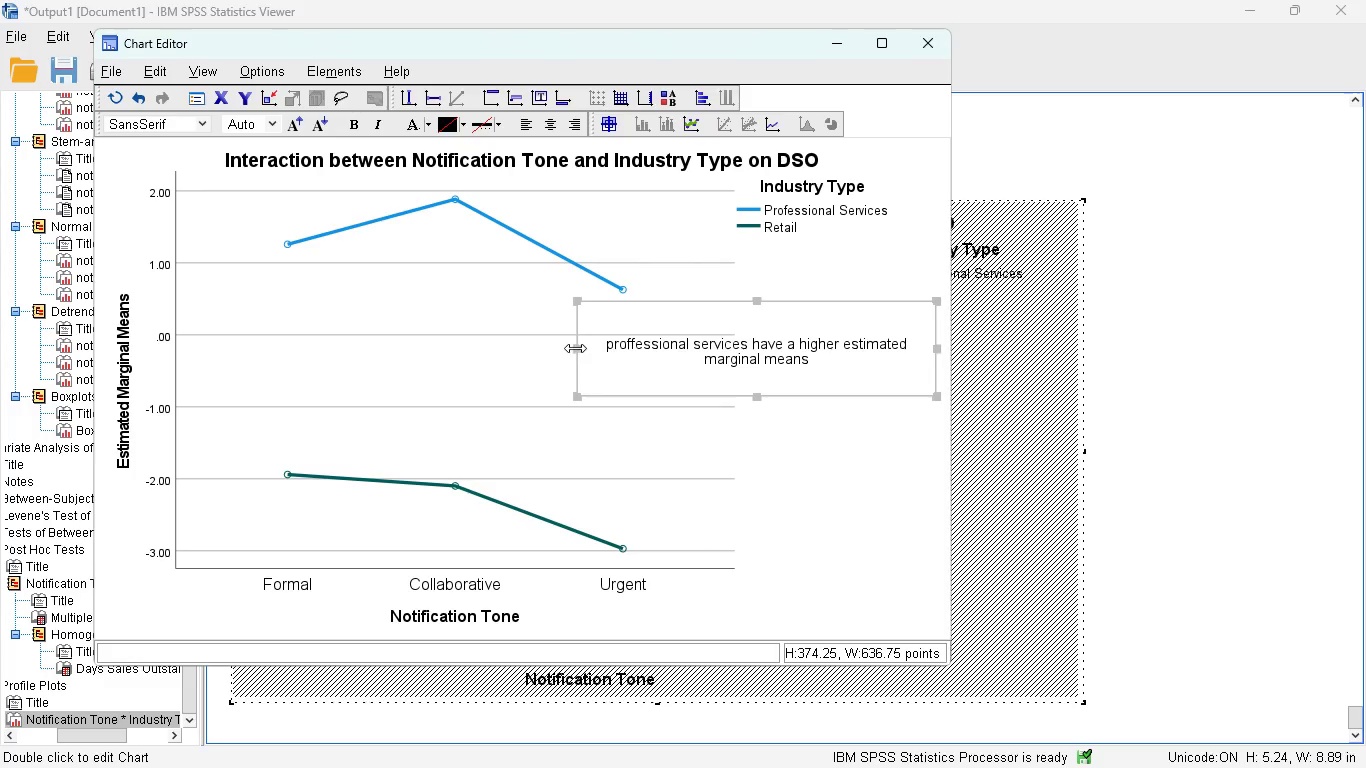 
left_click_drag(start_coordinate=[574, 347], to_coordinate=[678, 345])
 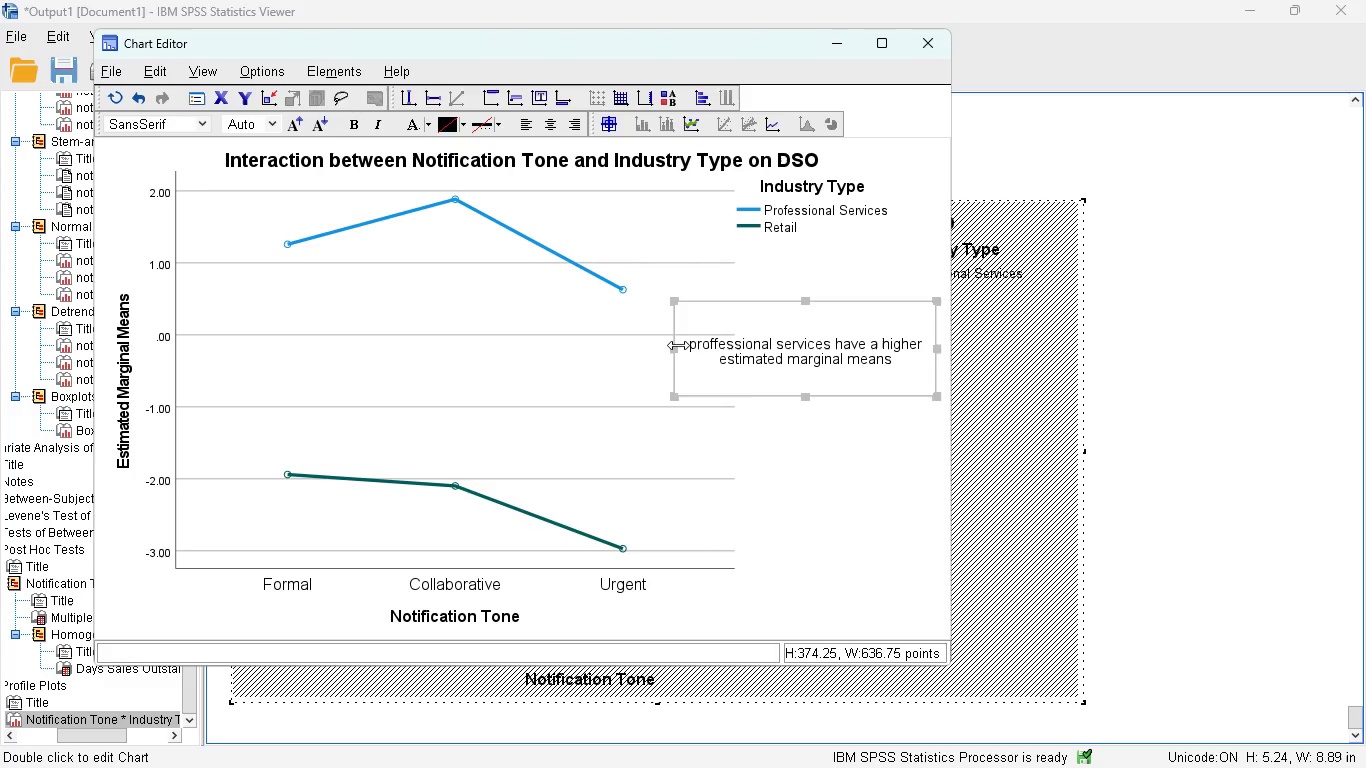 
left_click_drag(start_coordinate=[678, 345], to_coordinate=[750, 347])
 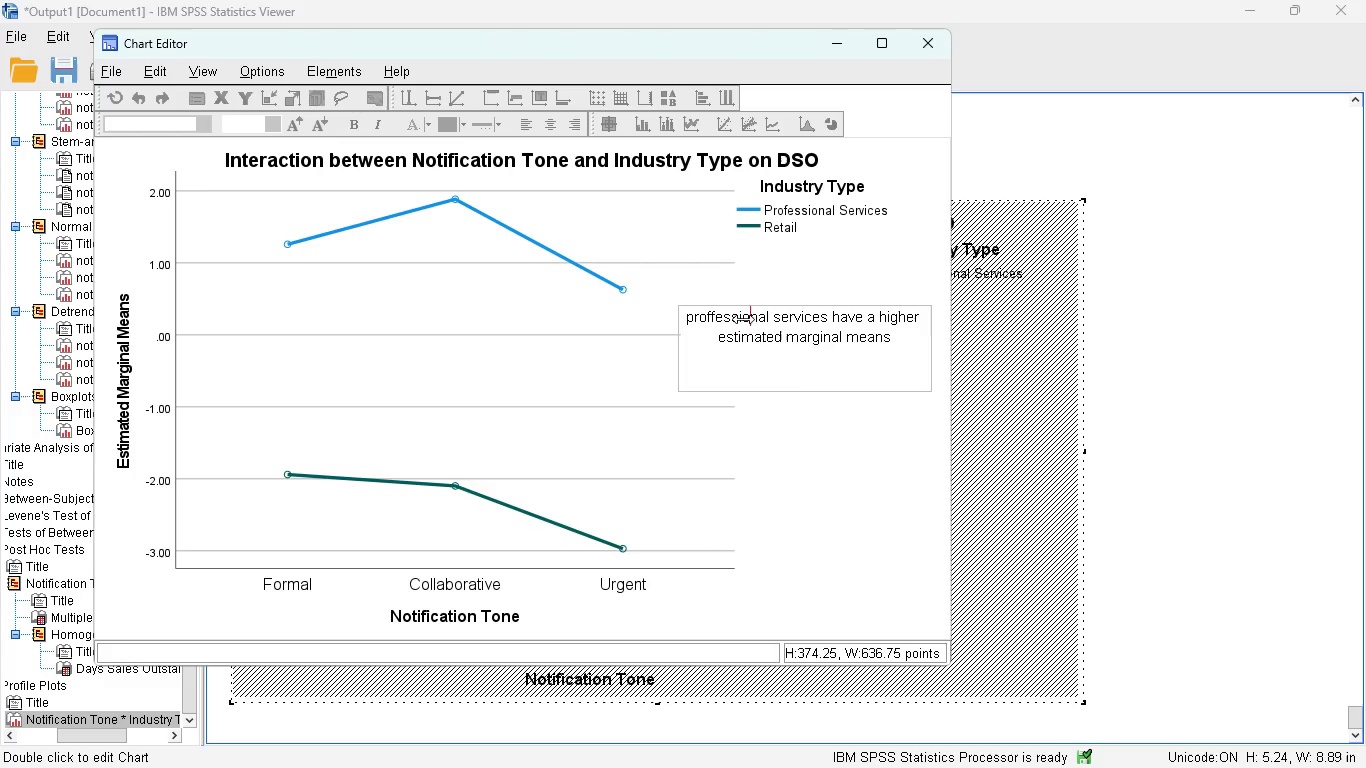 
left_click([817, 403])
 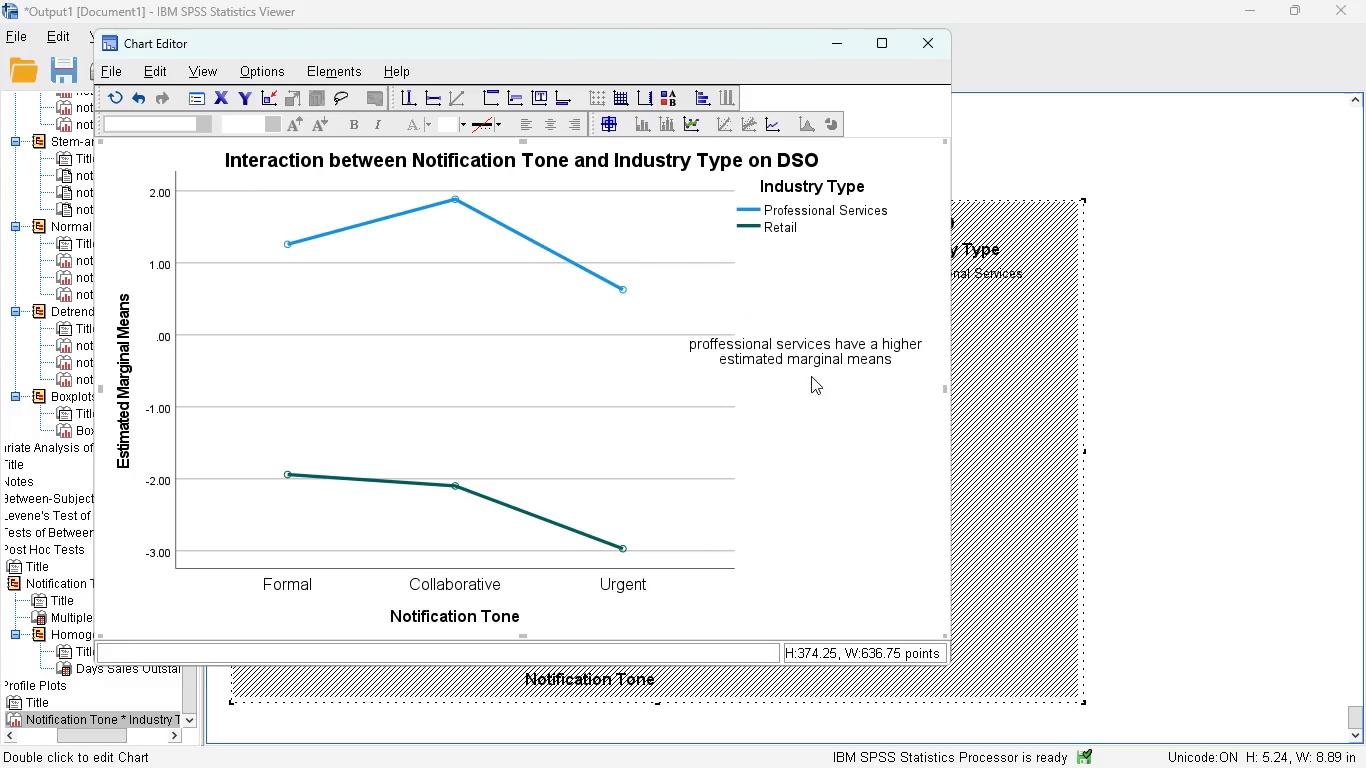 
left_click([808, 367])
 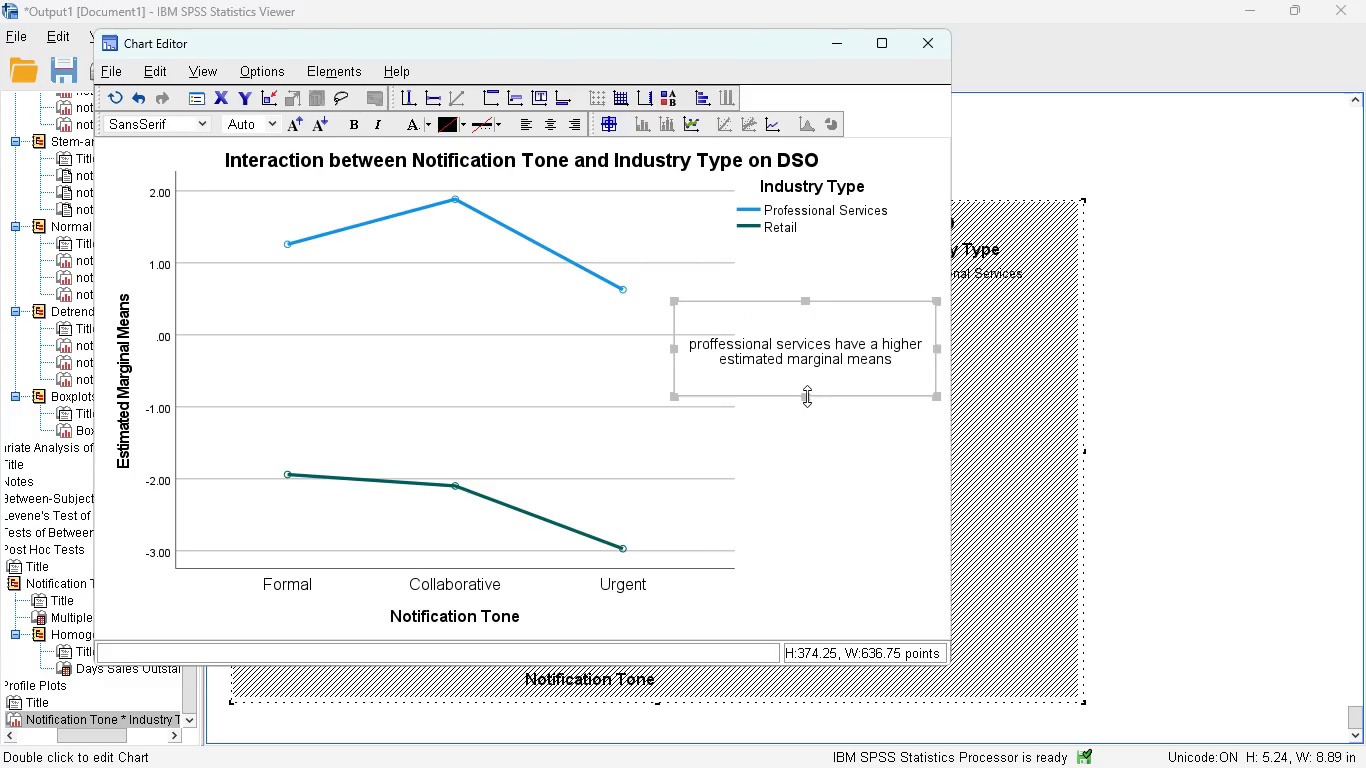 
left_click_drag(start_coordinate=[807, 396], to_coordinate=[815, 453])
 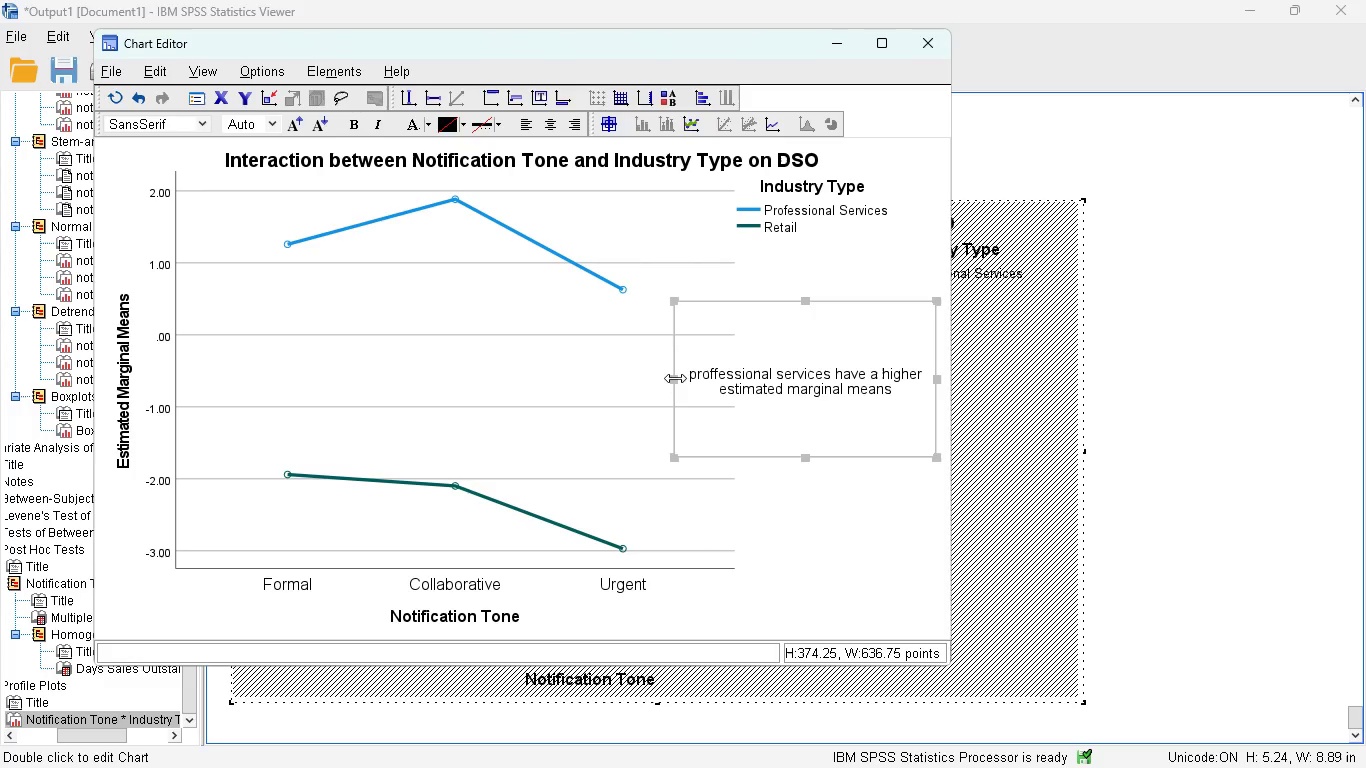 
left_click_drag(start_coordinate=[675, 378], to_coordinate=[744, 382])
 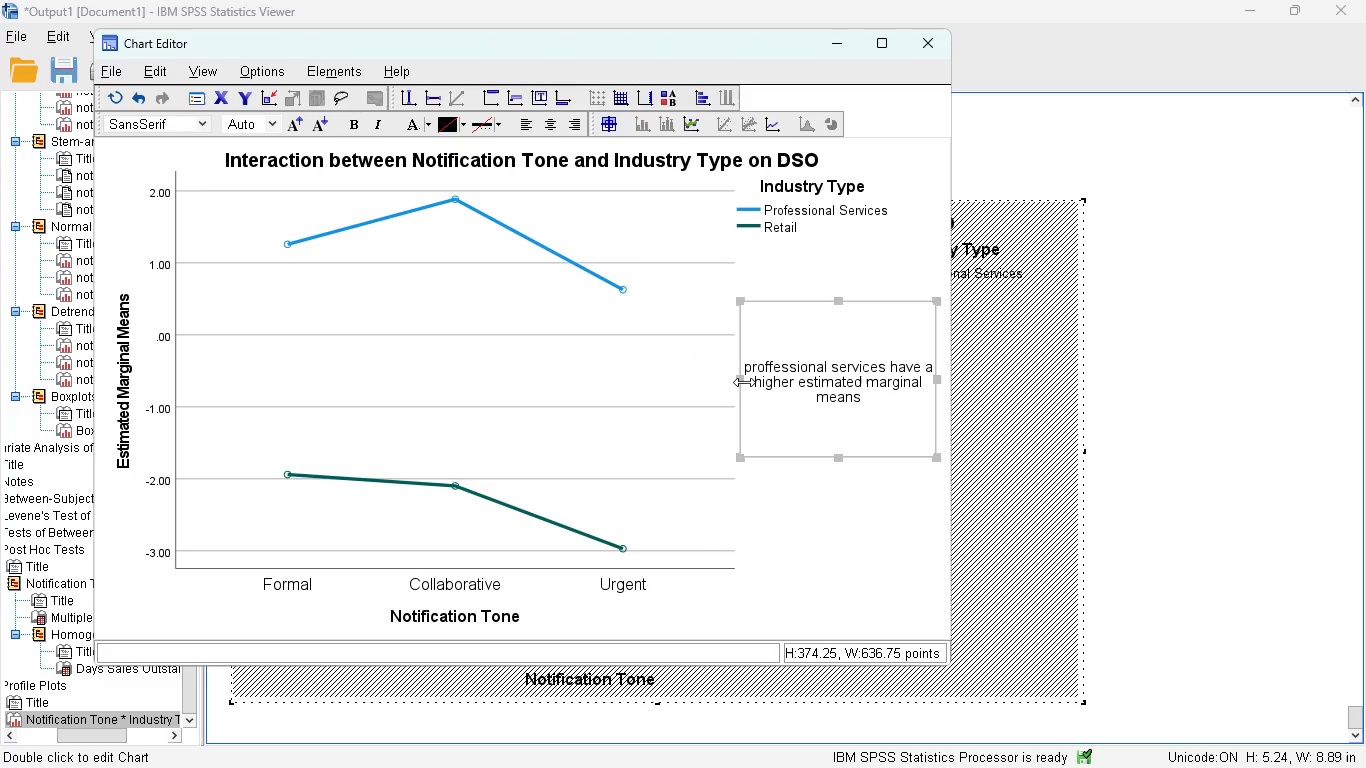 
left_click_drag(start_coordinate=[744, 382], to_coordinate=[763, 385])
 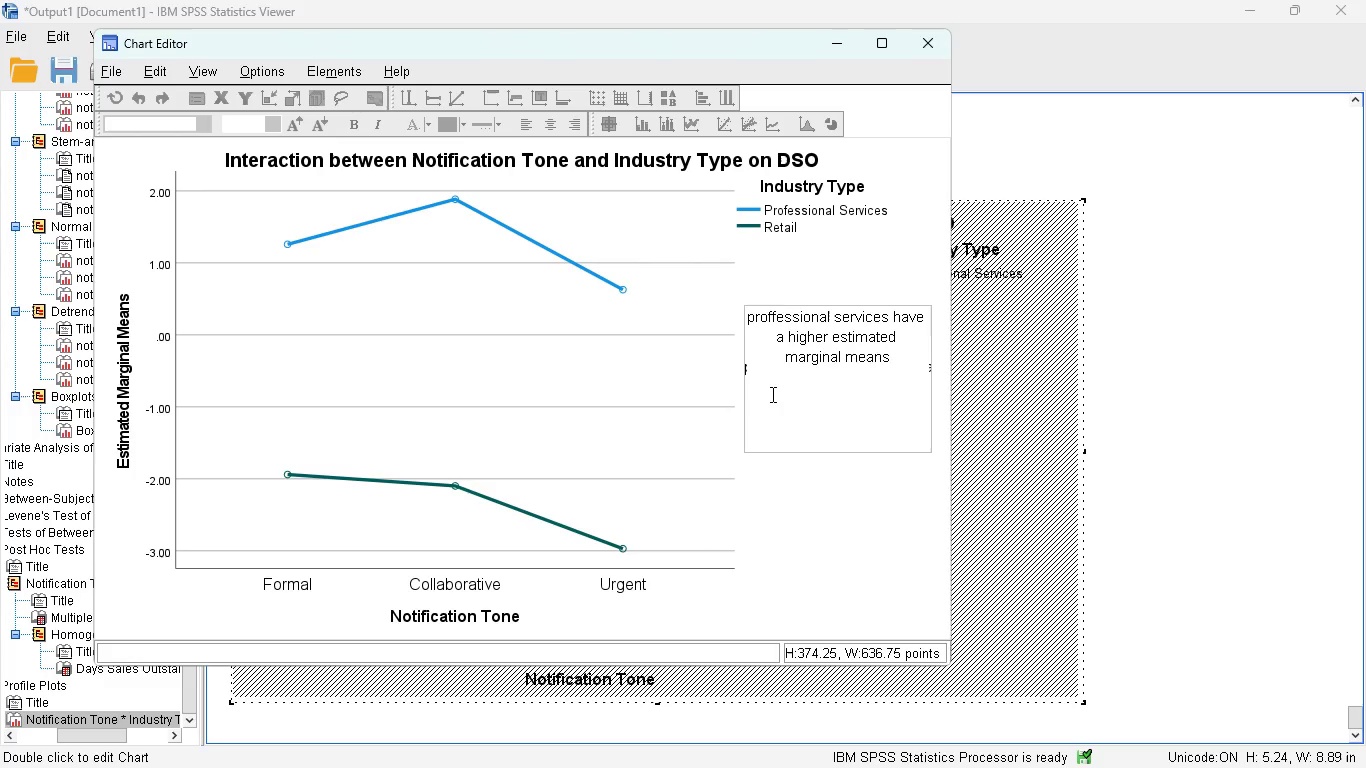 
left_click([824, 458])
 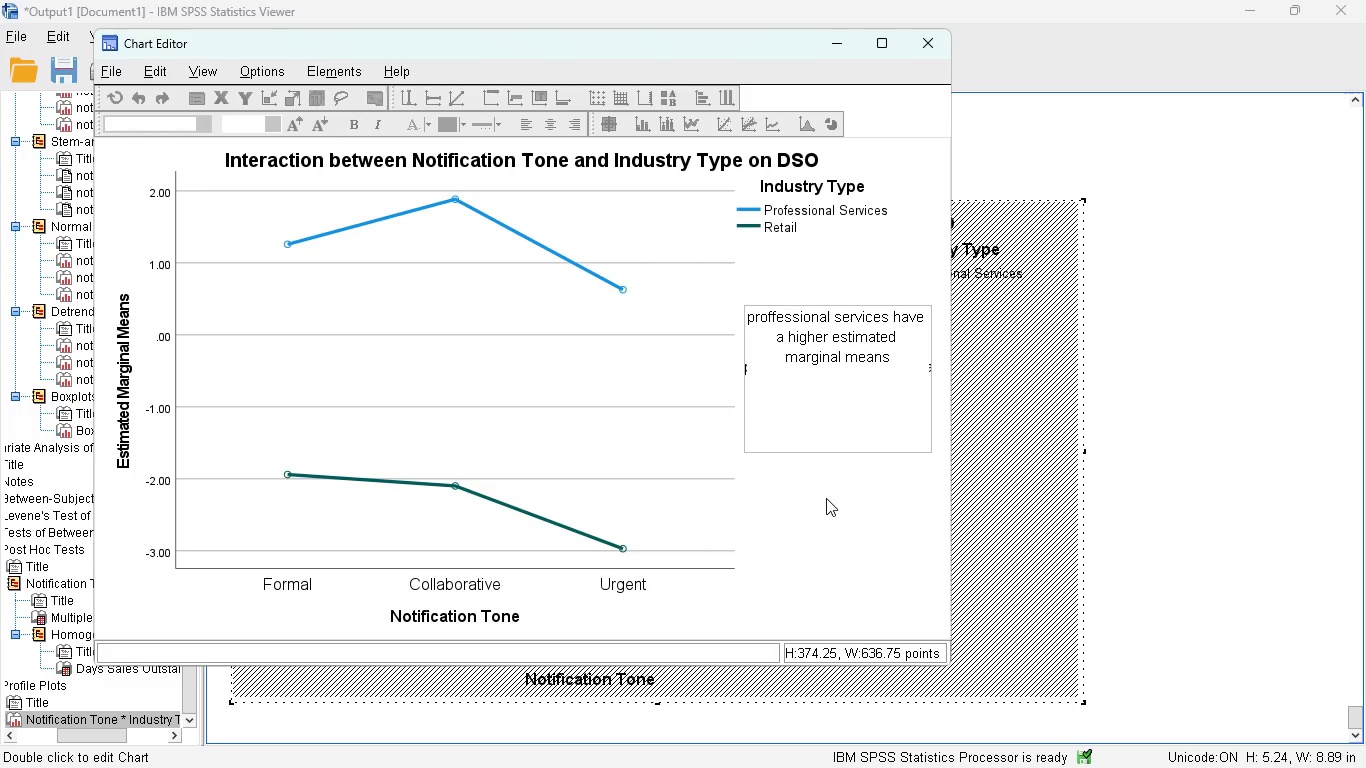 
left_click([826, 498])
 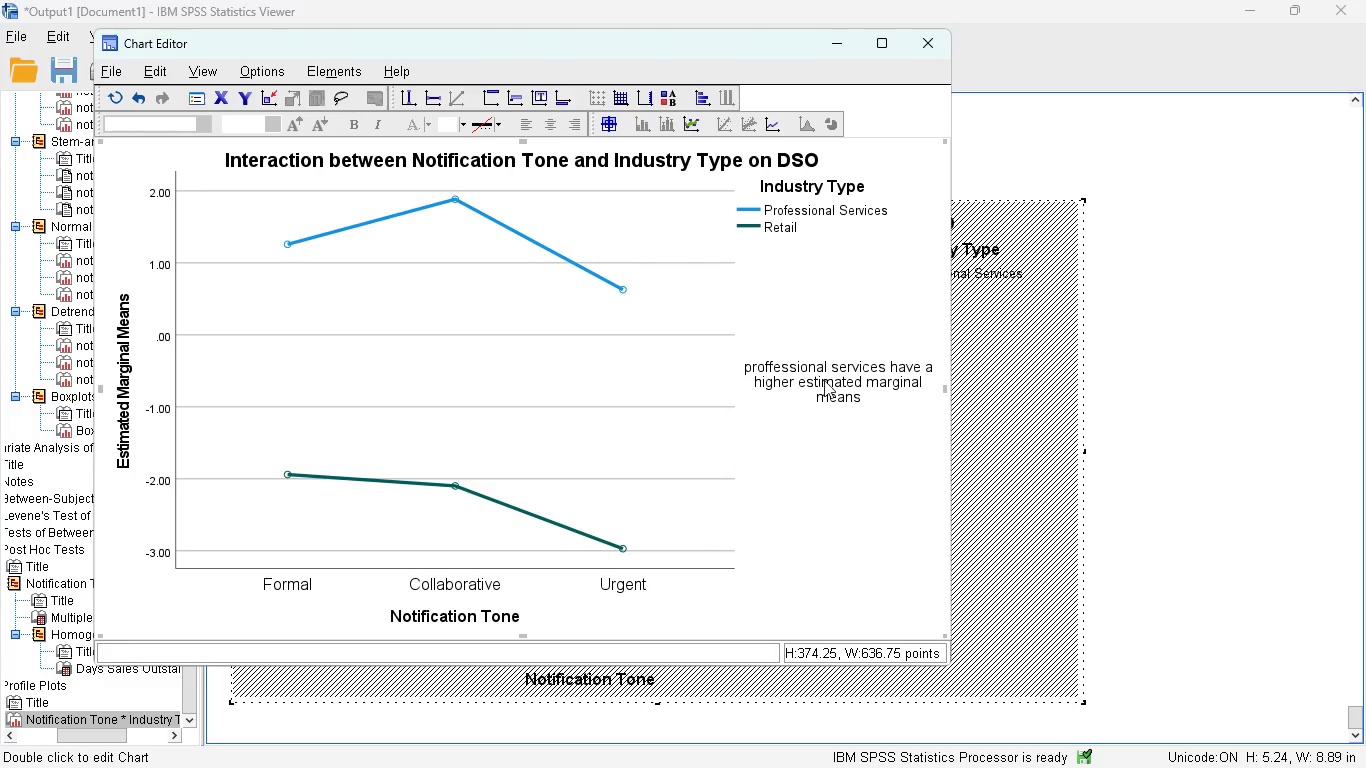 
left_click([822, 375])
 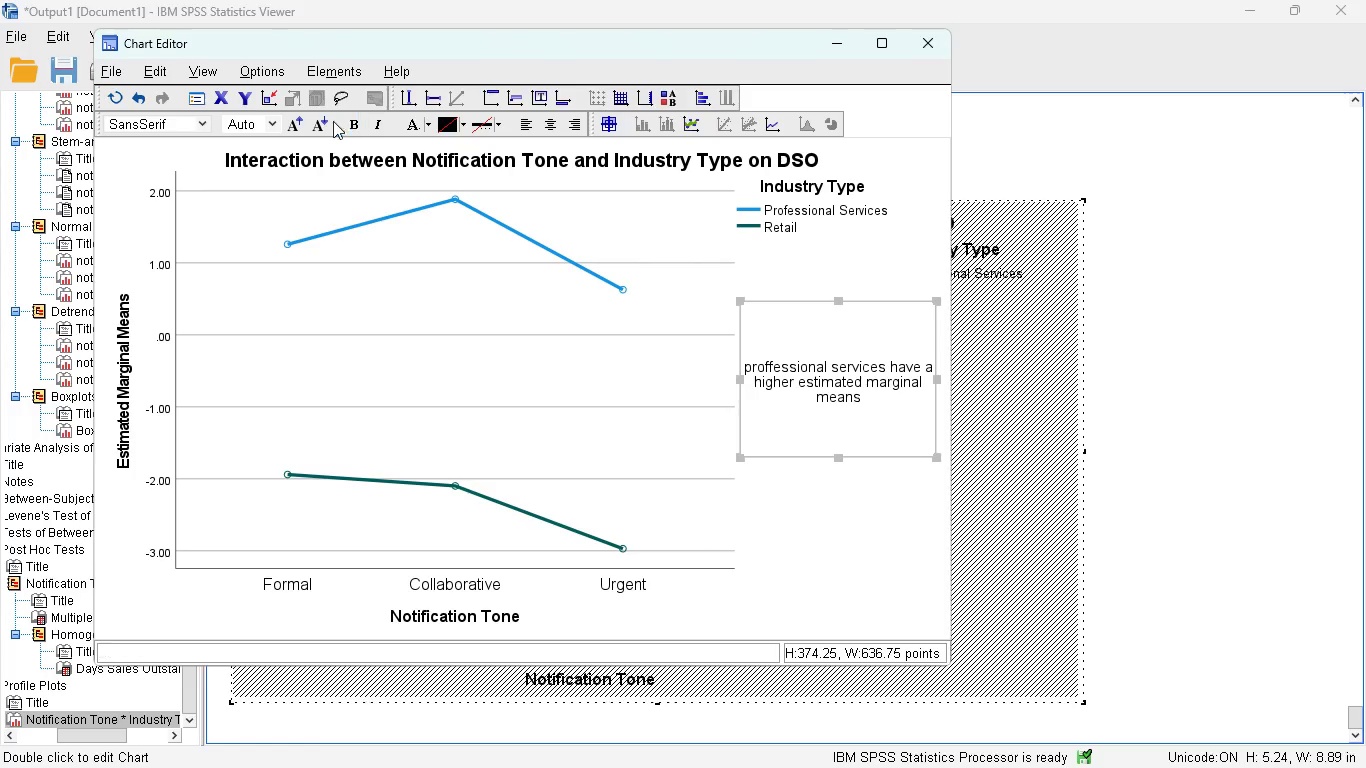 
left_click([299, 123])
 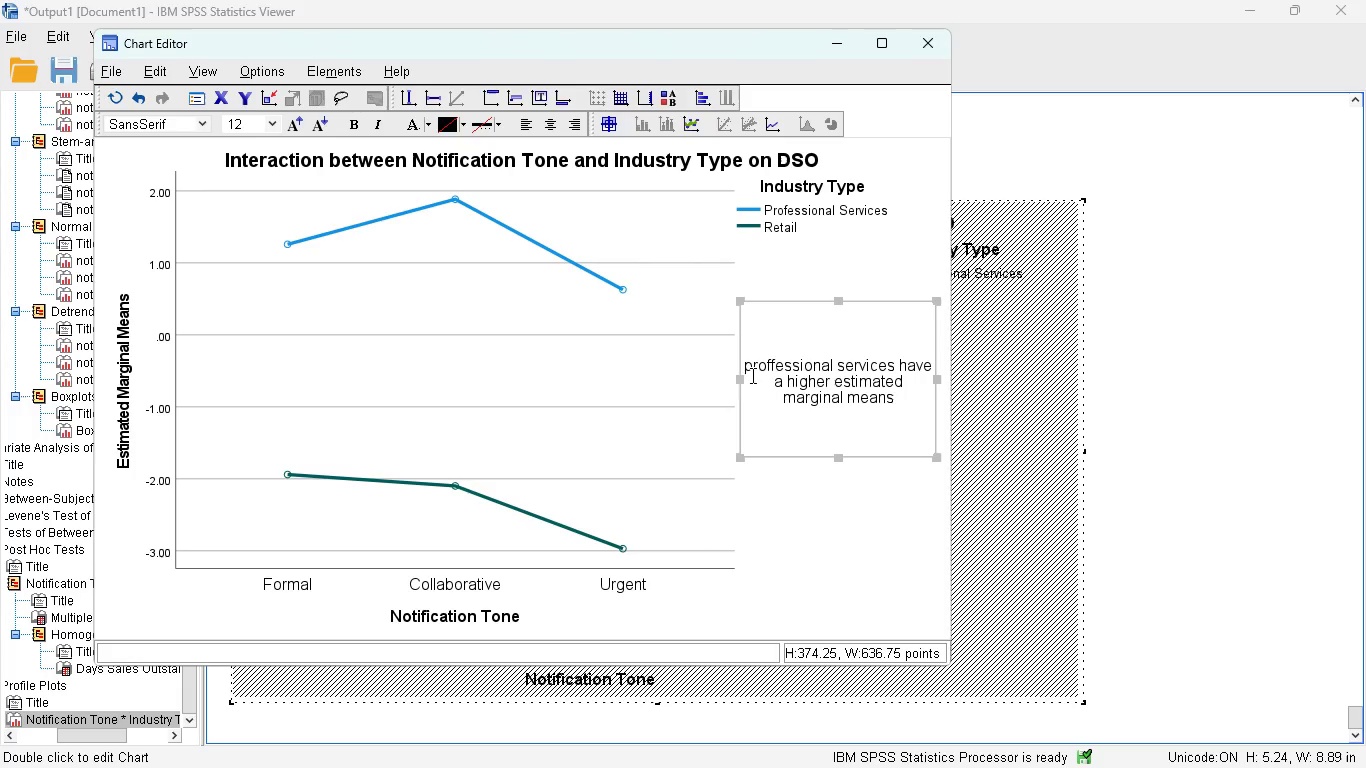 
left_click_drag(start_coordinate=[737, 376], to_coordinate=[754, 378])
 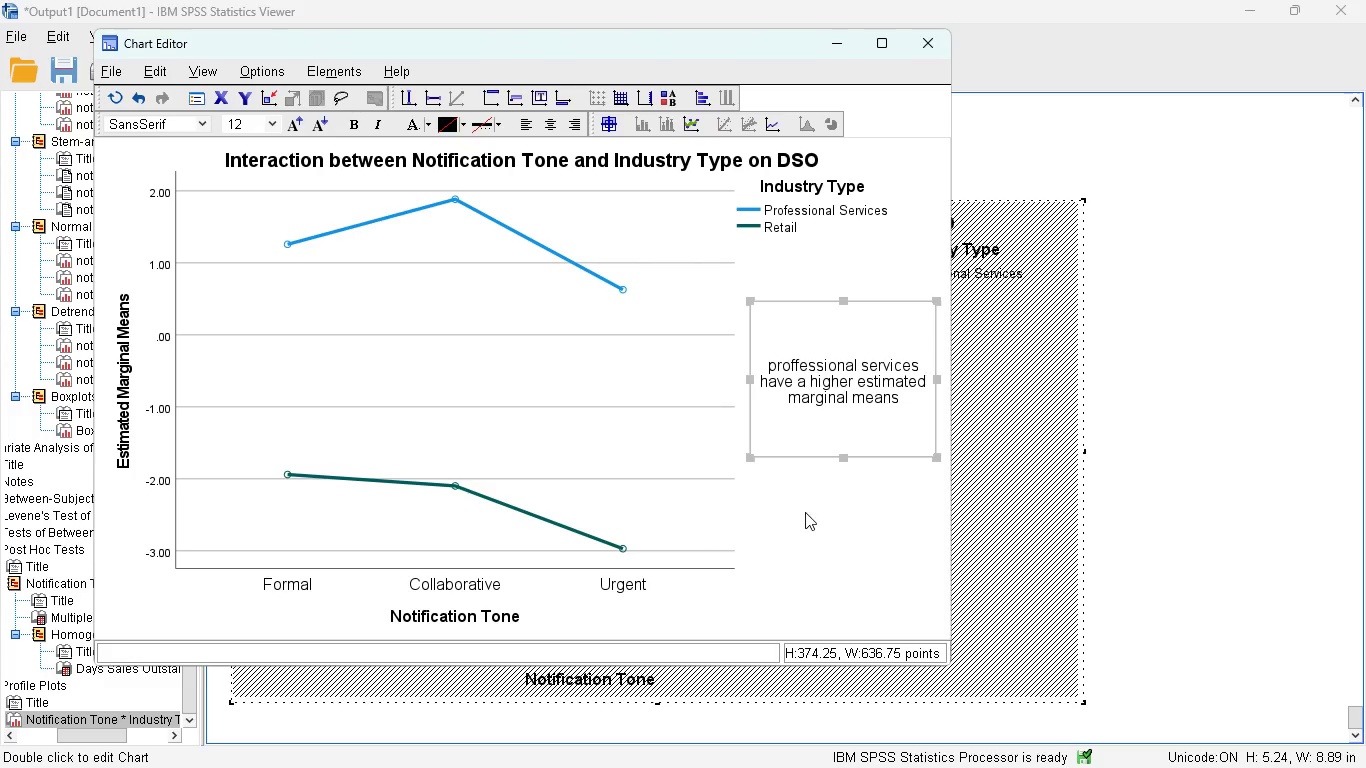 
left_click([805, 512])
 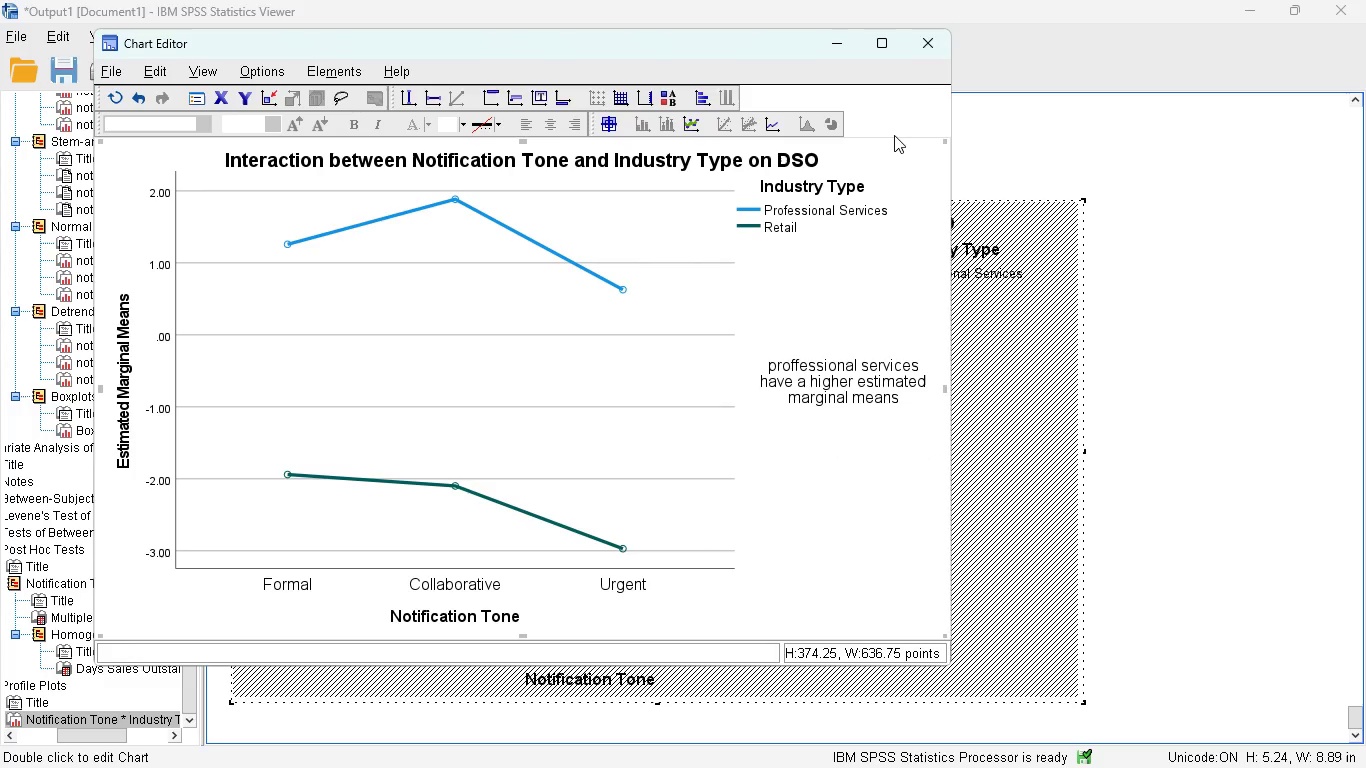 
left_click([930, 48])
 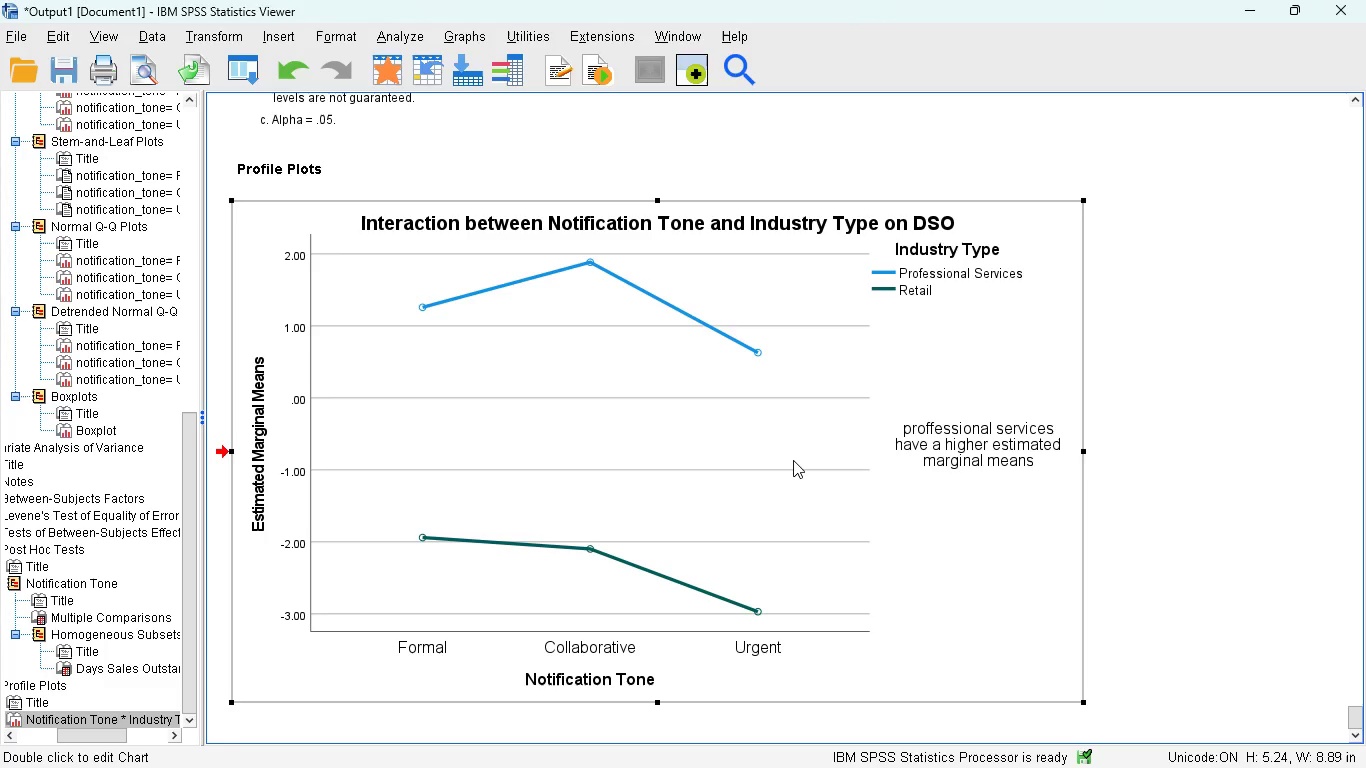 
scroll: coordinate [793, 460], scroll_direction: up, amount: 3.0
 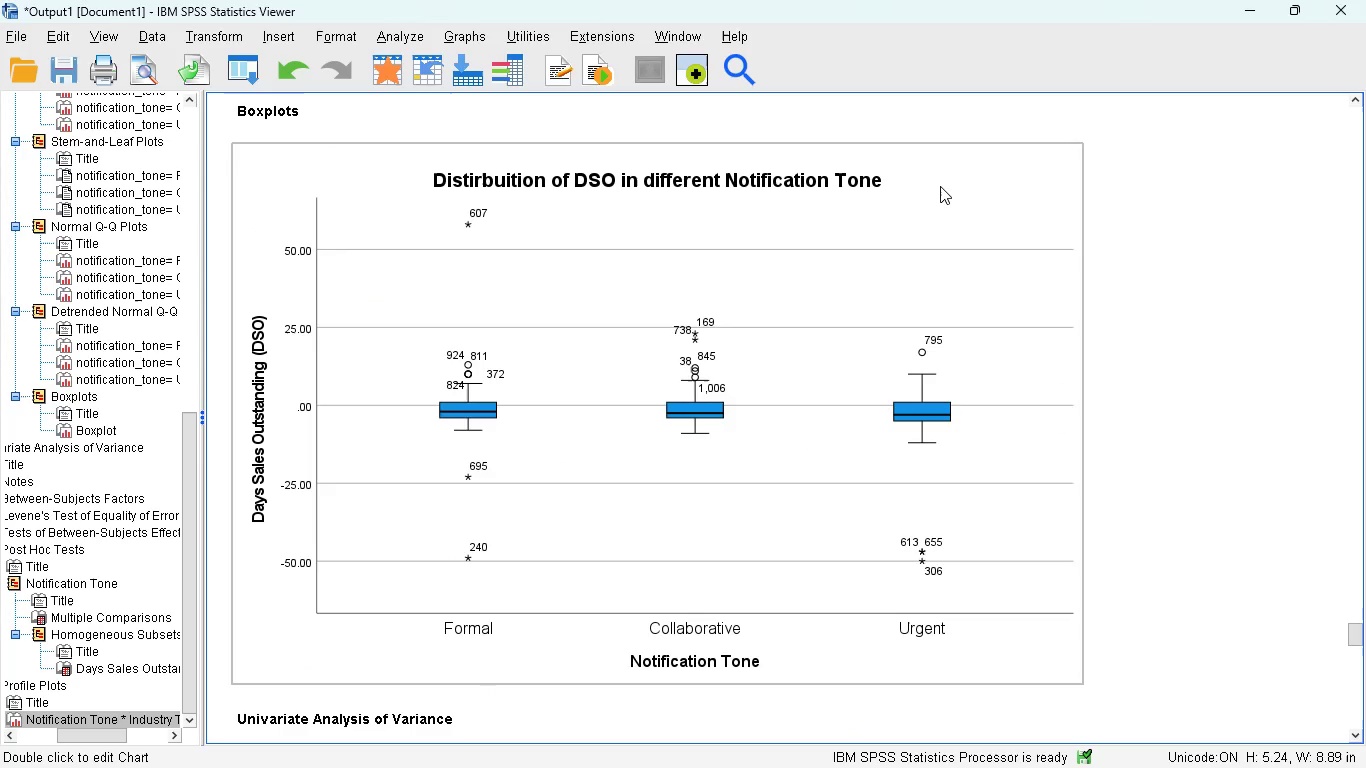 
wait(10.44)
 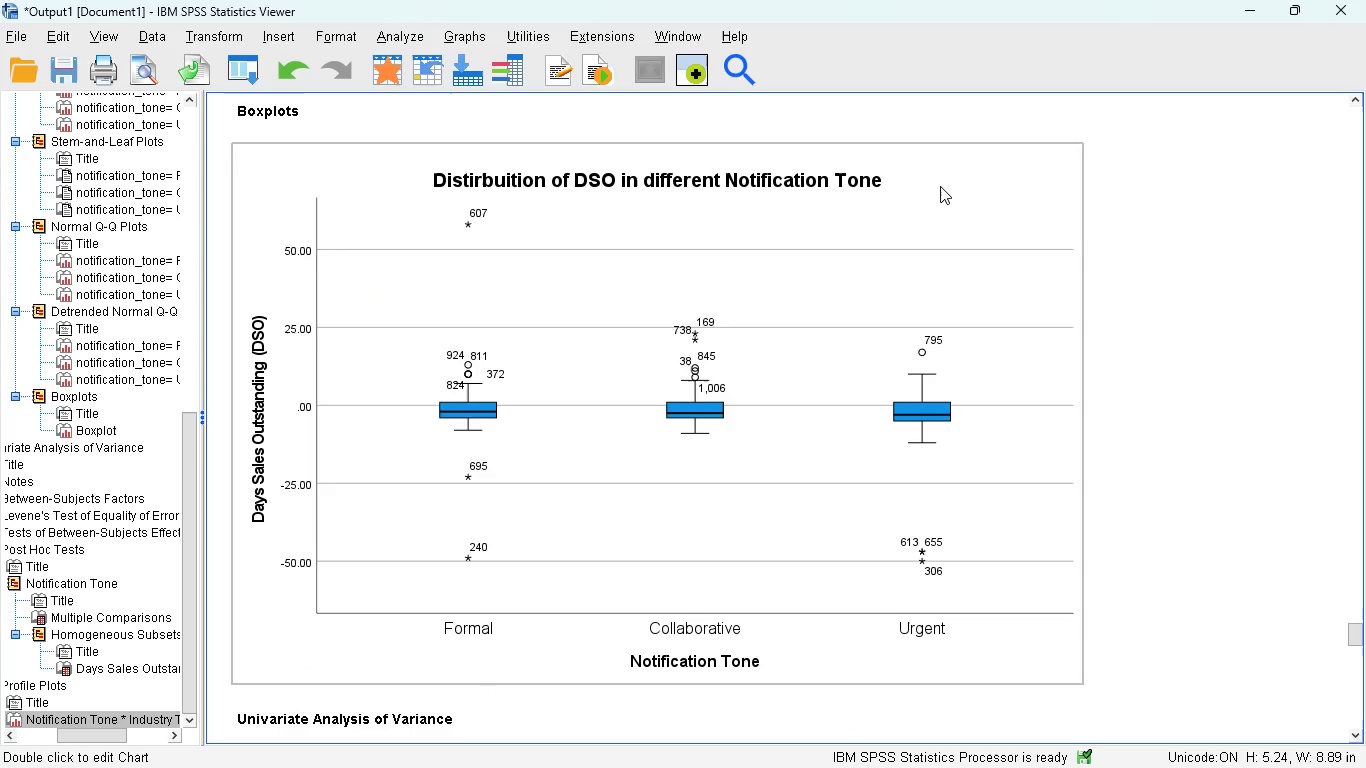 
double_click([940, 186])
 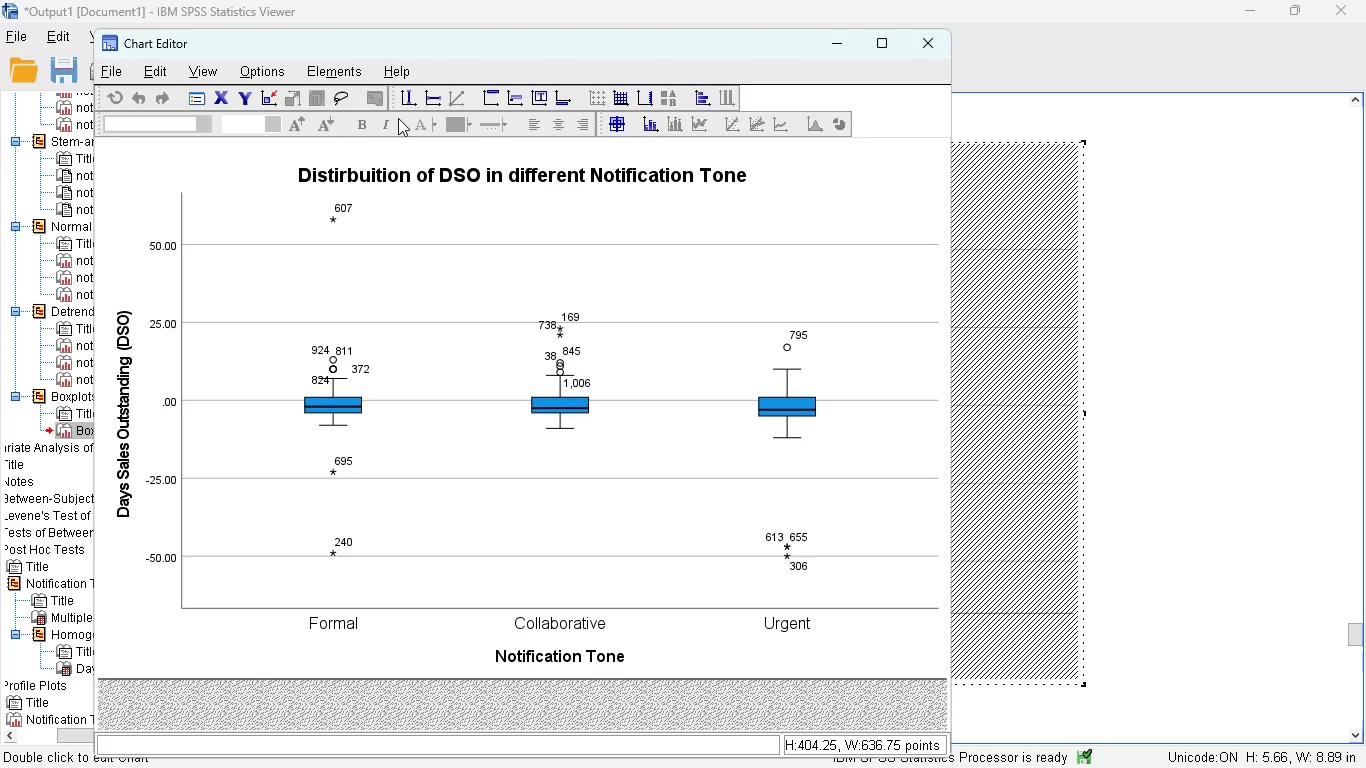 
left_click([333, 63])
 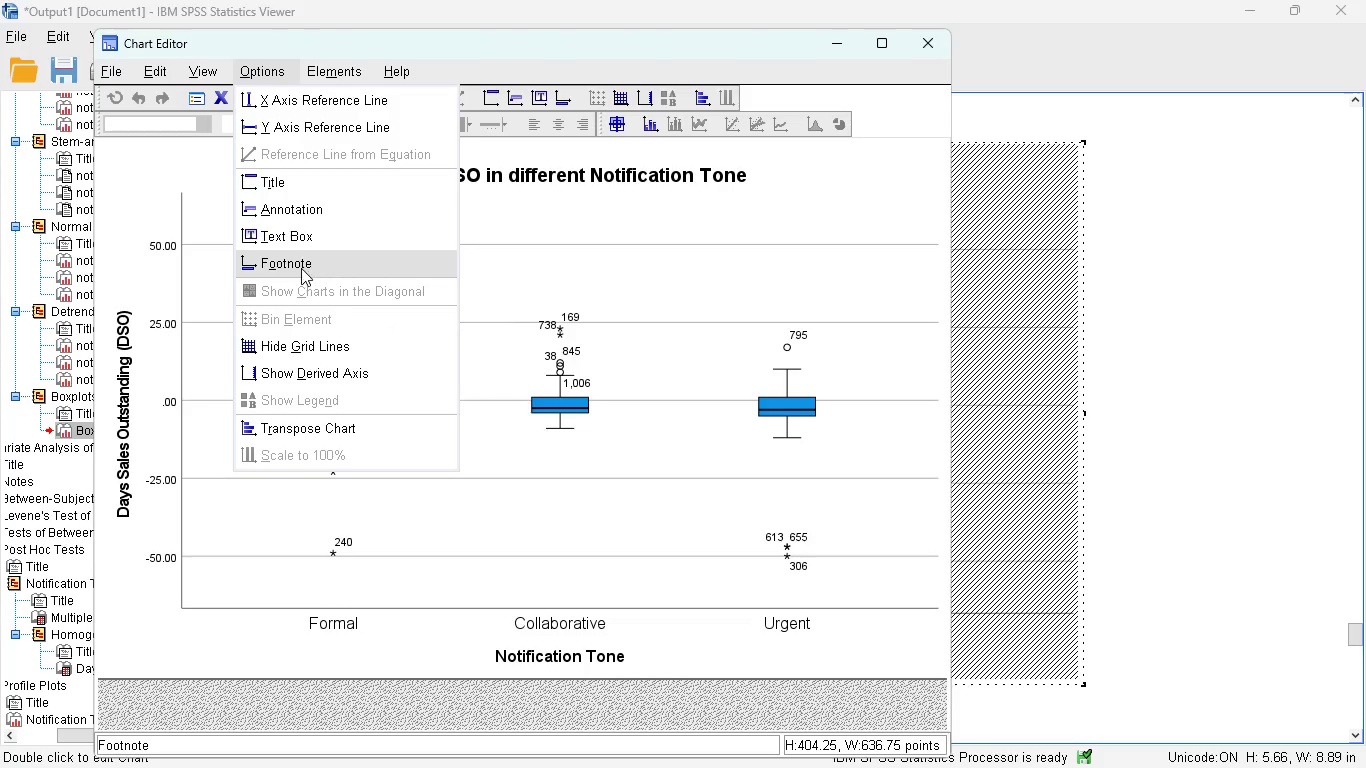 
left_click([288, 238])
 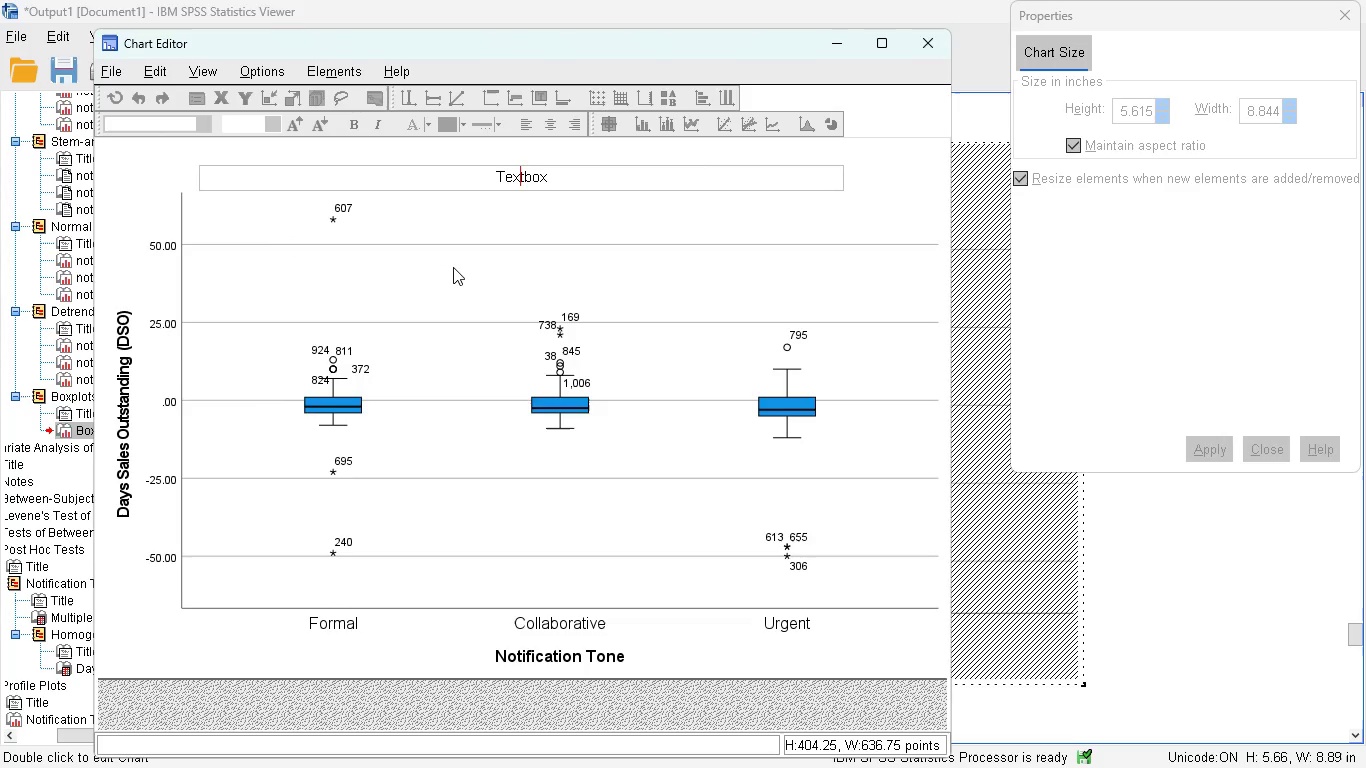 
key(Control+Z)
 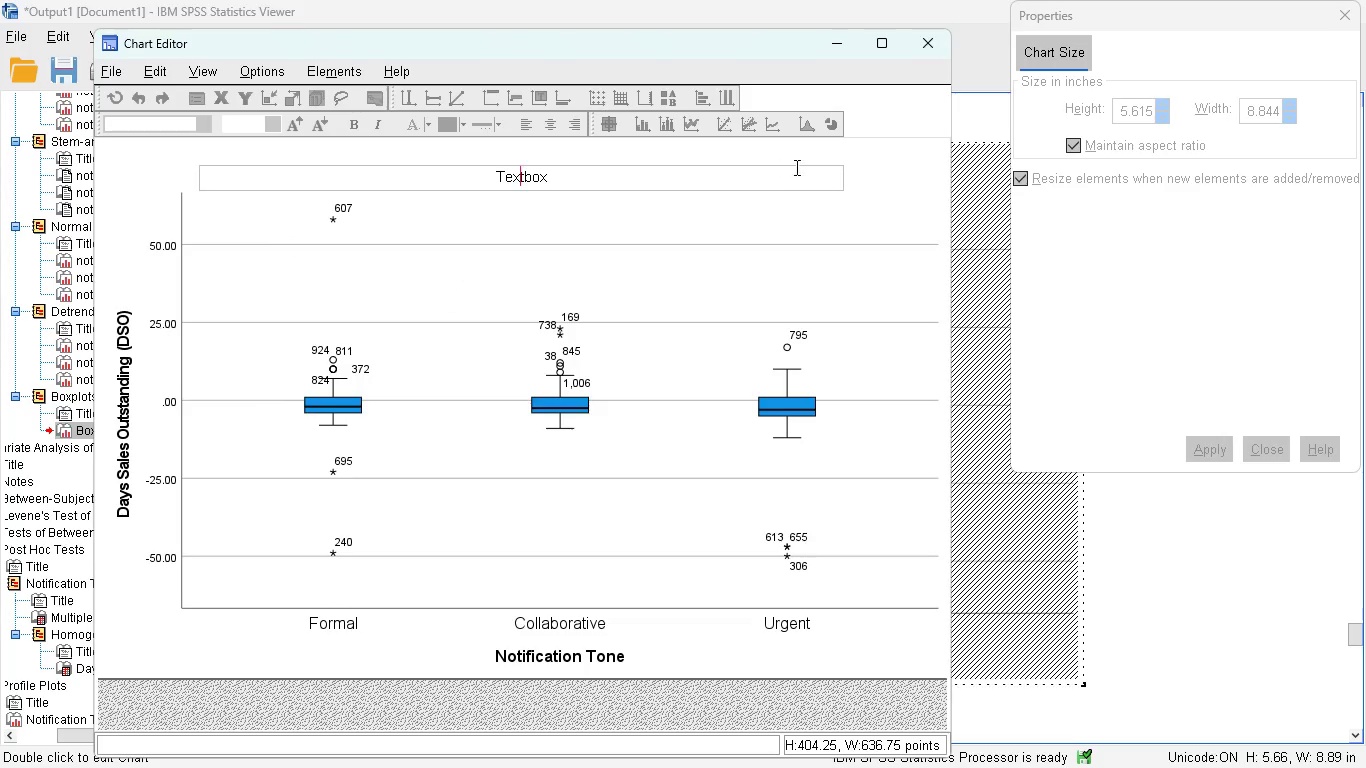 
left_click([687, 214])
 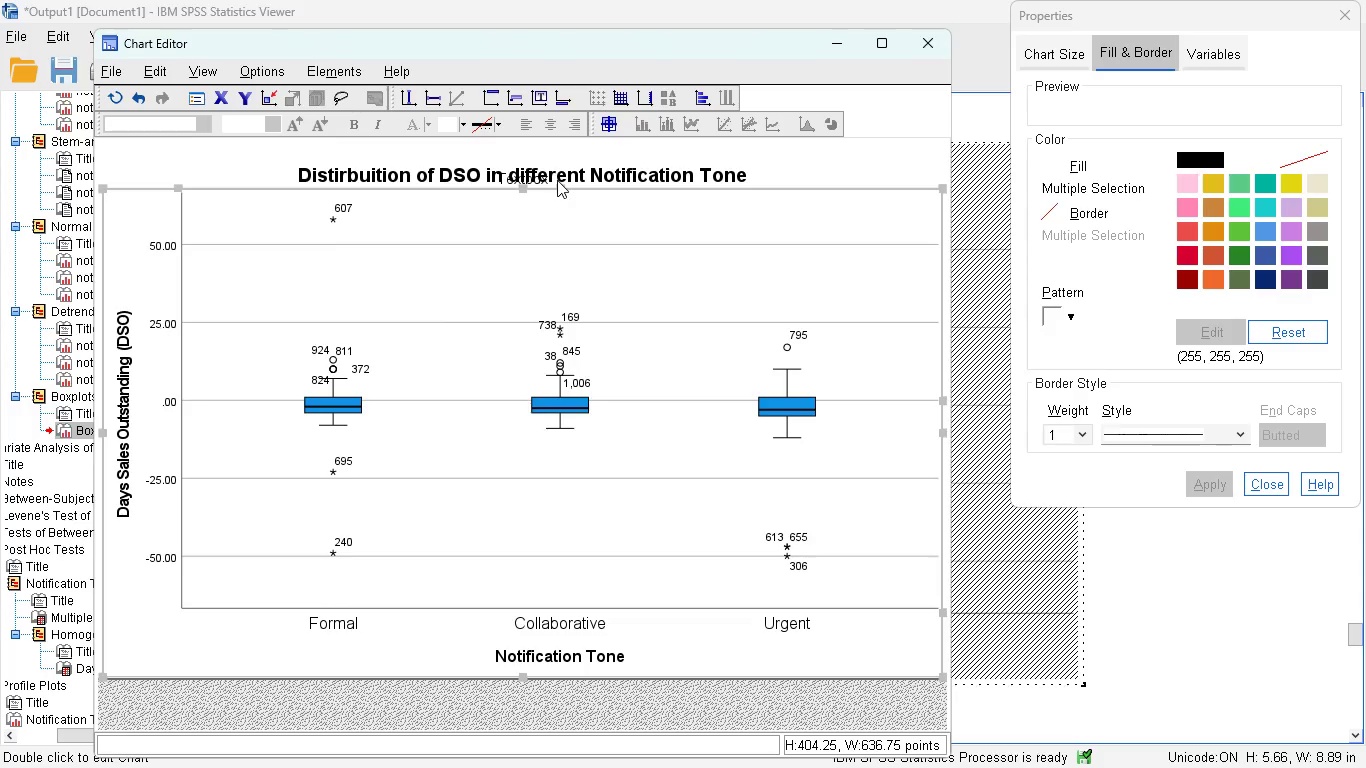 
left_click_drag(start_coordinate=[553, 185], to_coordinate=[553, 229])
 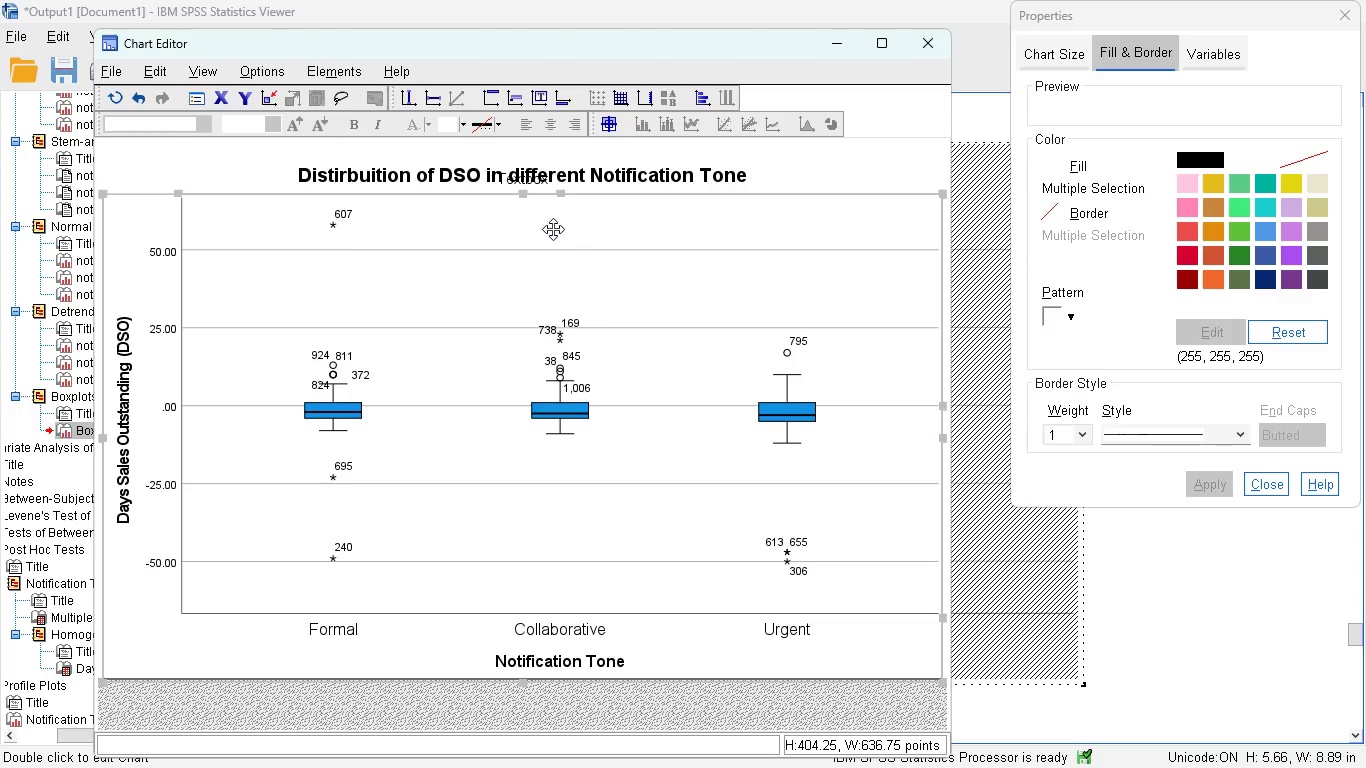 
key(Control+Z)
 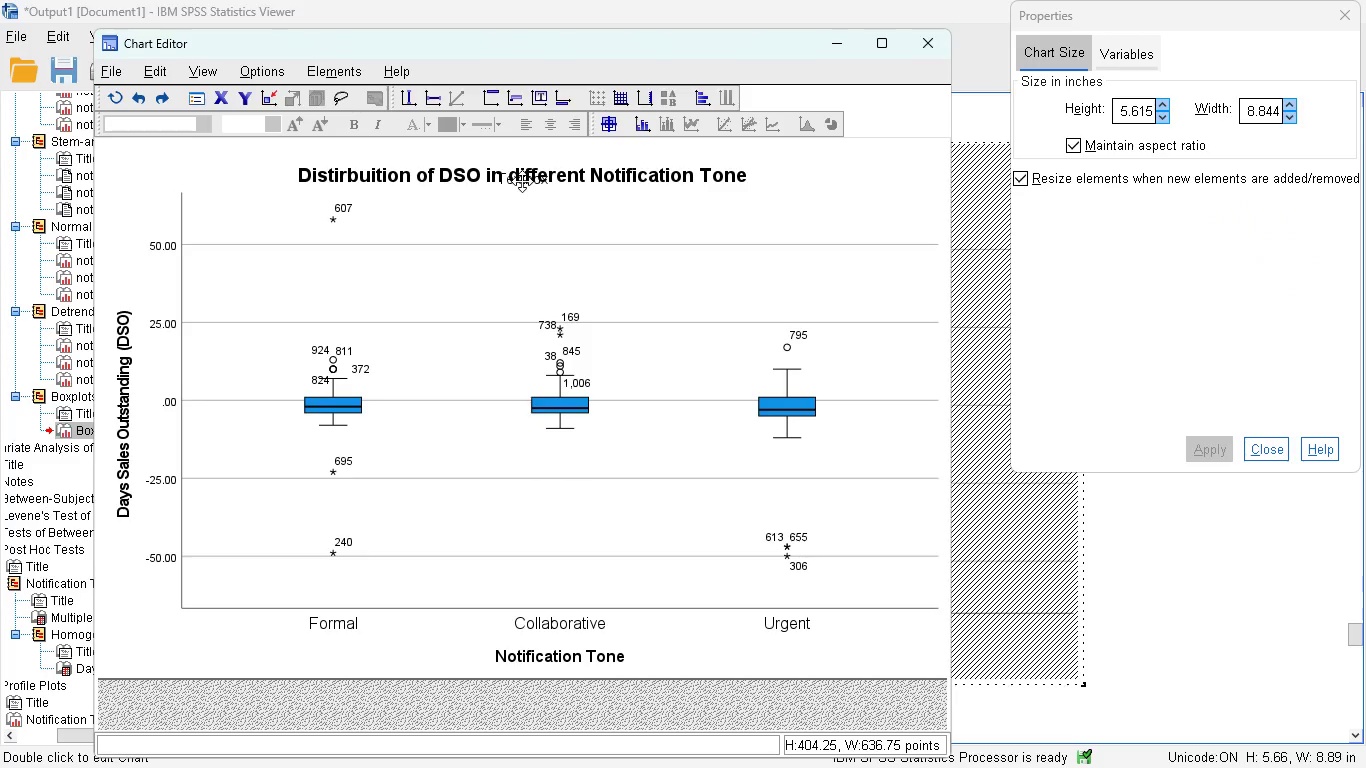 
left_click([517, 180])
 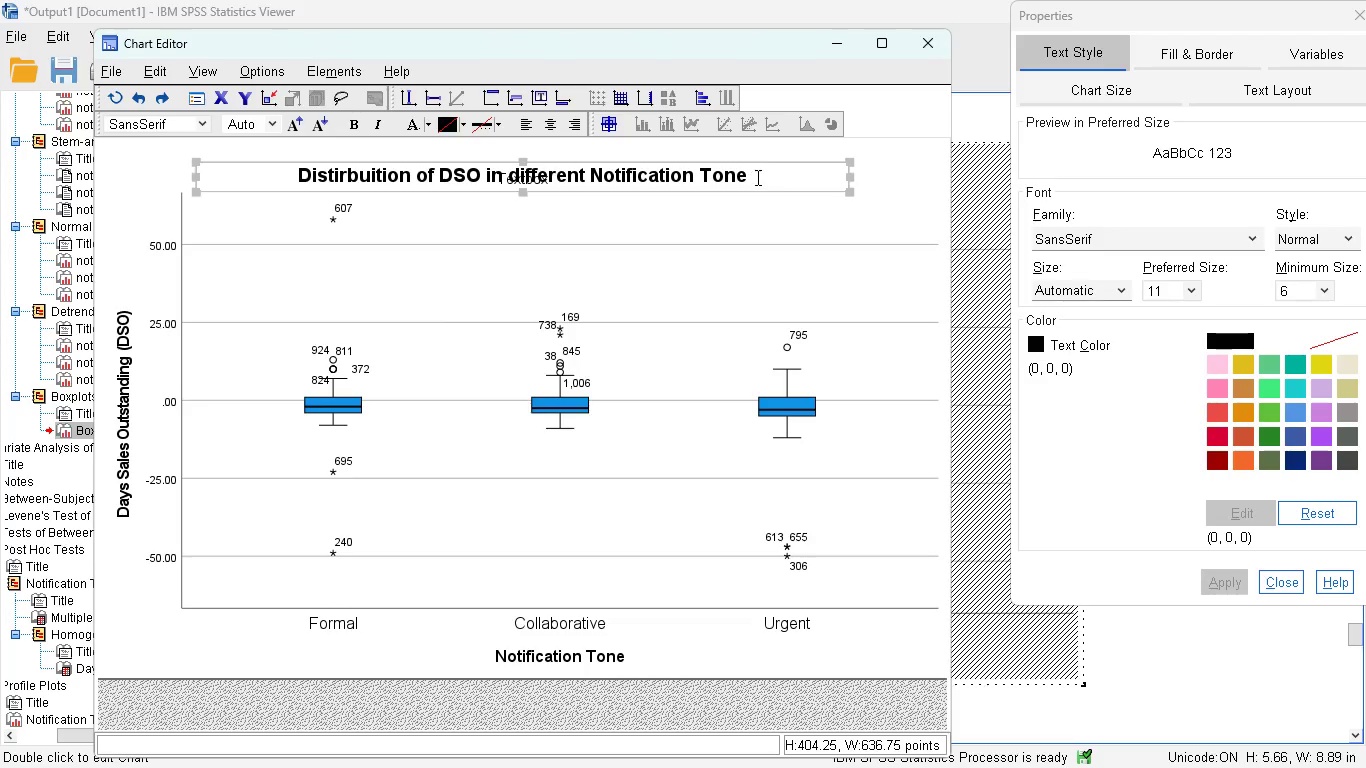 
left_click_drag(start_coordinate=[764, 161], to_coordinate=[765, 187])
 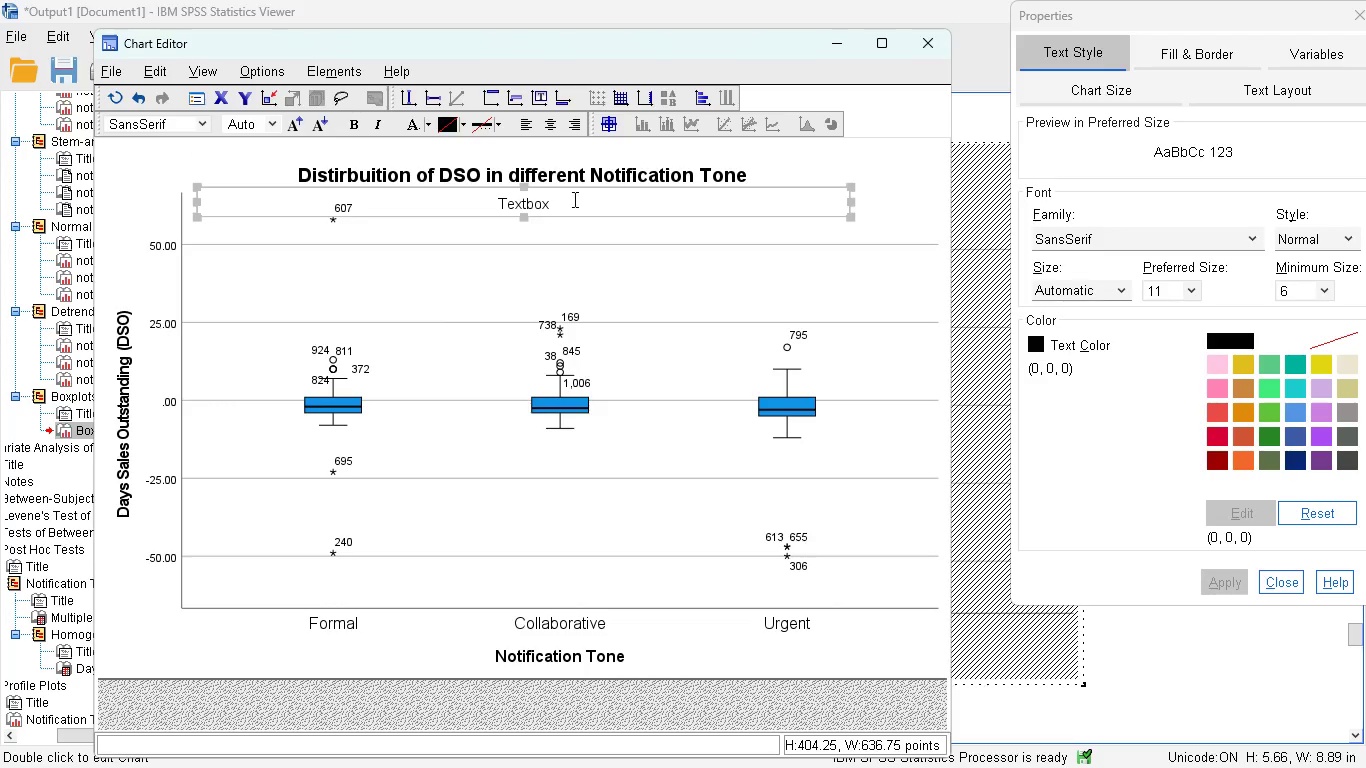 
left_click([566, 199])
 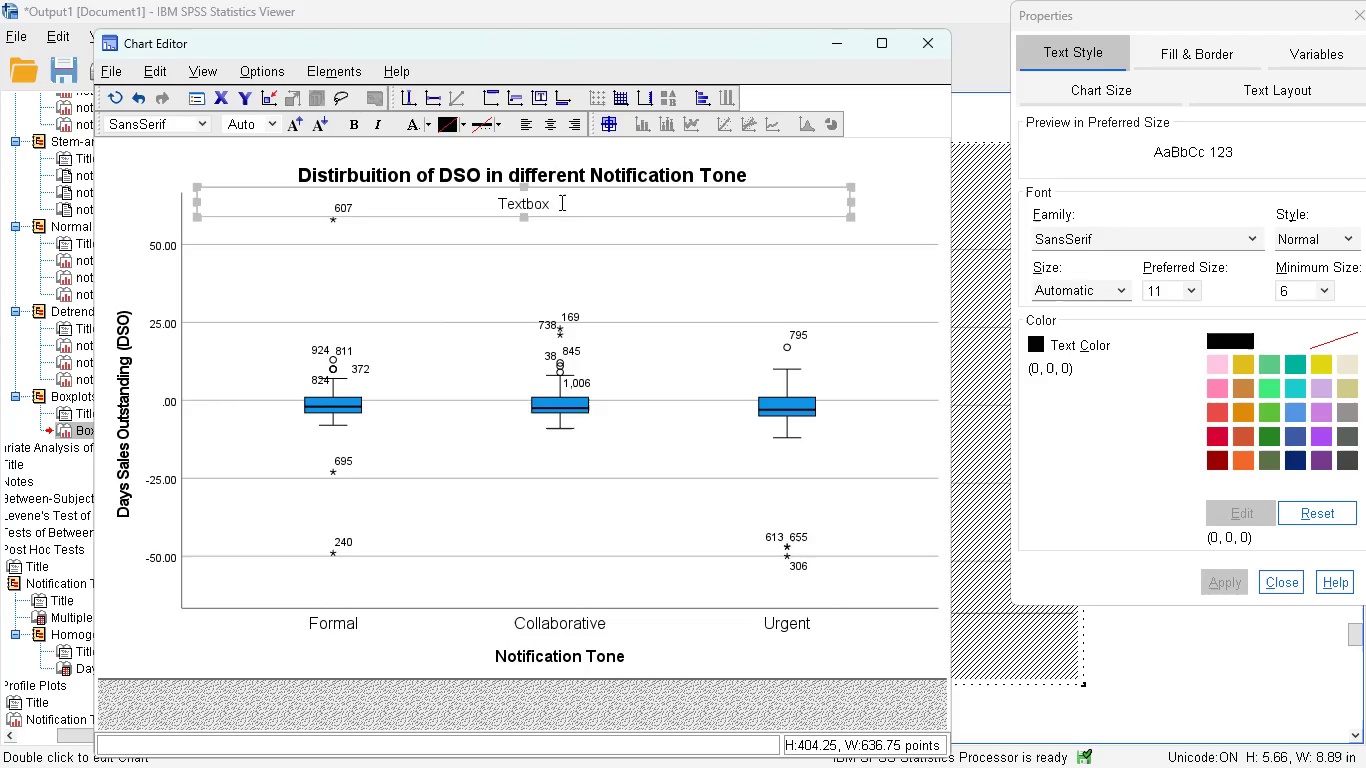 
left_click([548, 206])
 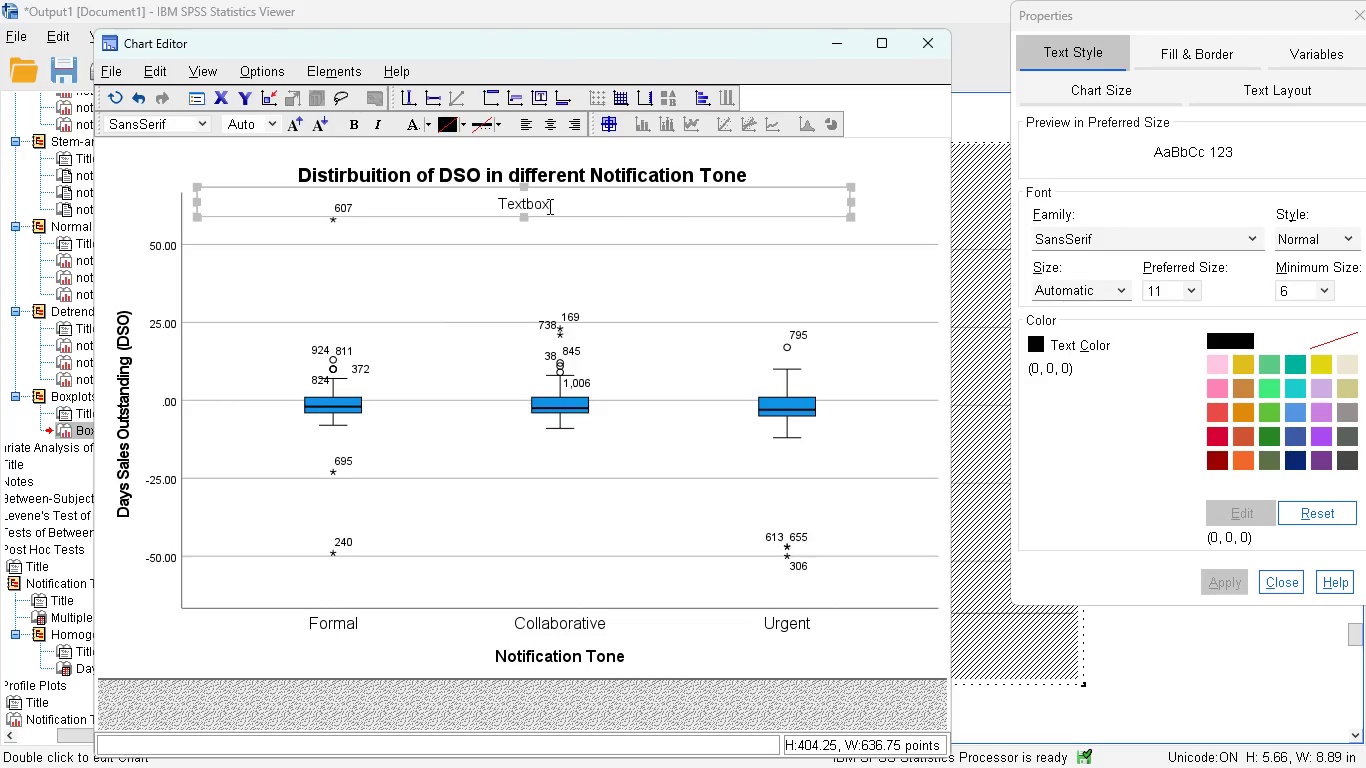 
left_click([548, 206])
 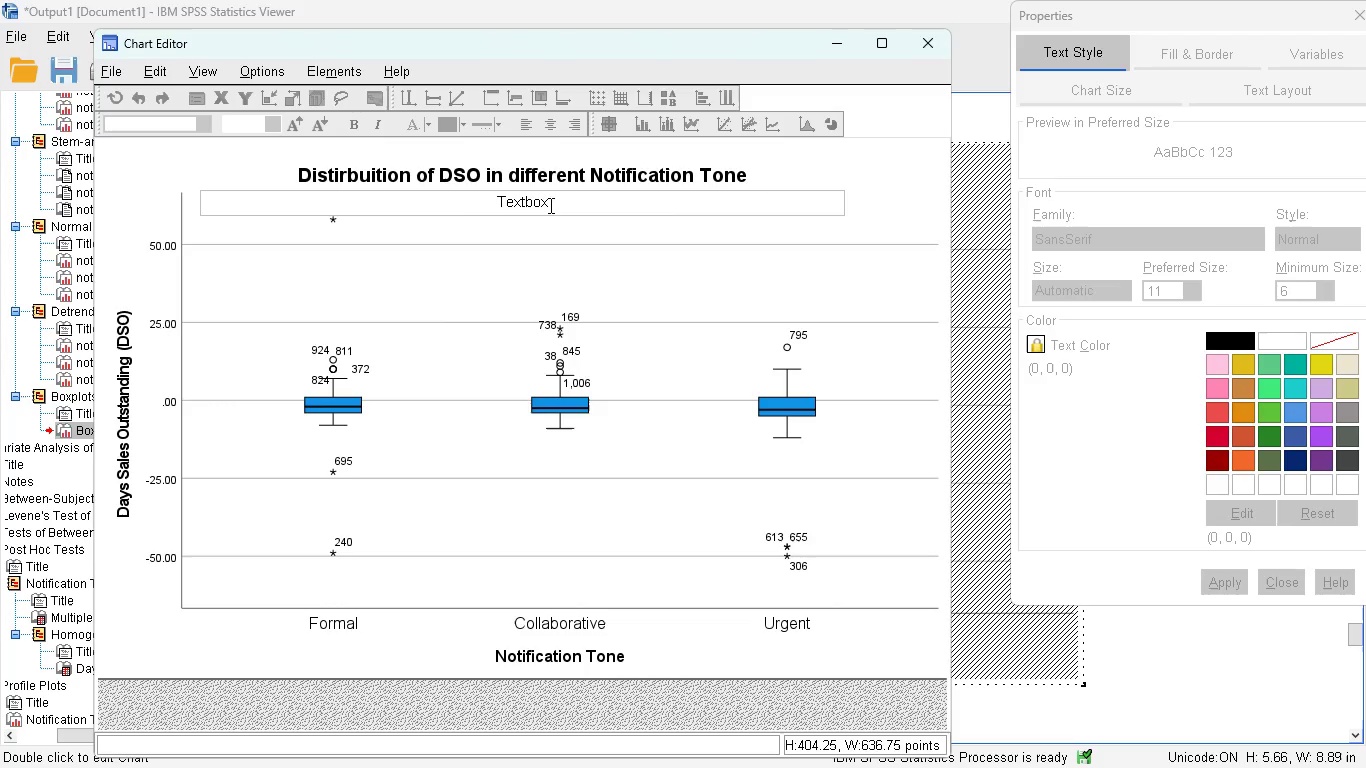 
hold_key(key=Backspace, duration=0.88)
 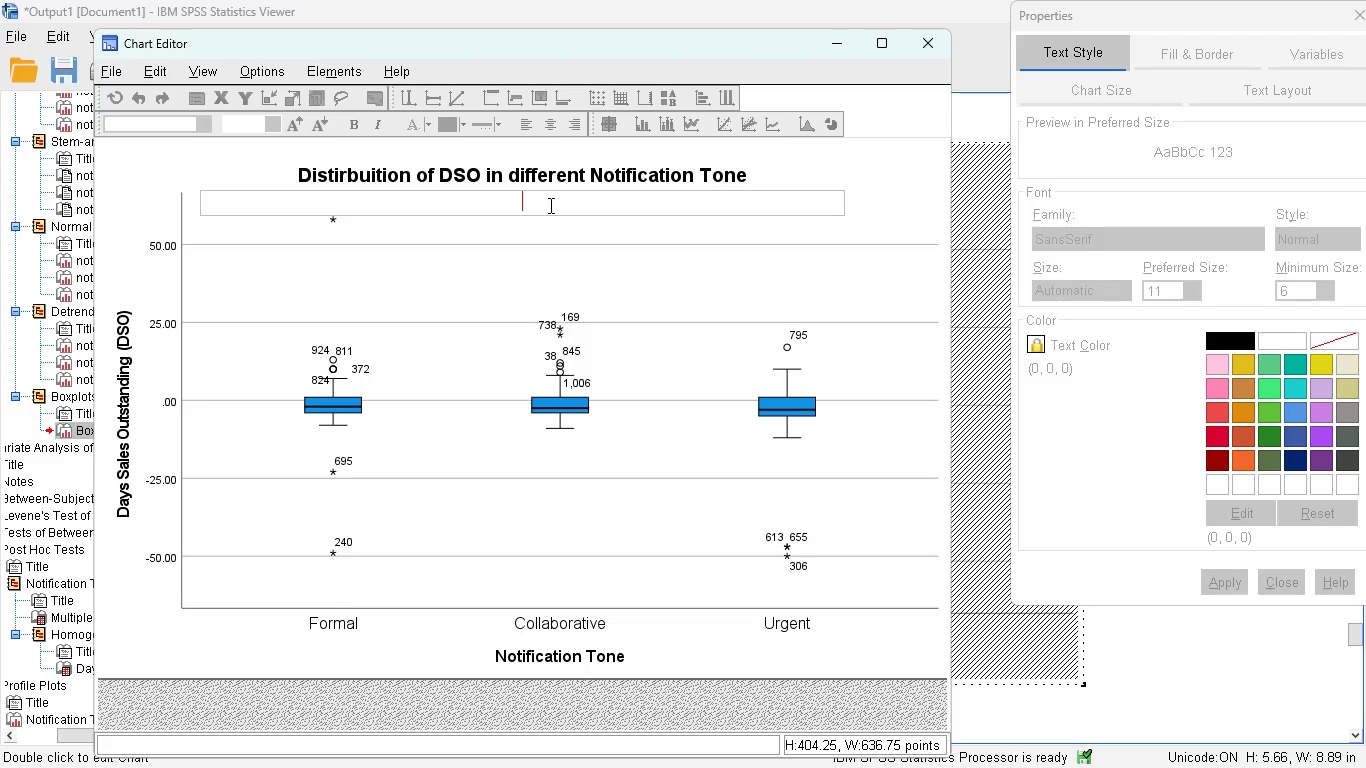 
type(collaboative notification tone has comparatively less )
 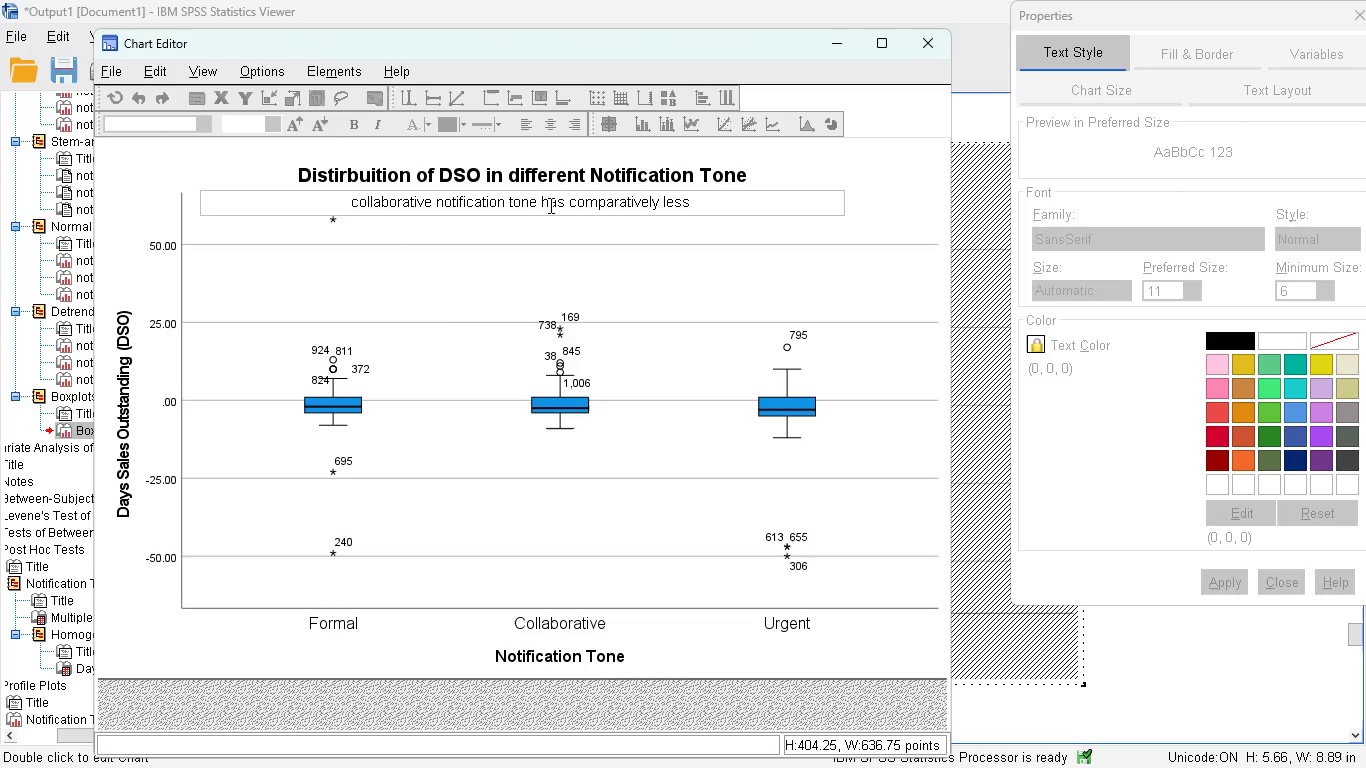 
wait(7.12)
 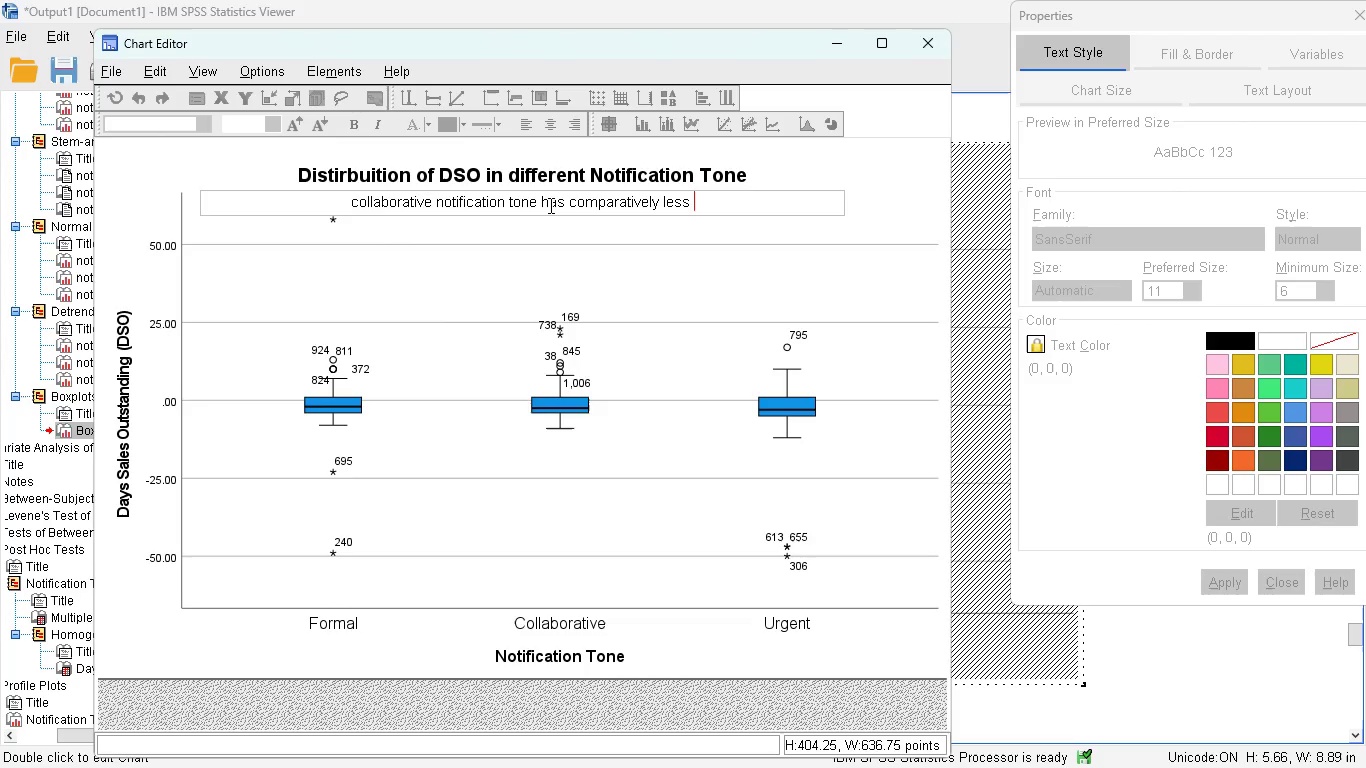 
type(ds)
key(Backspace)
key(Backspace)
type(DSO variance)
 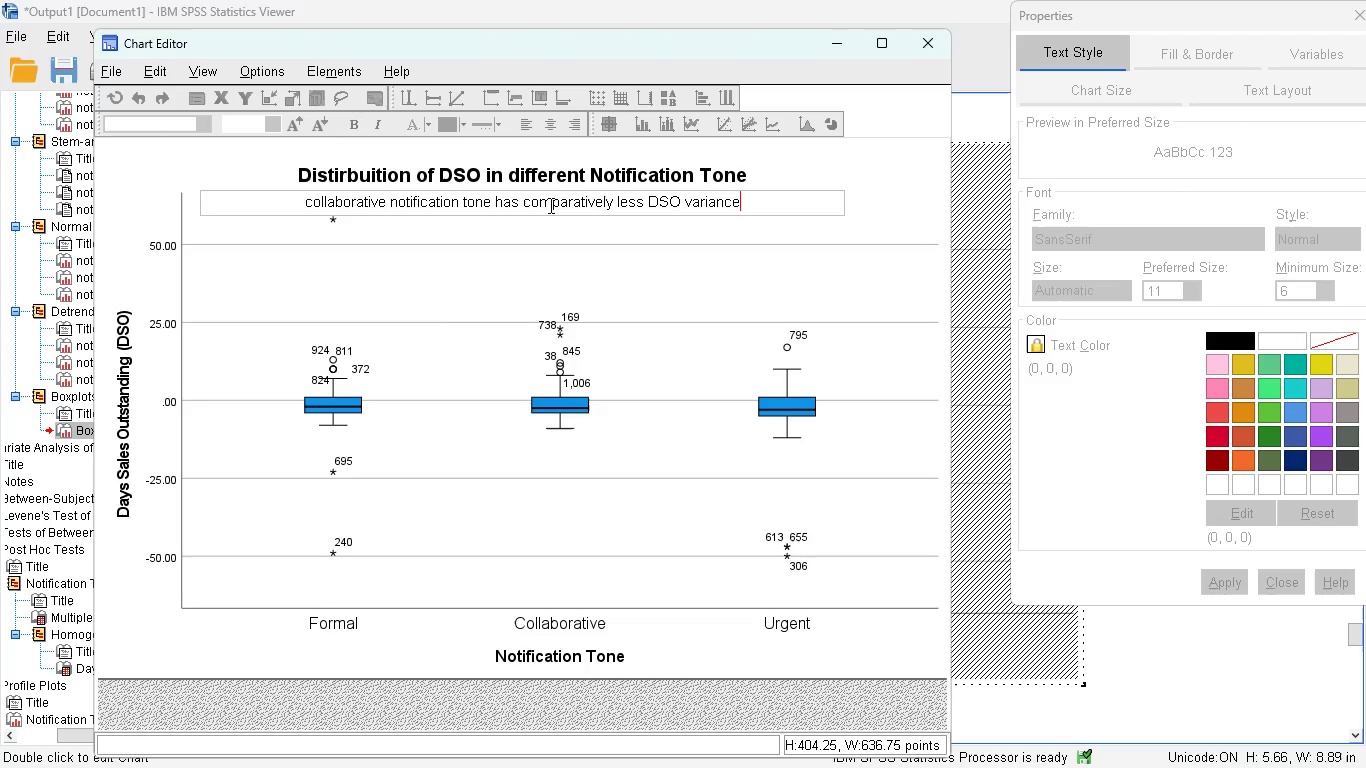 
key(Enter)
 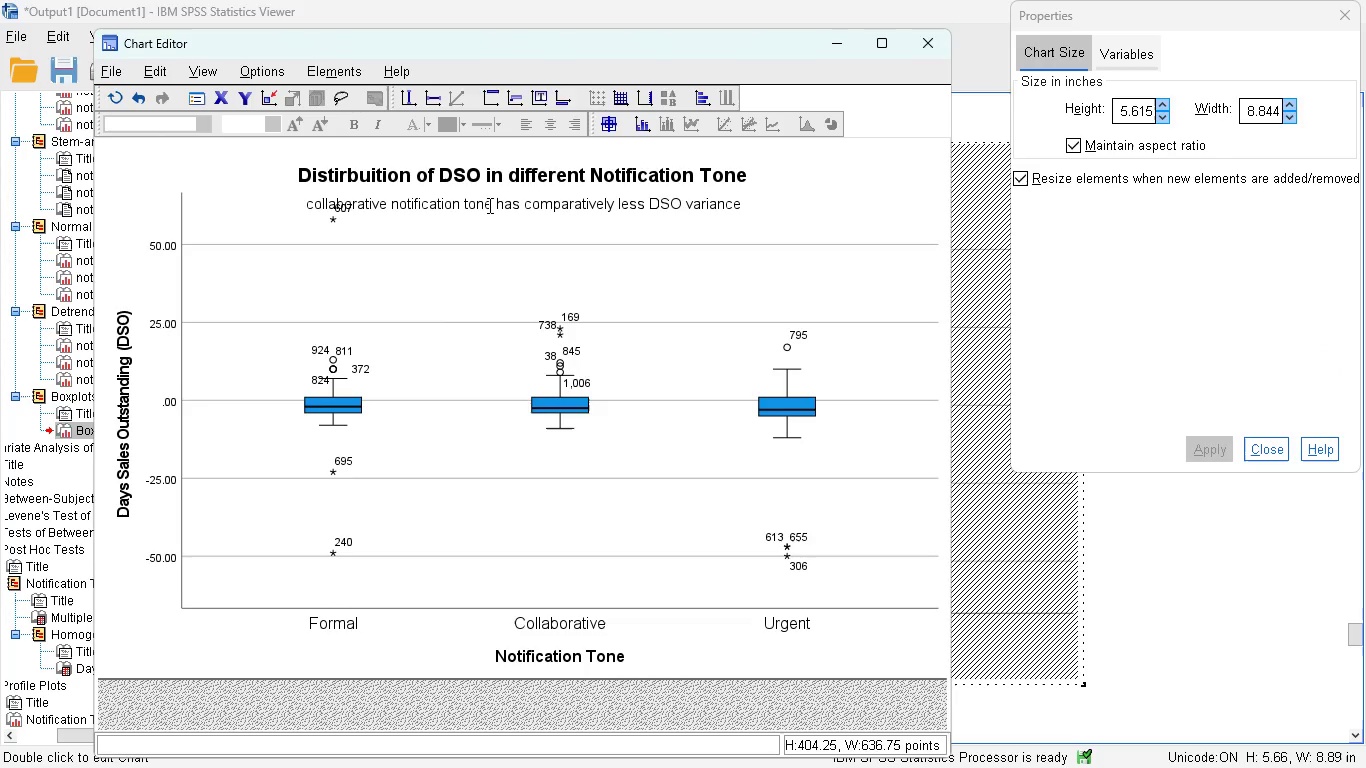 
left_click([487, 205])
 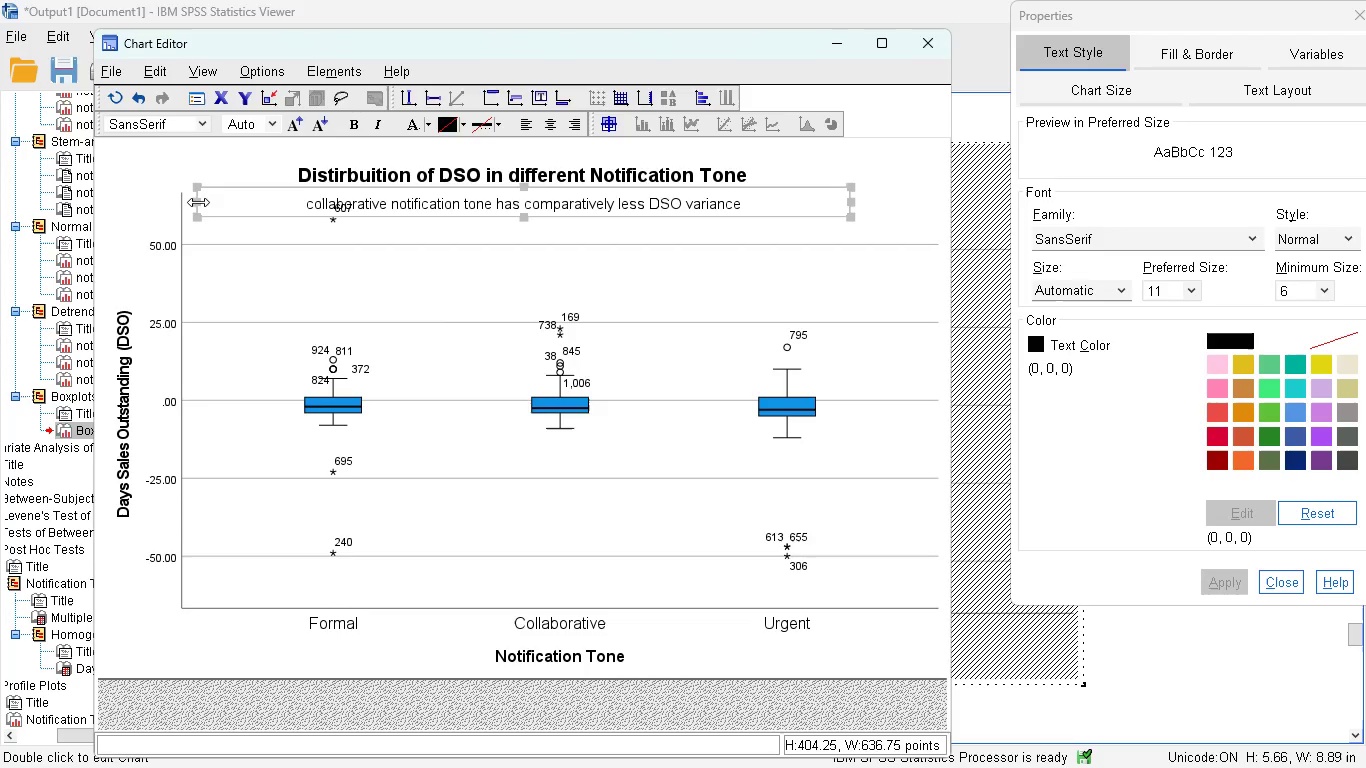 
left_click_drag(start_coordinate=[195, 201], to_coordinate=[329, 191])
 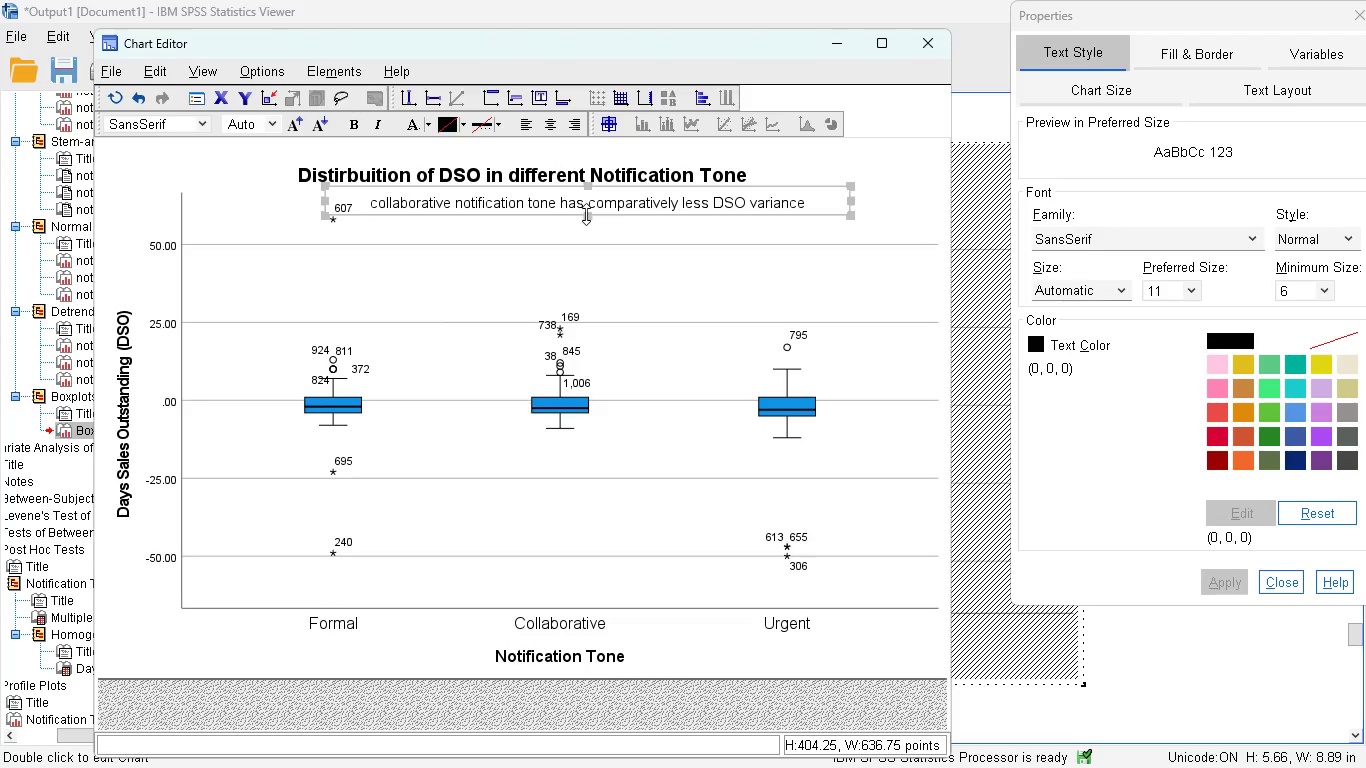 
left_click_drag(start_coordinate=[586, 214], to_coordinate=[581, 346])
 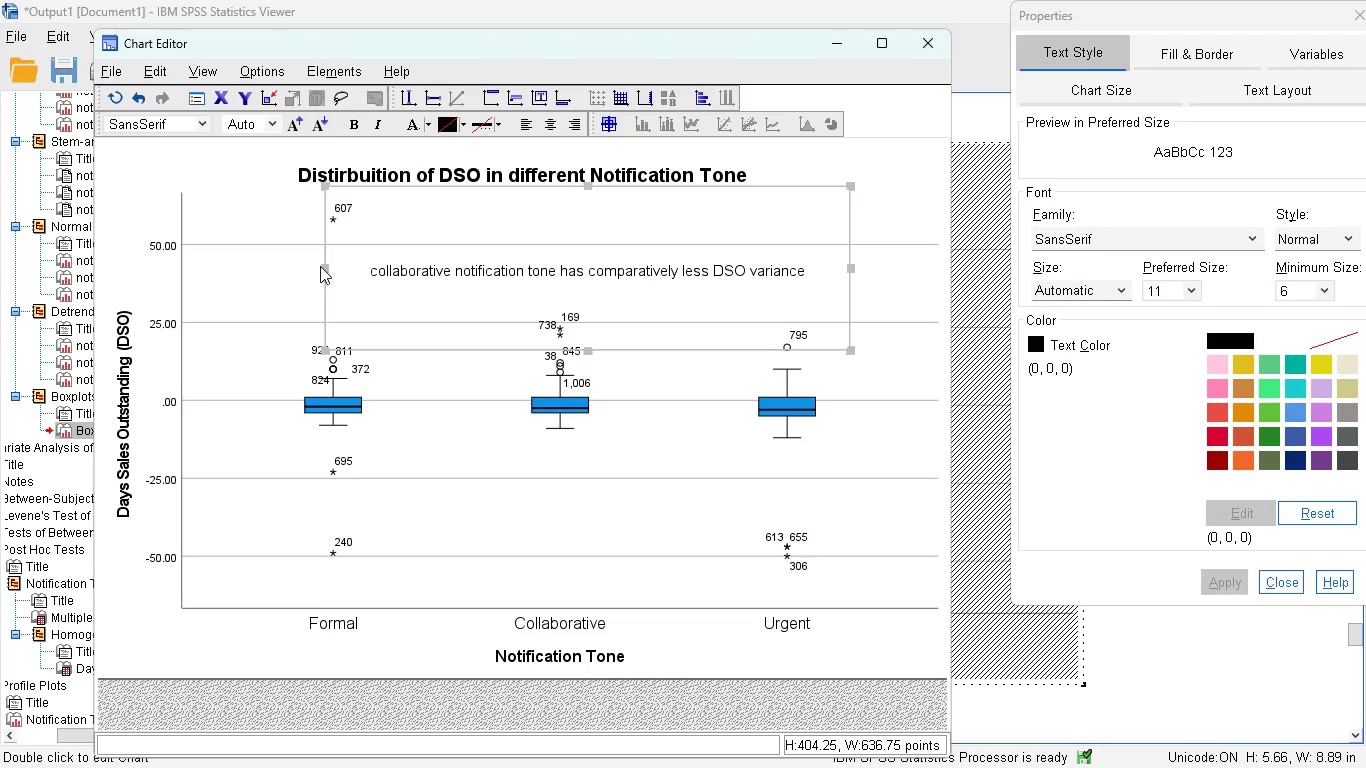 
left_click_drag(start_coordinate=[326, 266], to_coordinate=[457, 261])
 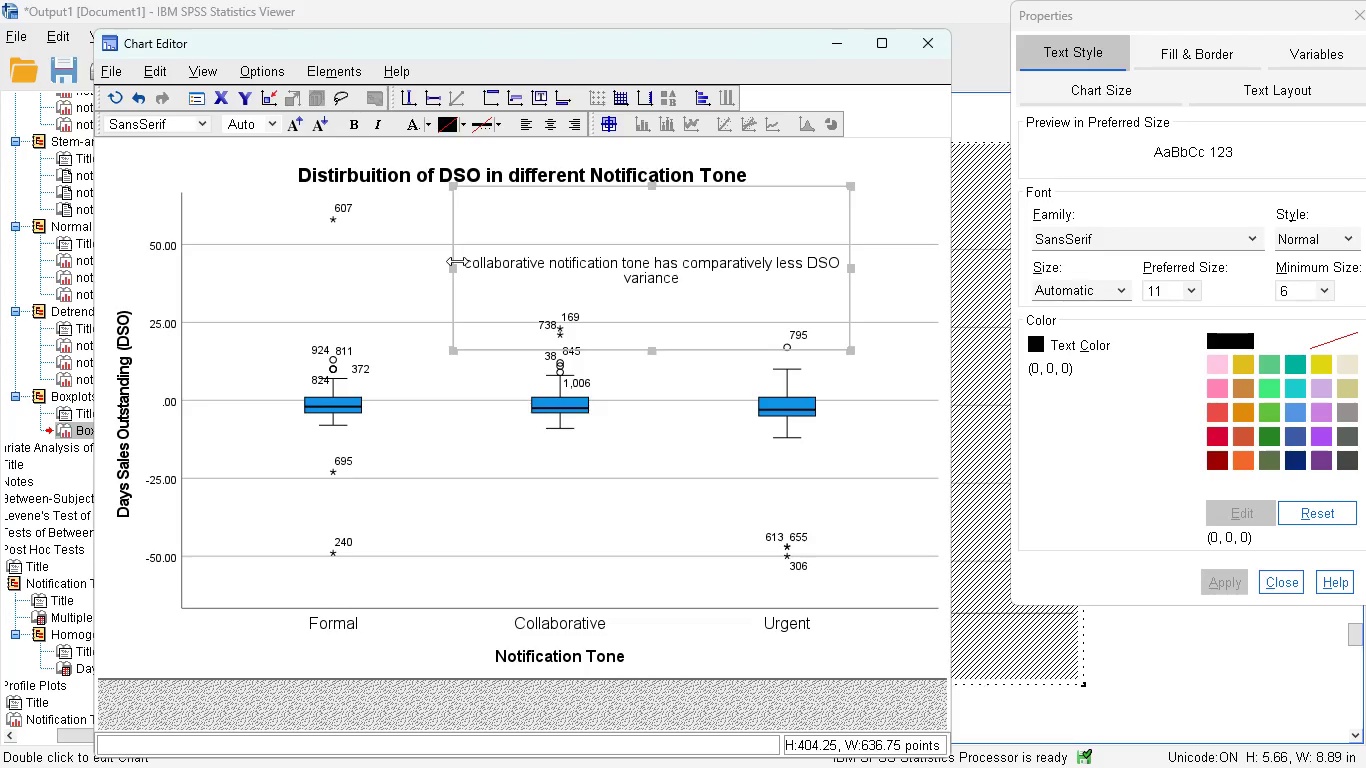 
left_click_drag(start_coordinate=[457, 261], to_coordinate=[659, 261])
 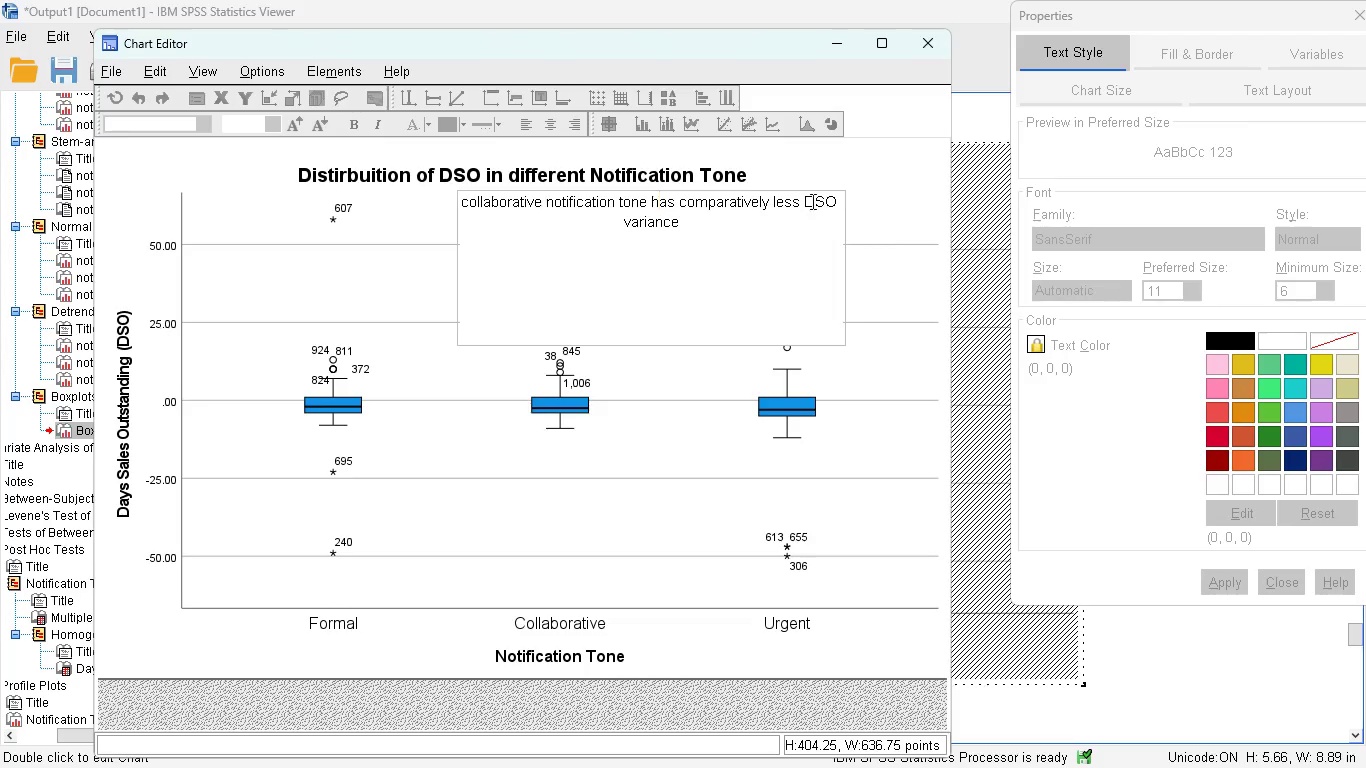 
left_click([869, 164])
 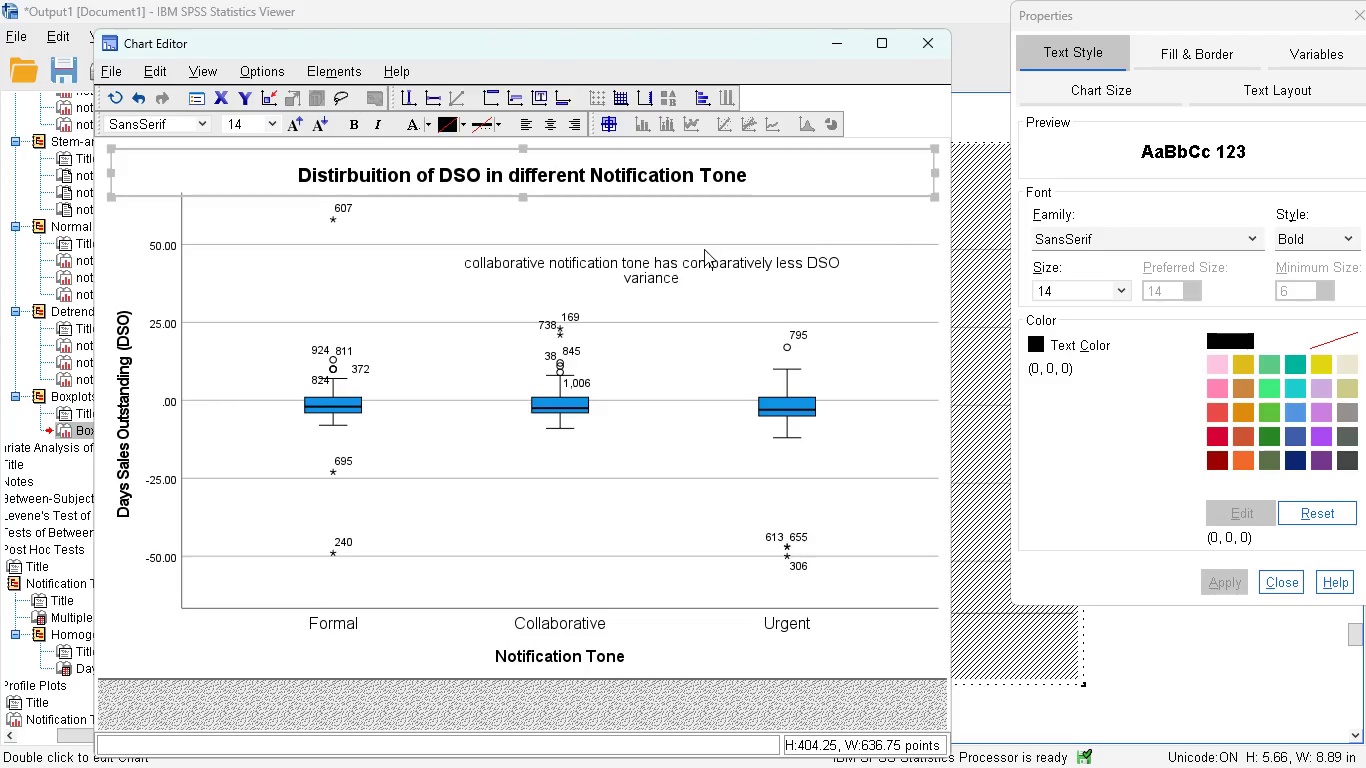 
left_click([679, 269])
 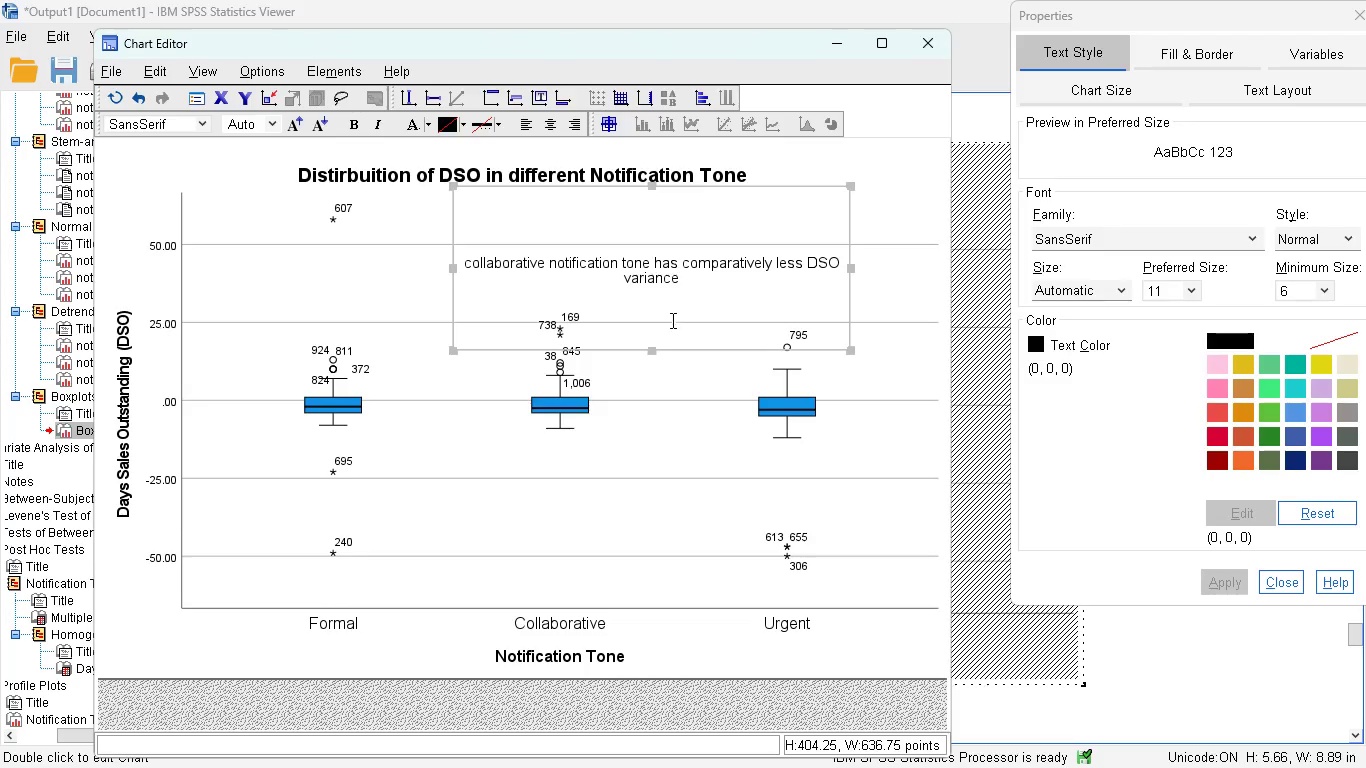 
left_click_drag(start_coordinate=[649, 349], to_coordinate=[653, 263])
 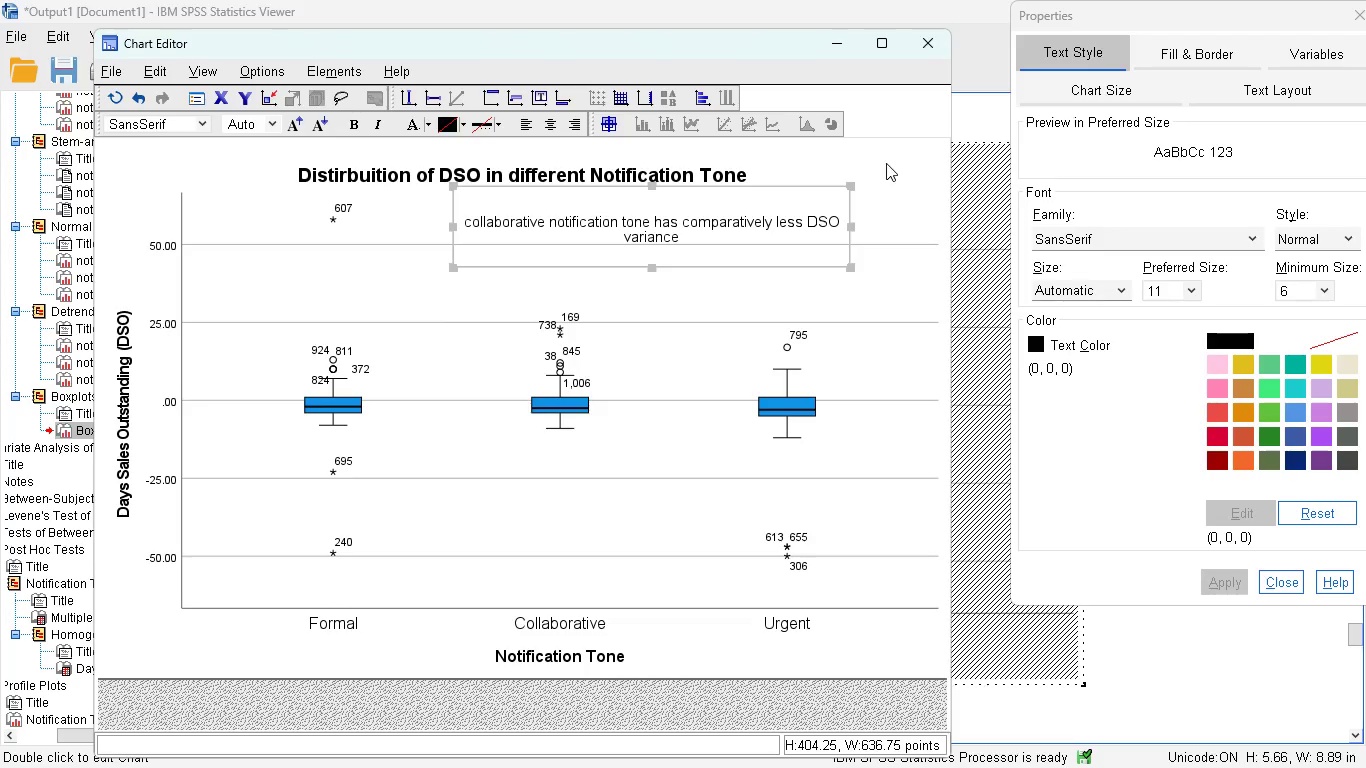 
left_click([892, 161])
 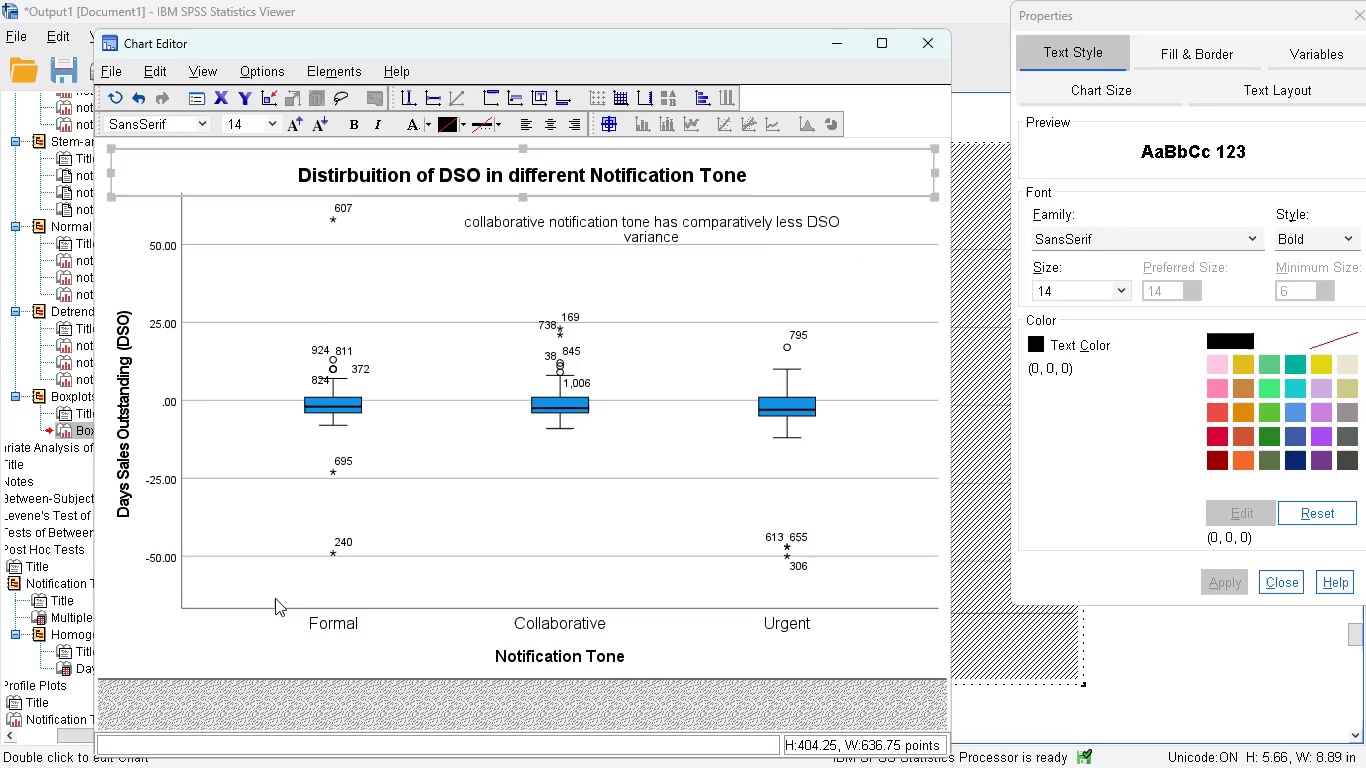 
left_click([221, 644])
 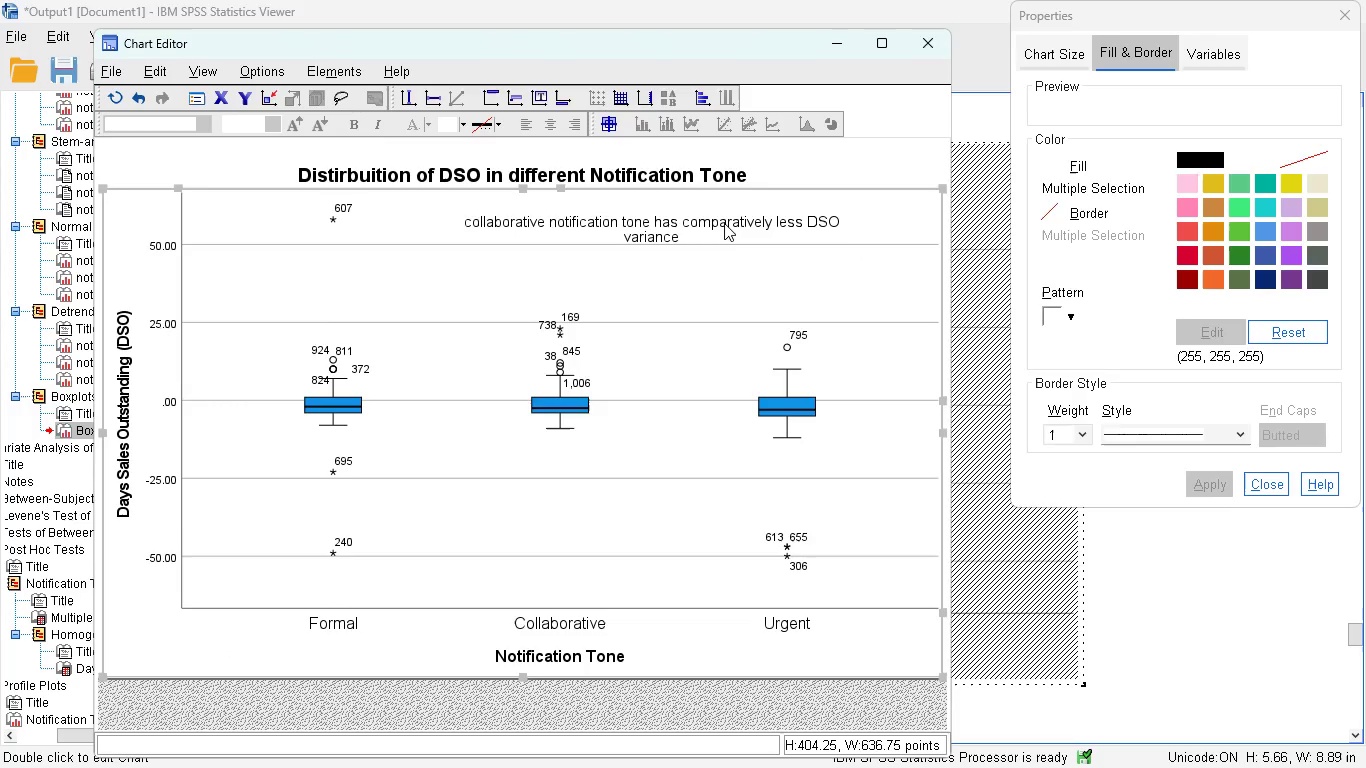 
left_click([661, 223])
 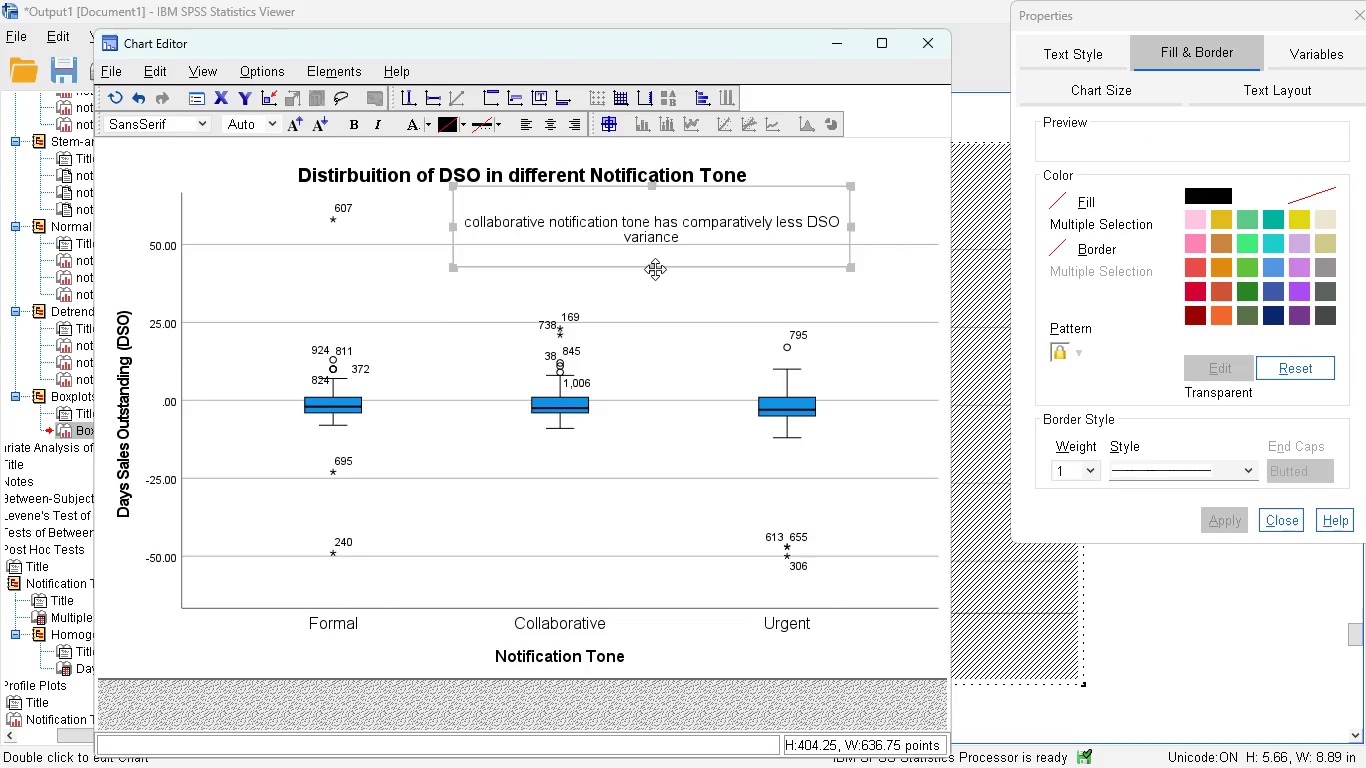 
left_click_drag(start_coordinate=[653, 268], to_coordinate=[649, 251])
 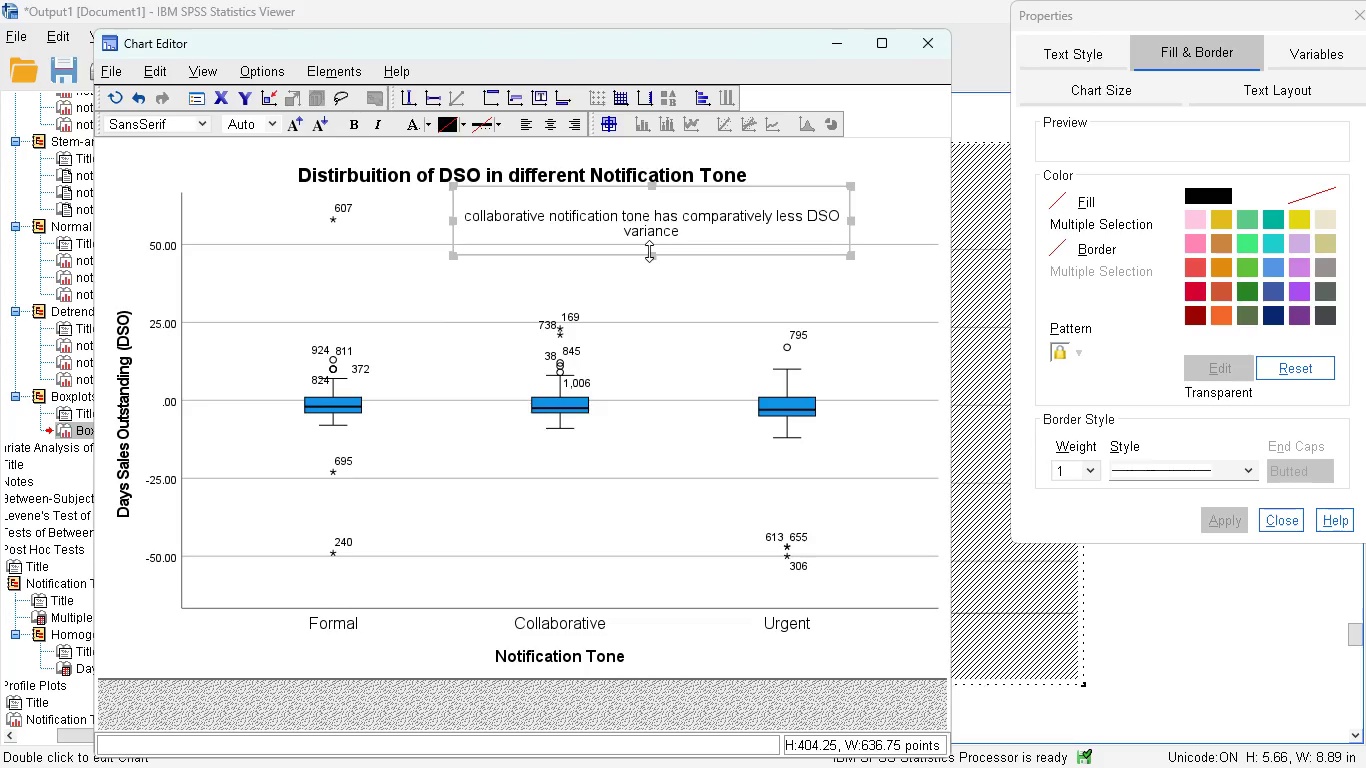 
left_click_drag(start_coordinate=[649, 251], to_coordinate=[647, 245])
 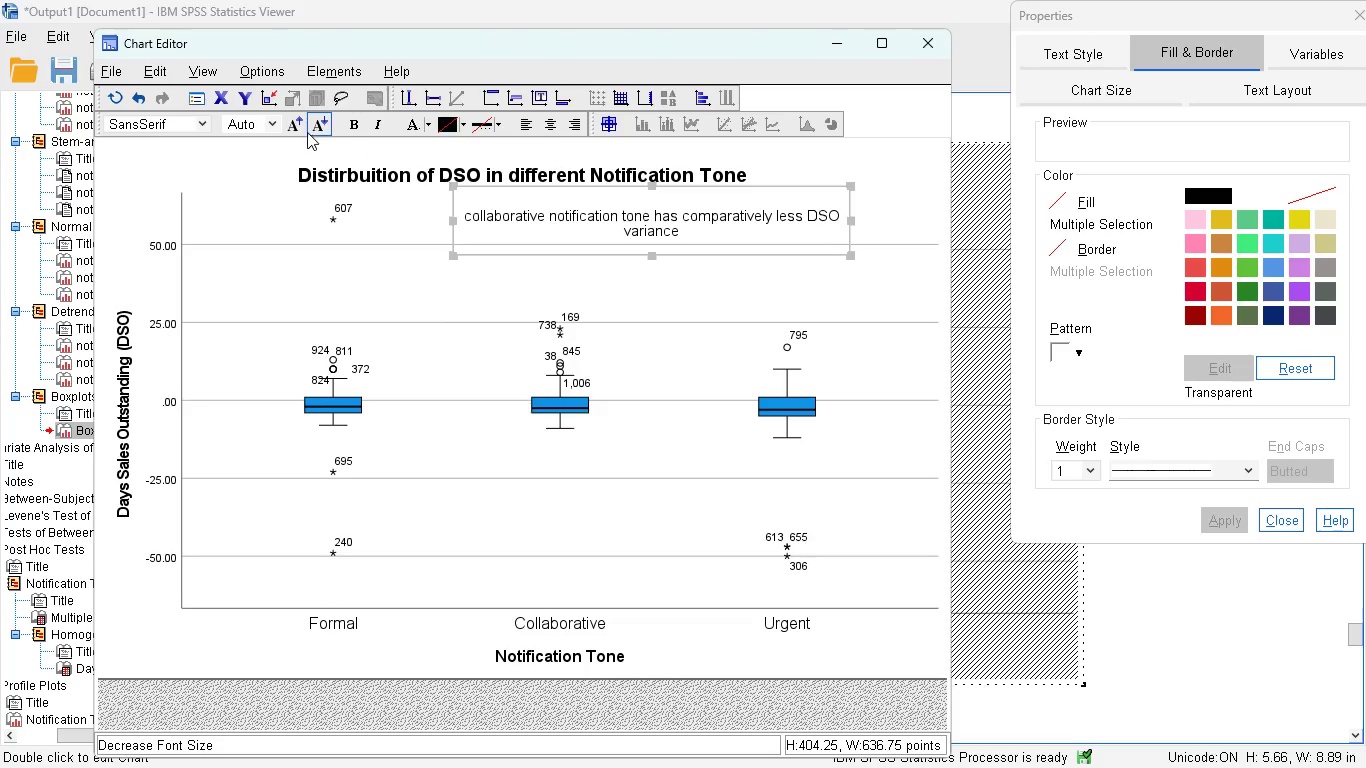 
left_click([298, 122])
 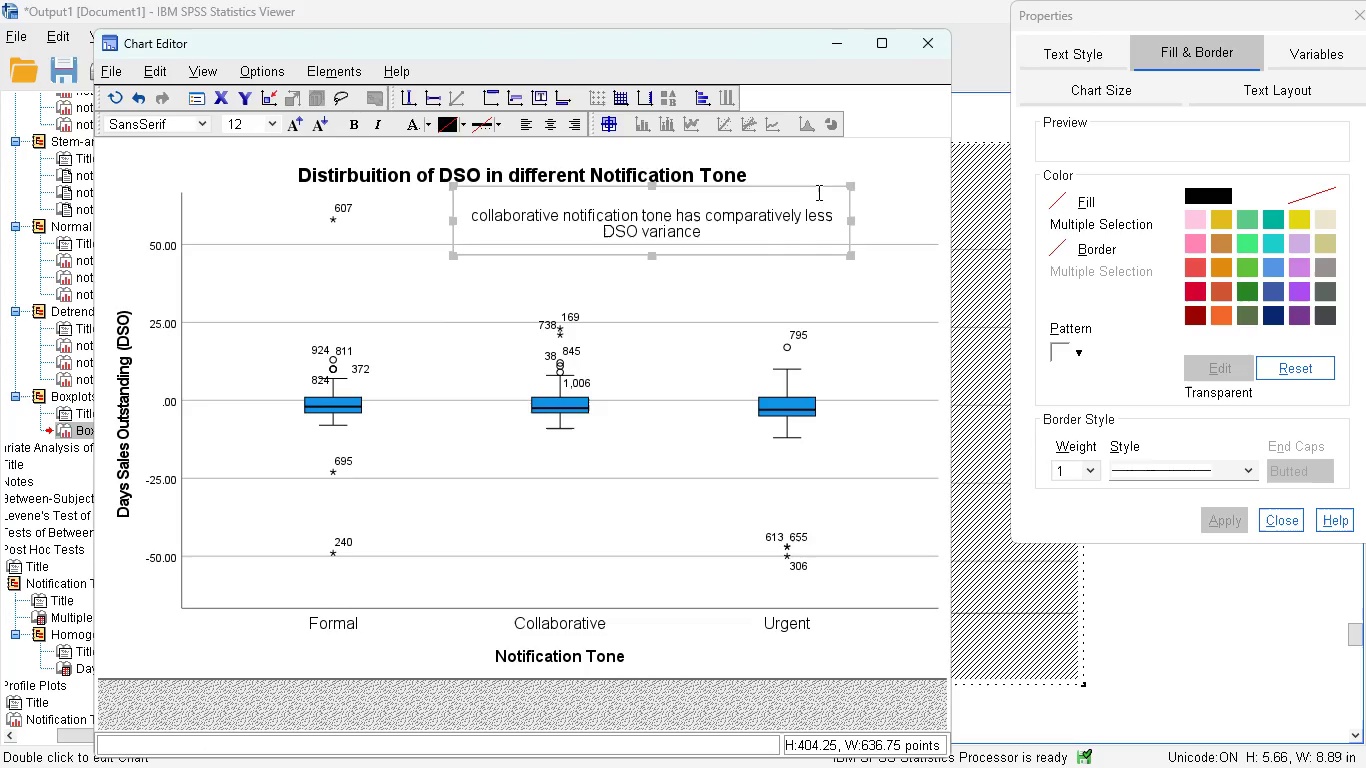 
left_click([901, 194])
 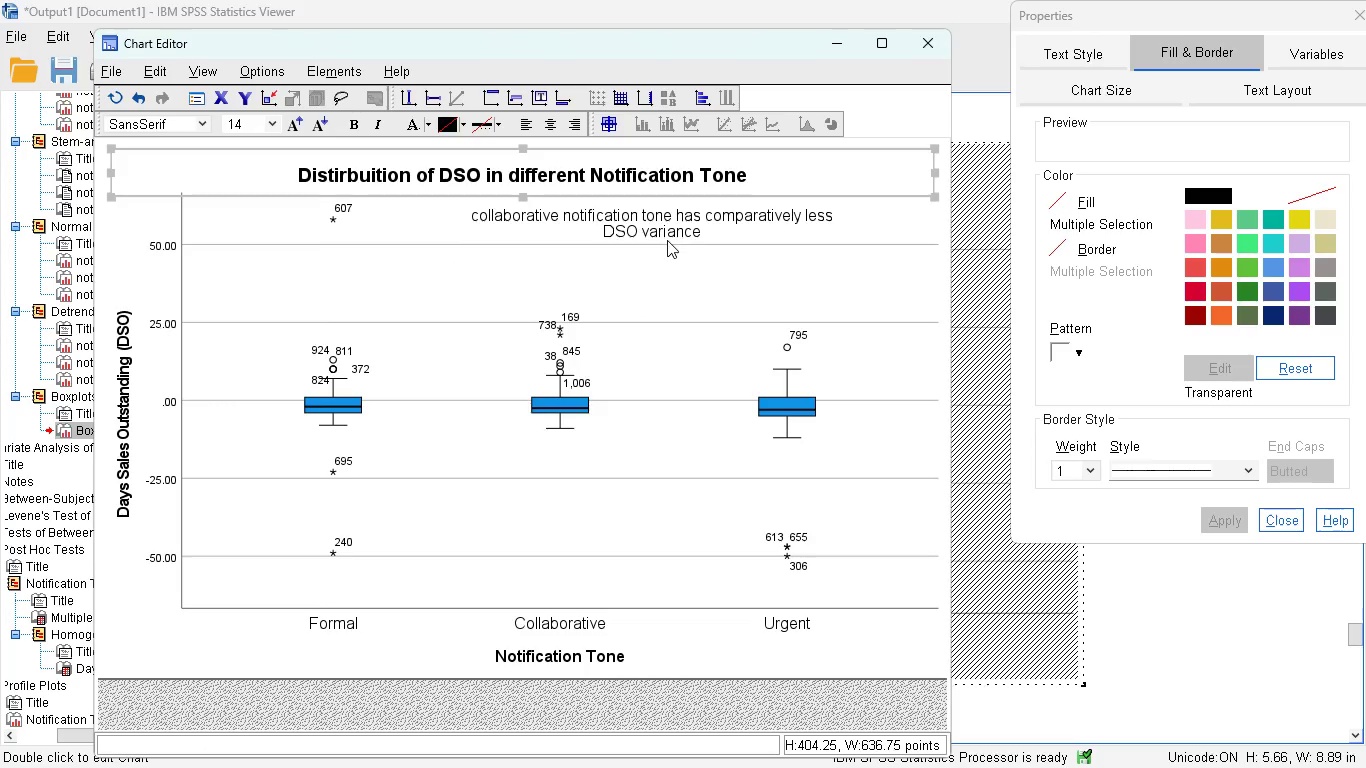 
left_click([649, 236])
 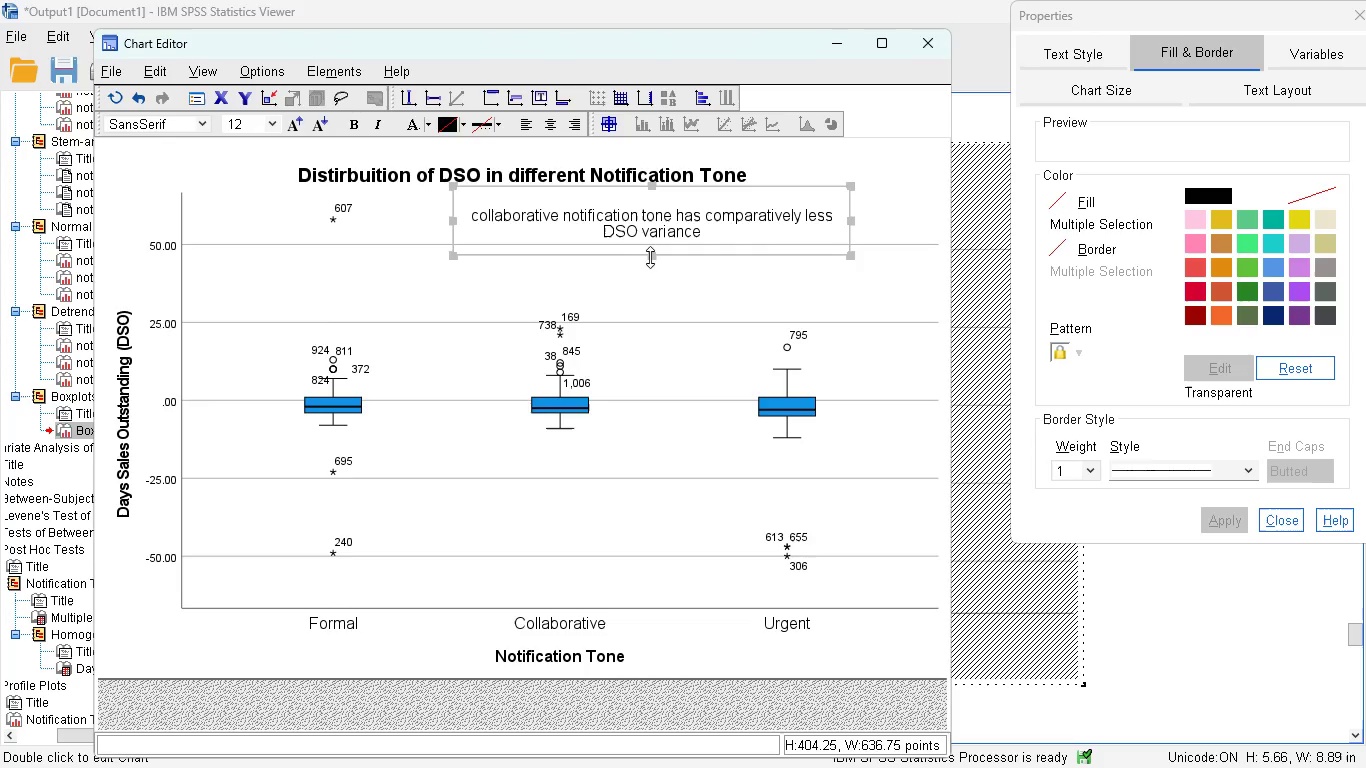 
left_click_drag(start_coordinate=[623, 256], to_coordinate=[493, 253])
 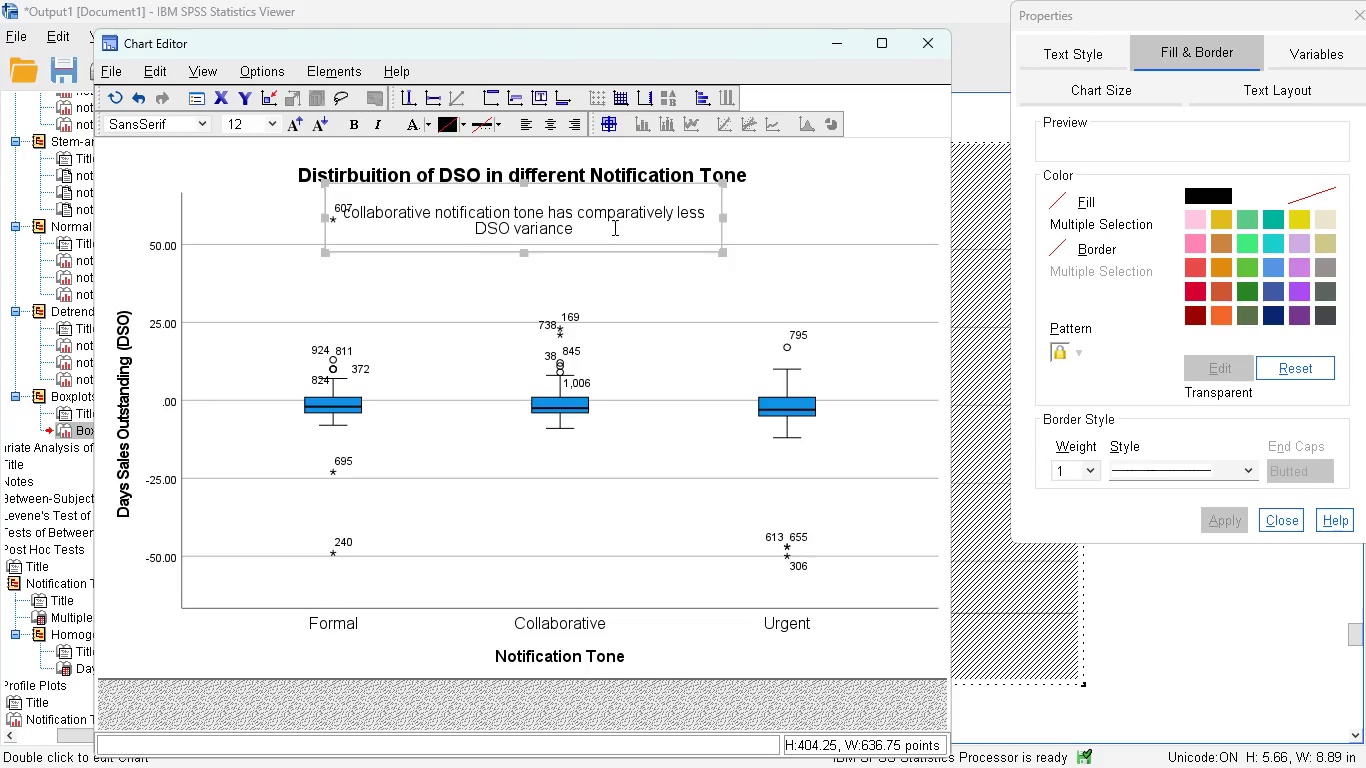 
left_click([866, 177])
 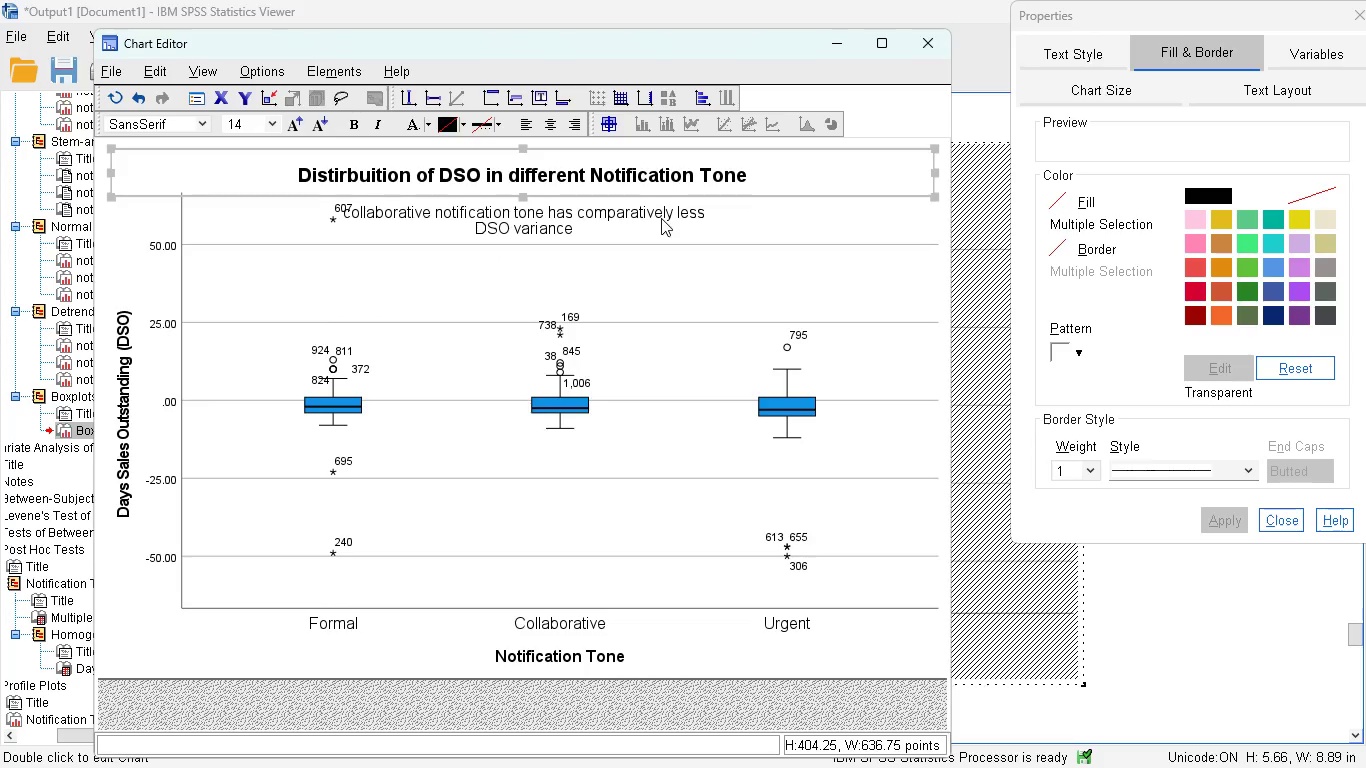 
left_click([585, 226])
 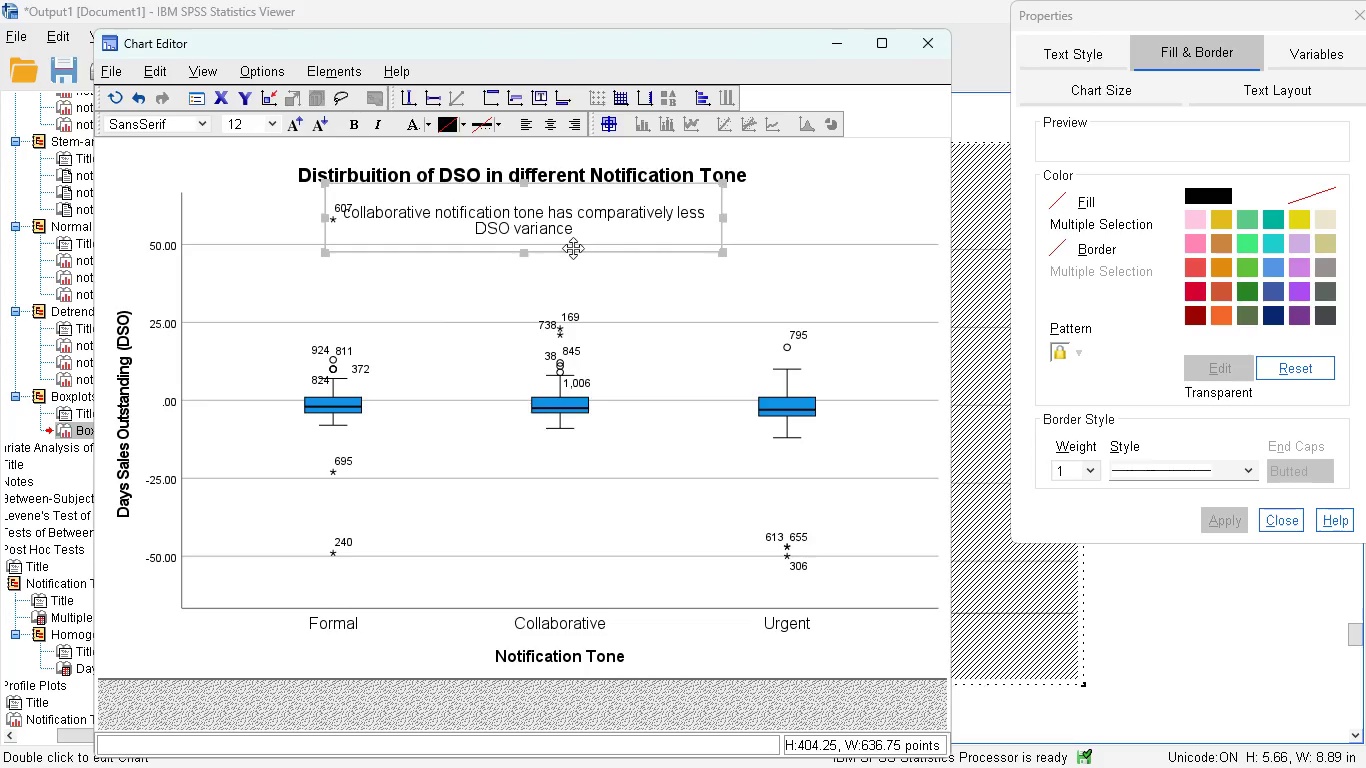 
left_click_drag(start_coordinate=[573, 251], to_coordinate=[625, 255])
 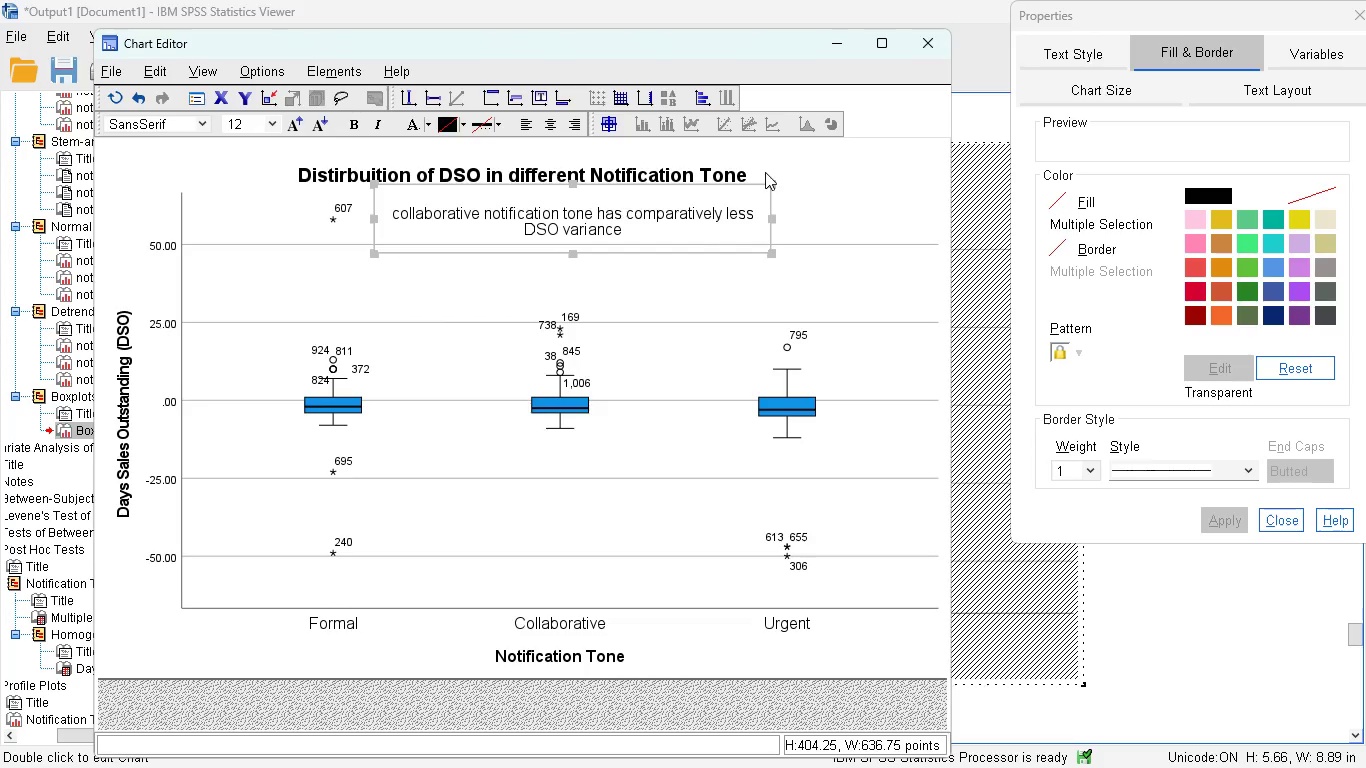 
left_click([931, 39])
 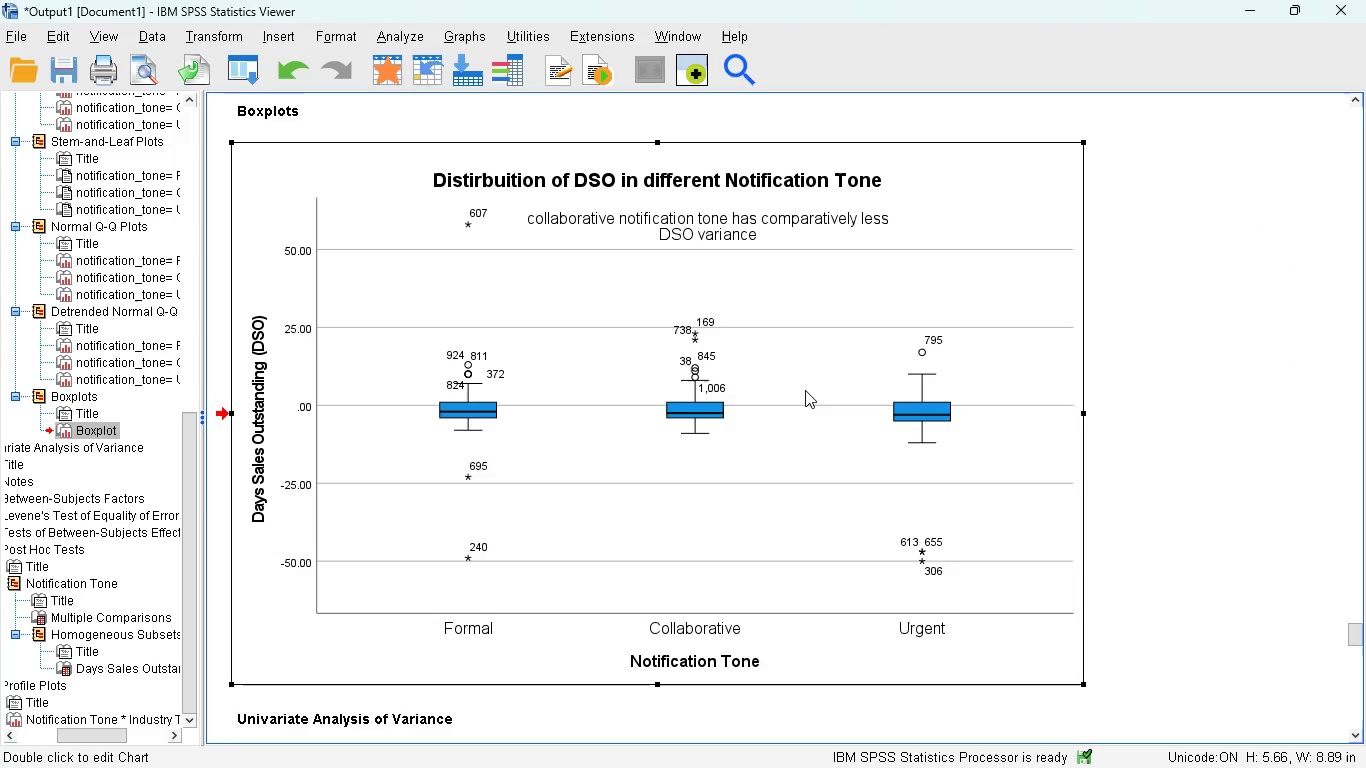 
scroll: coordinate [805, 390], scroll_direction: up, amount: 7.0
 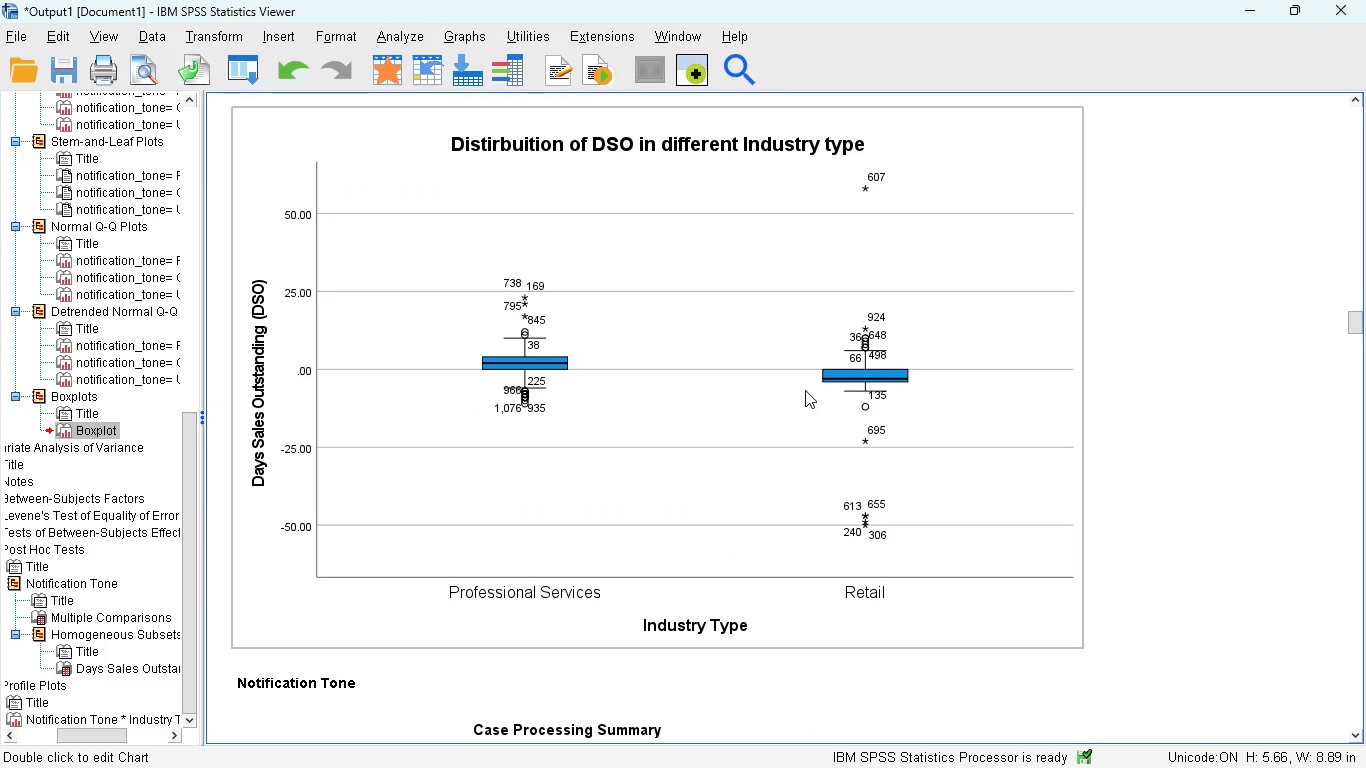 
wait(5.8)
 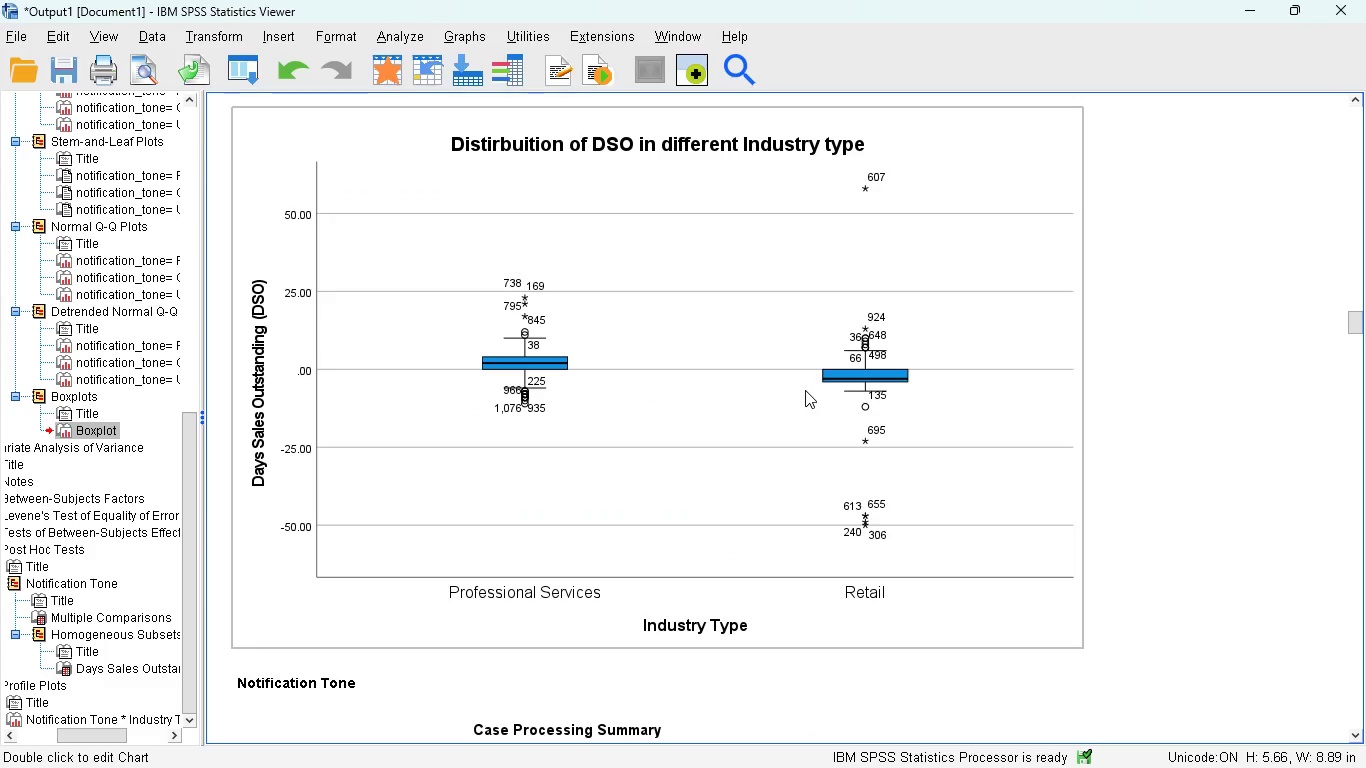 
double_click([980, 166])
 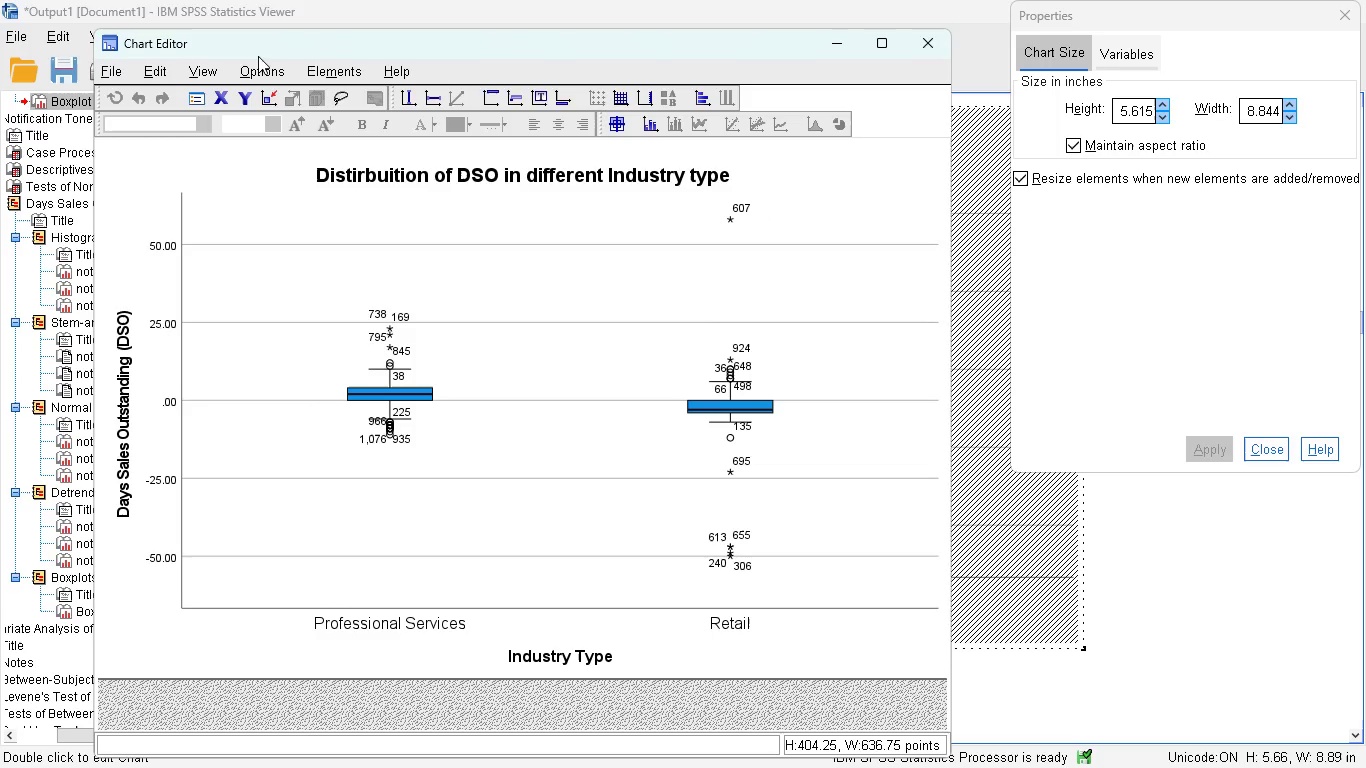 
left_click([211, 71])
 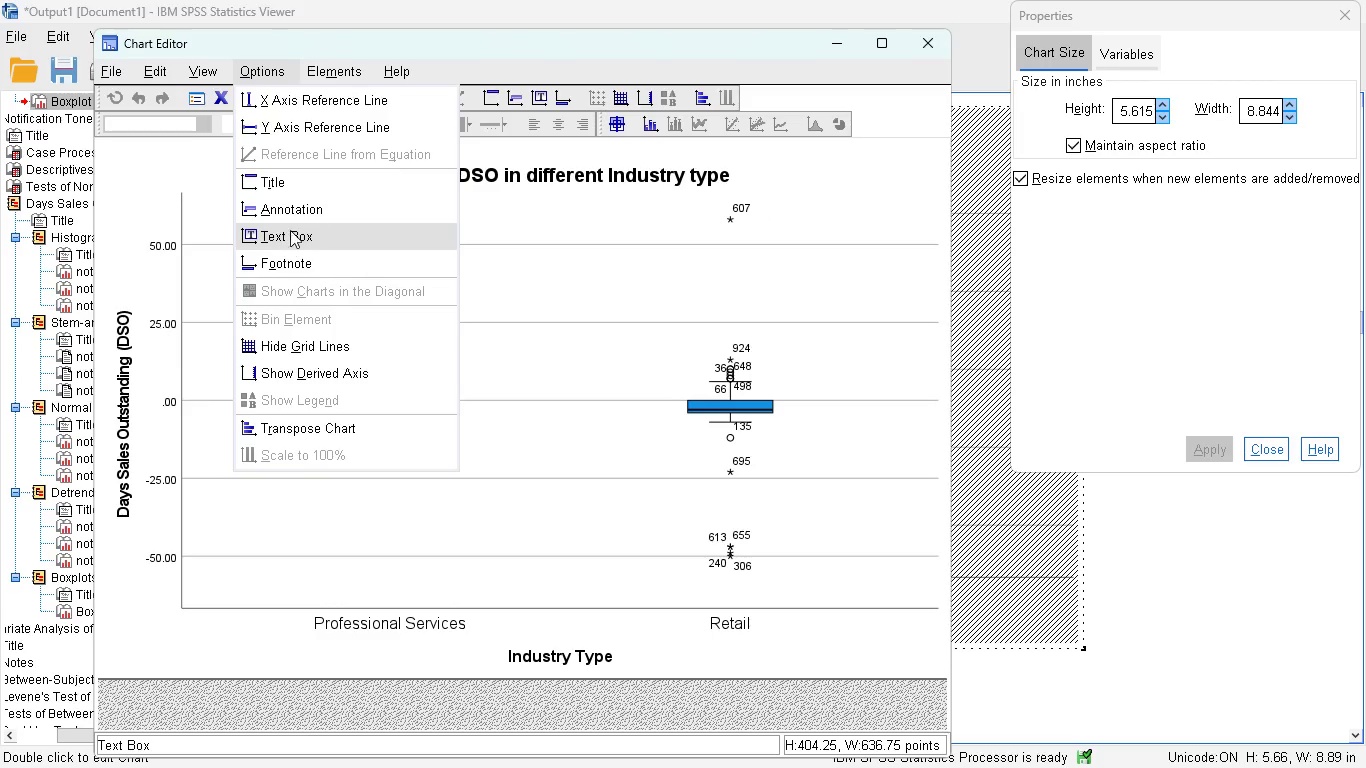 
left_click([318, 236])
 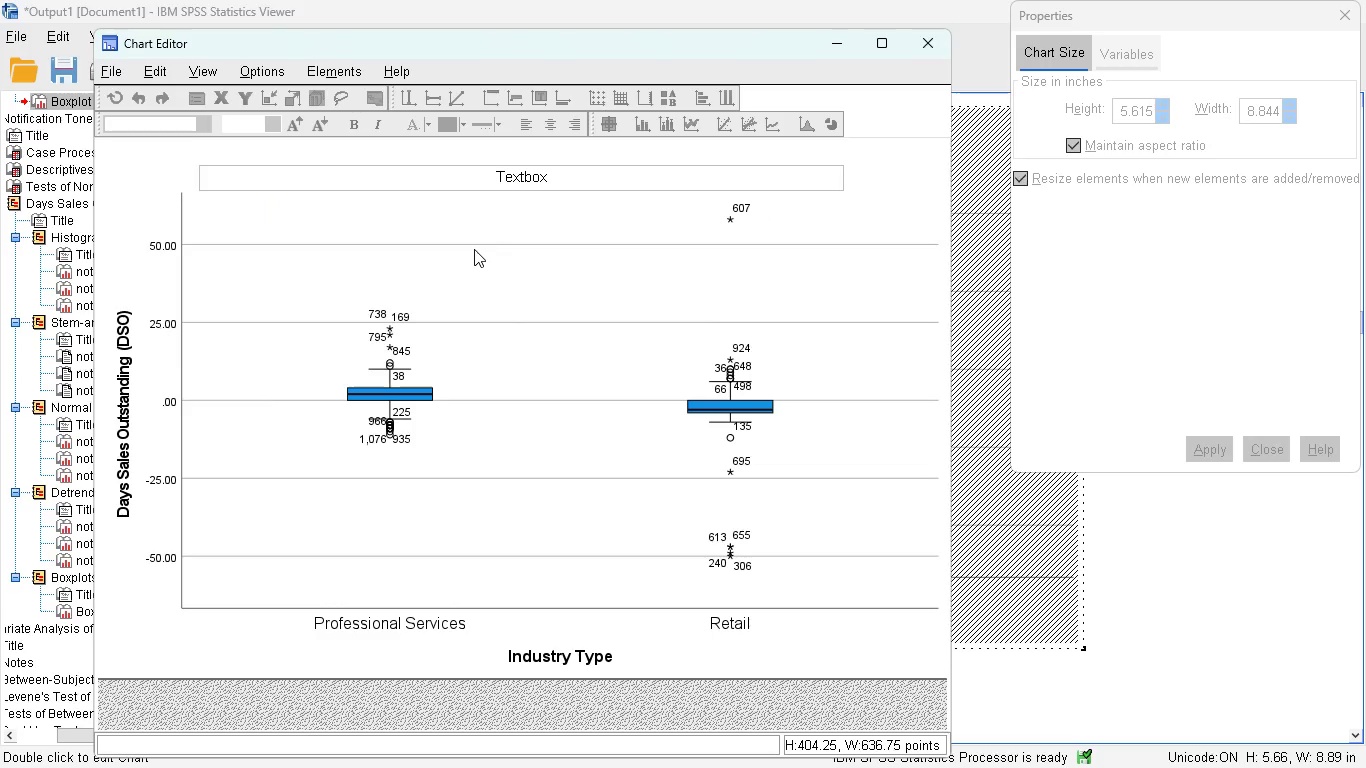 
type(reta)
 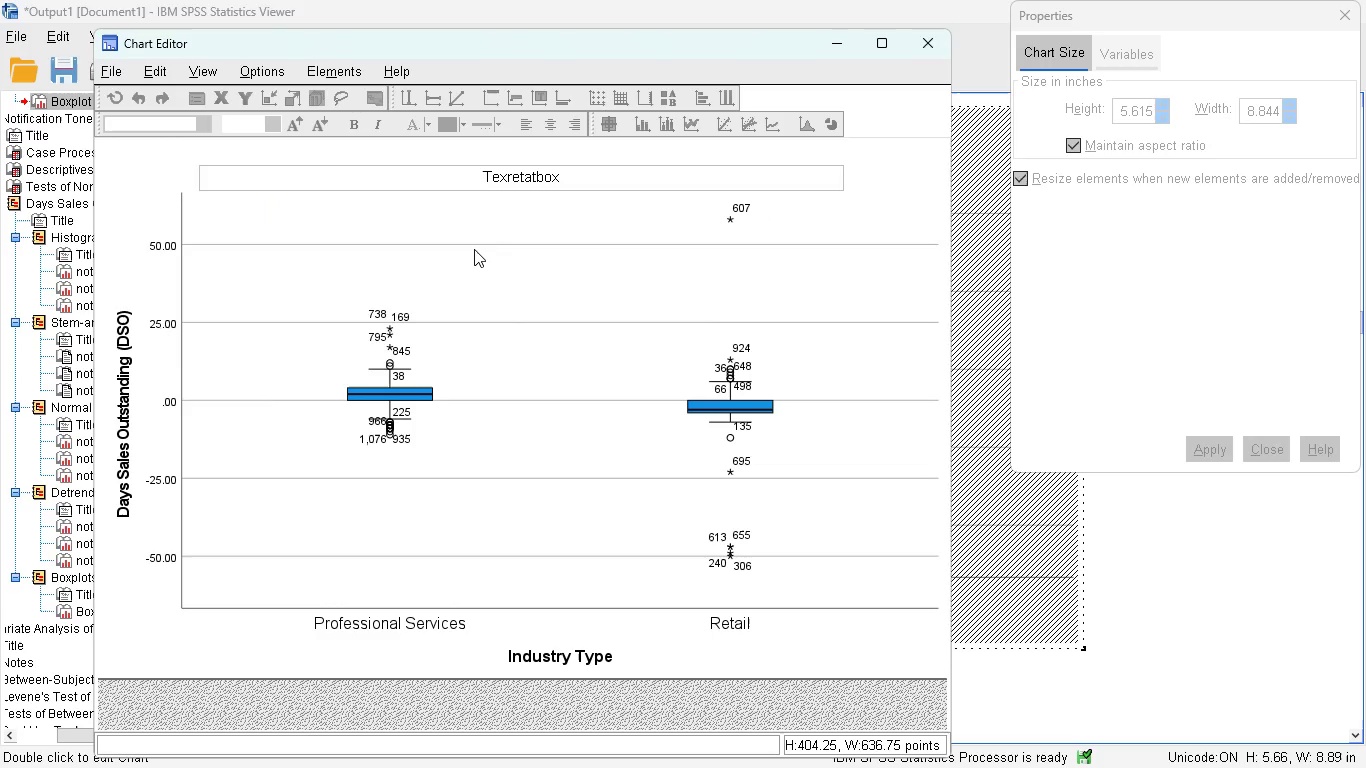 
key(Control+A)
 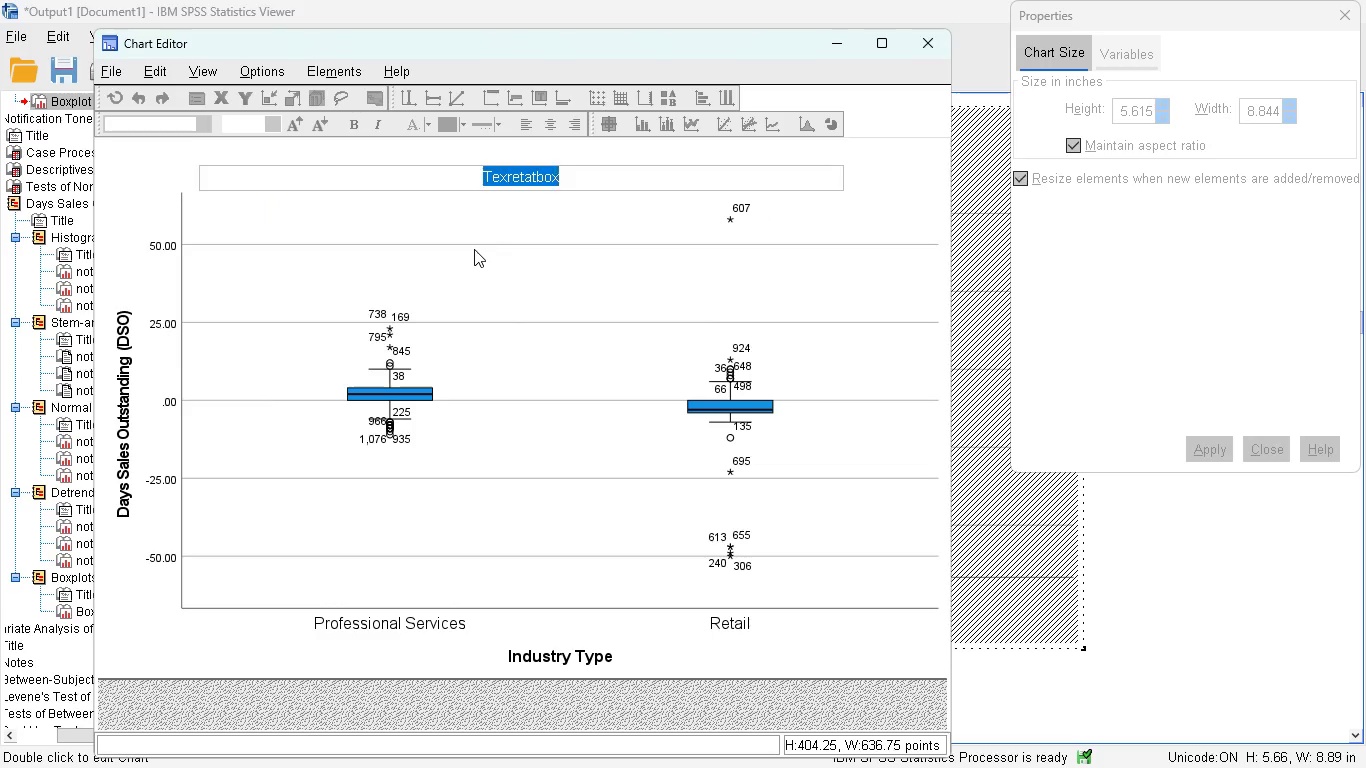 
type(r)
key(Backspace)
type(Retail have a more spread of variance of DSO)
 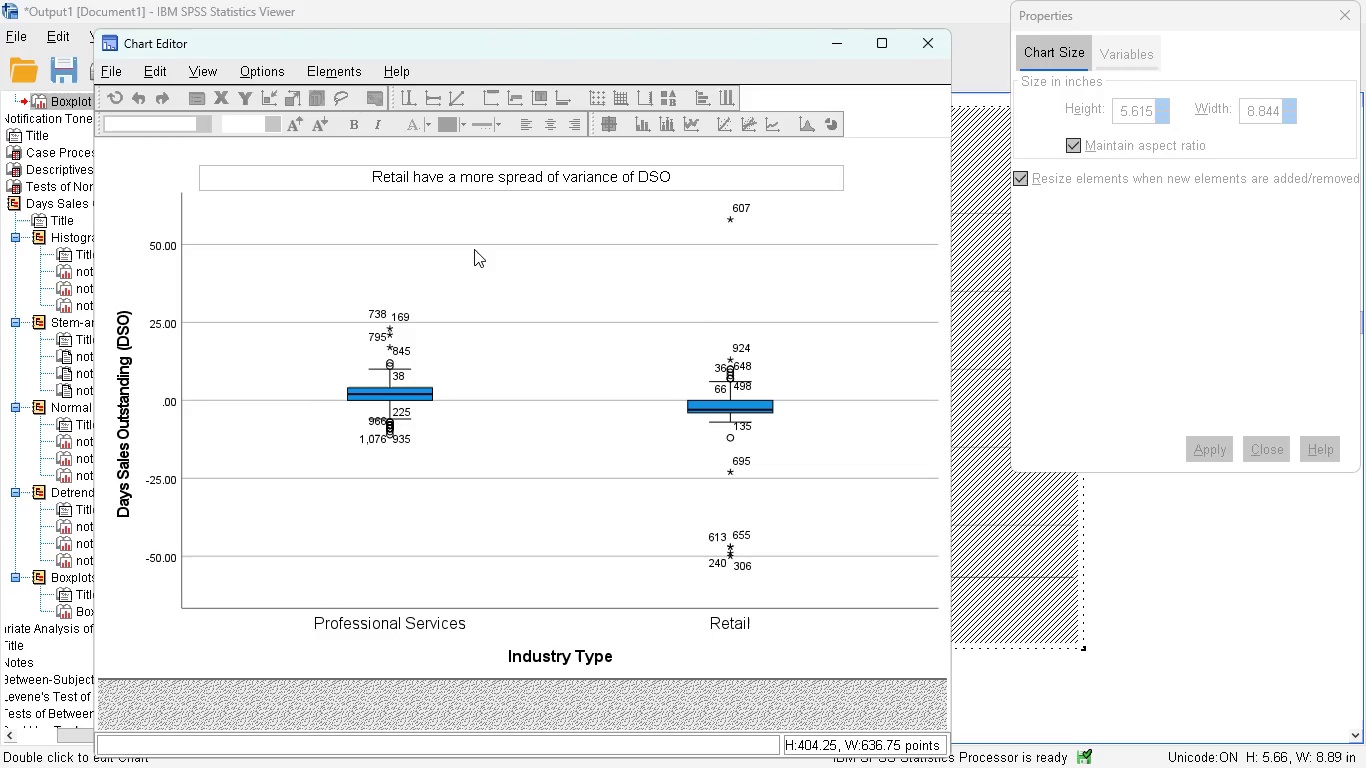 
key(Enter)
 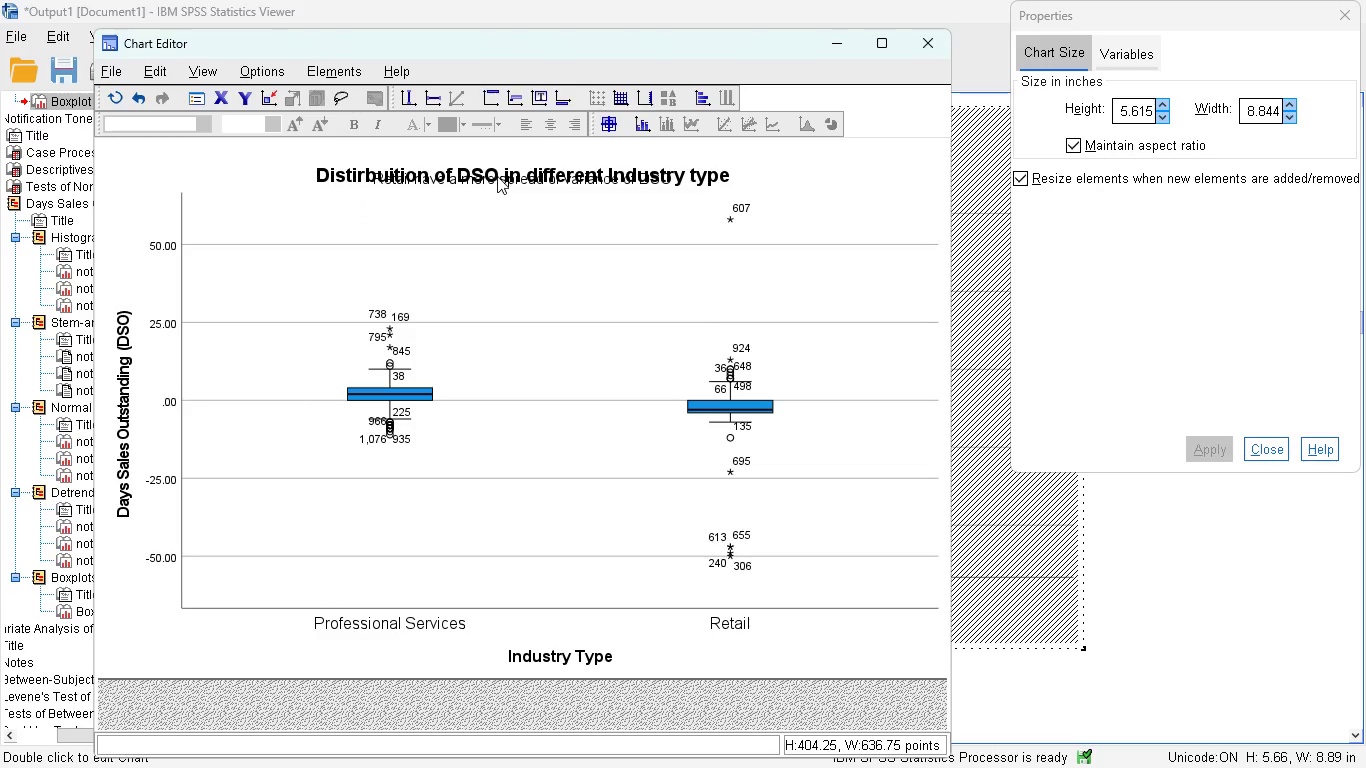 
left_click([499, 178])
 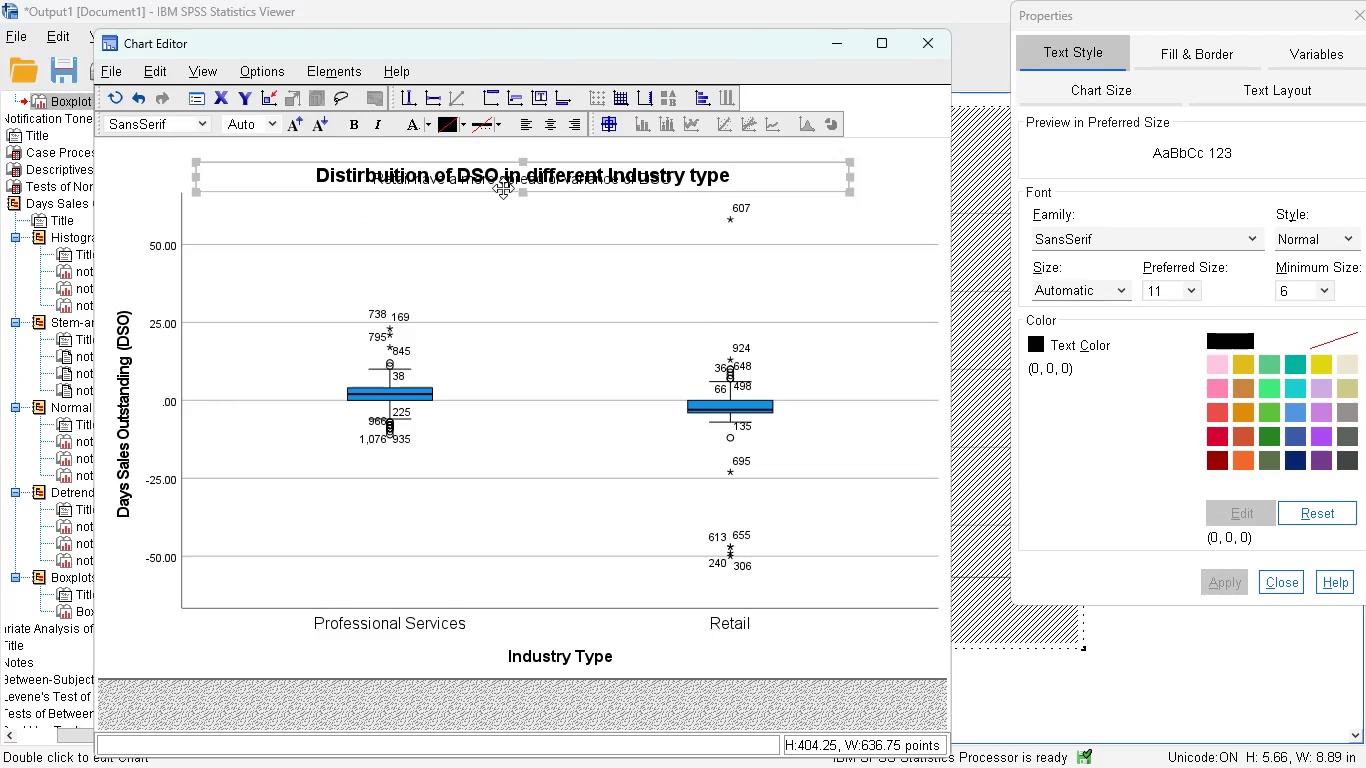 
left_click_drag(start_coordinate=[503, 189], to_coordinate=[501, 227])
 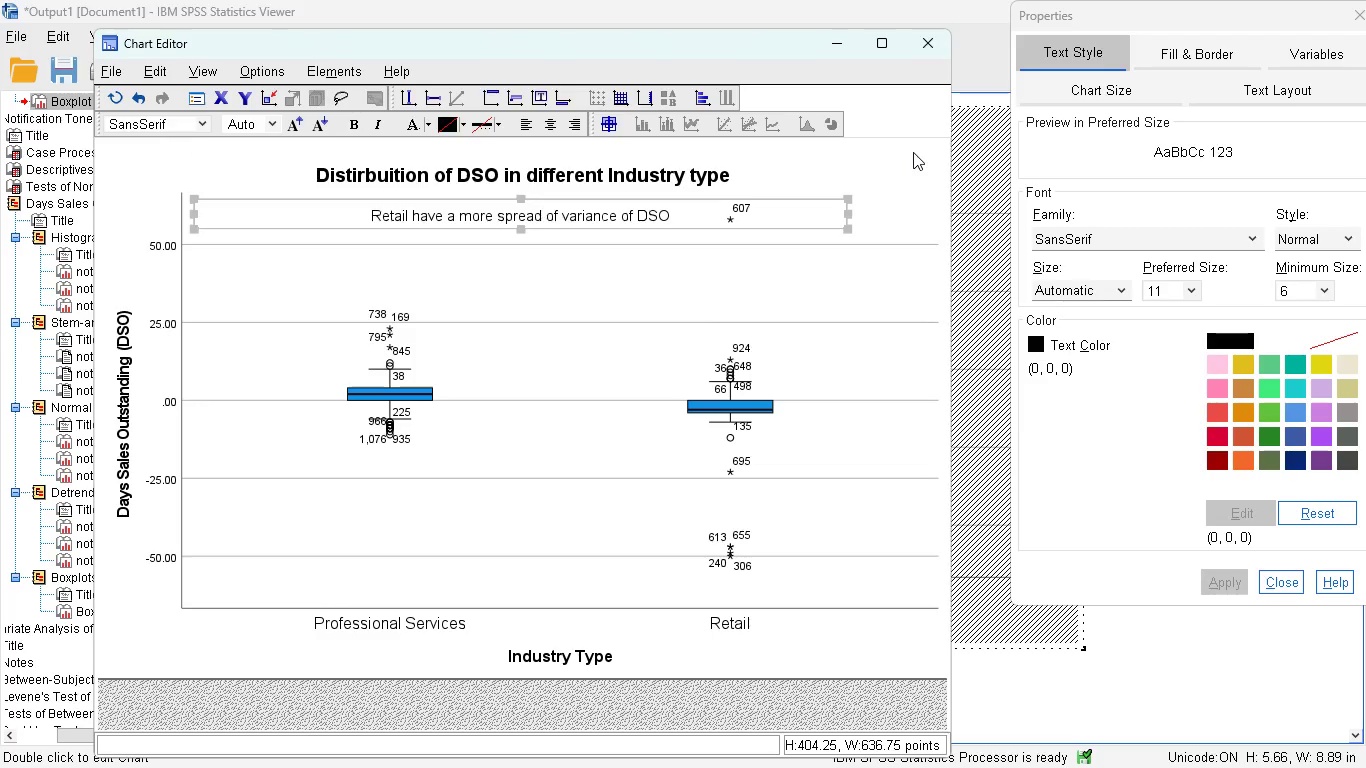 
left_click([878, 158])
 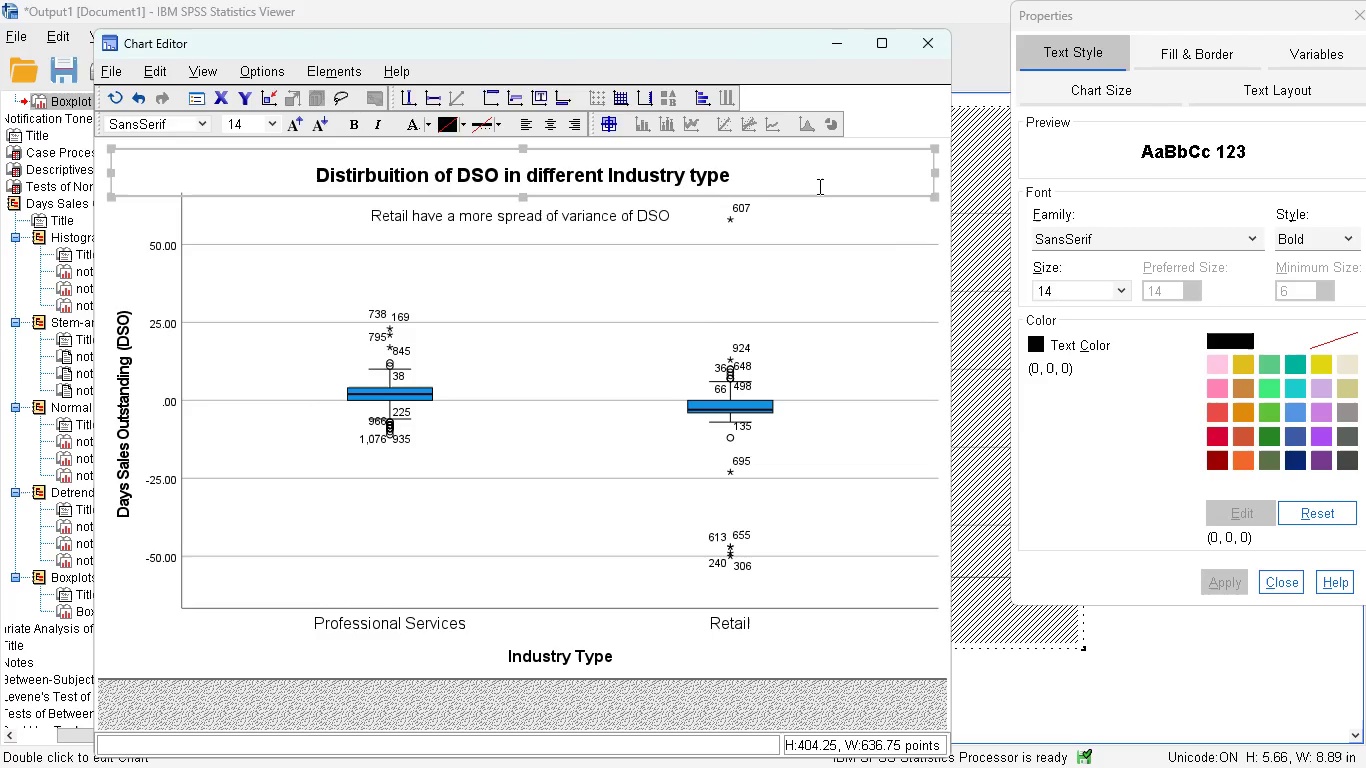 
wait(5.53)
 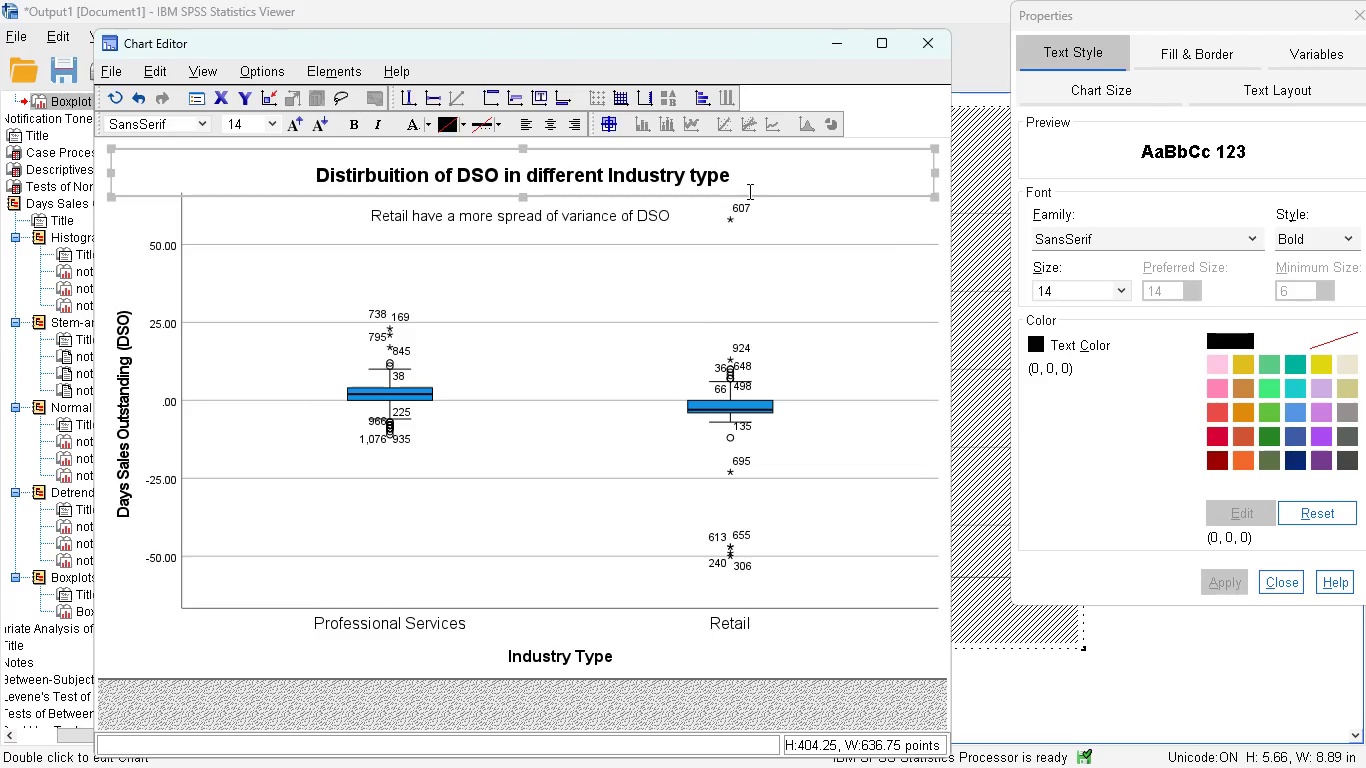 
left_click([929, 49])
 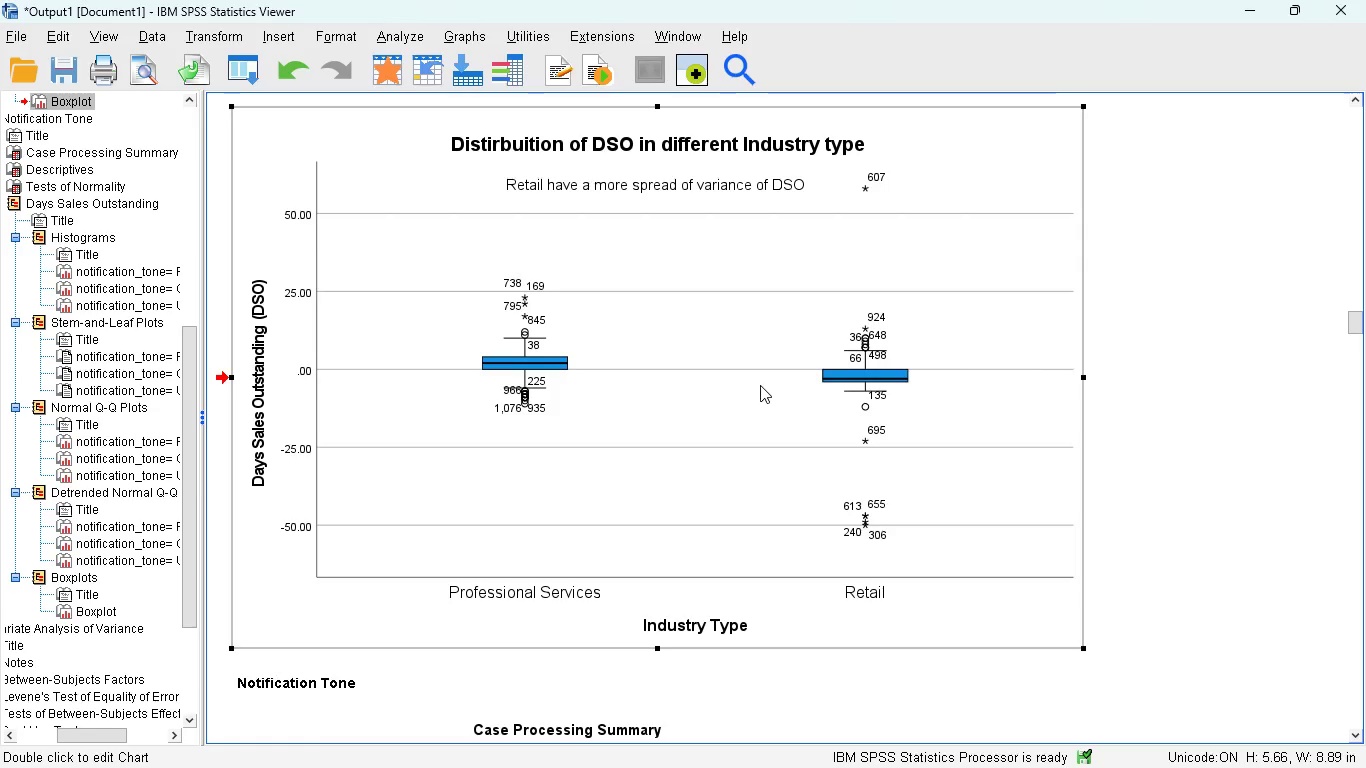 
scroll: coordinate [760, 385], scroll_direction: up, amount: 6.0
 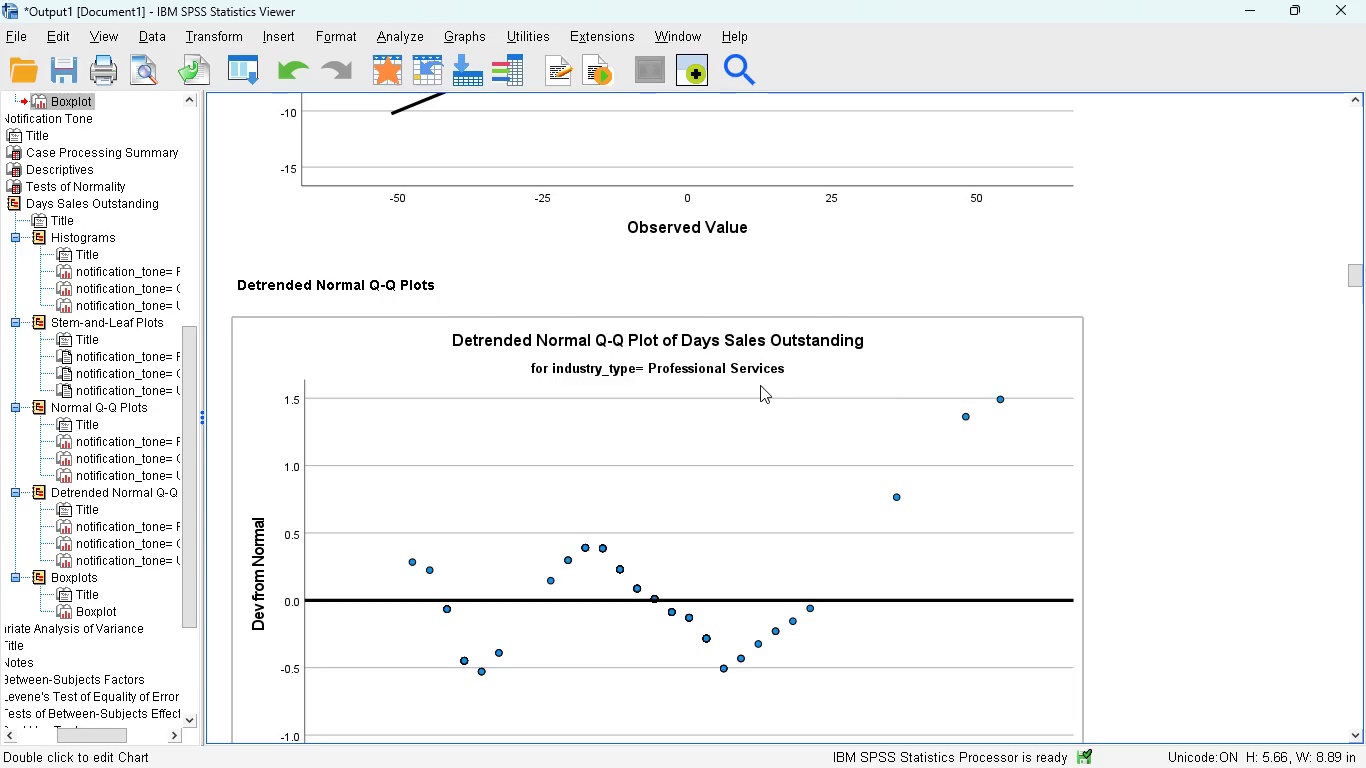 
scroll: coordinate [875, 333], scroll_direction: down, amount: 19.0
 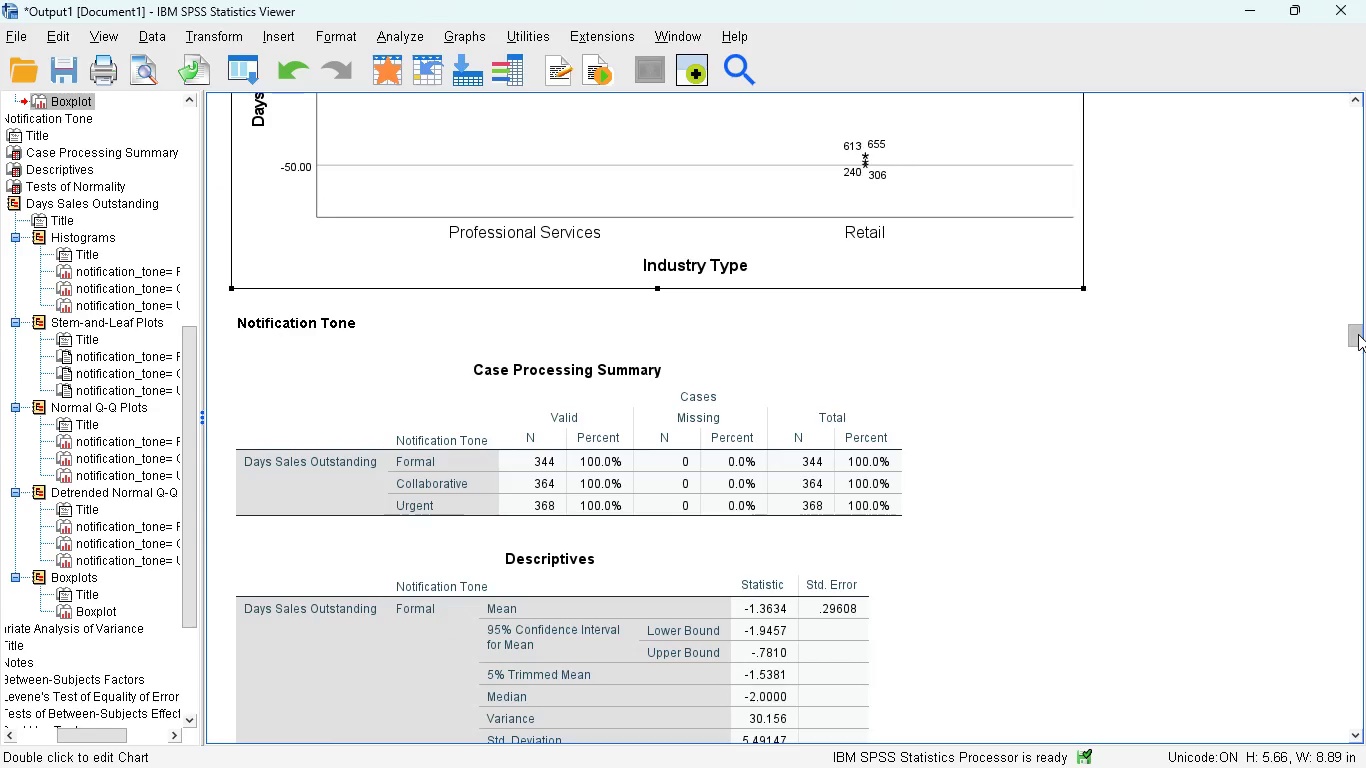 
left_click_drag(start_coordinate=[1359, 337], to_coordinate=[1340, 592])
 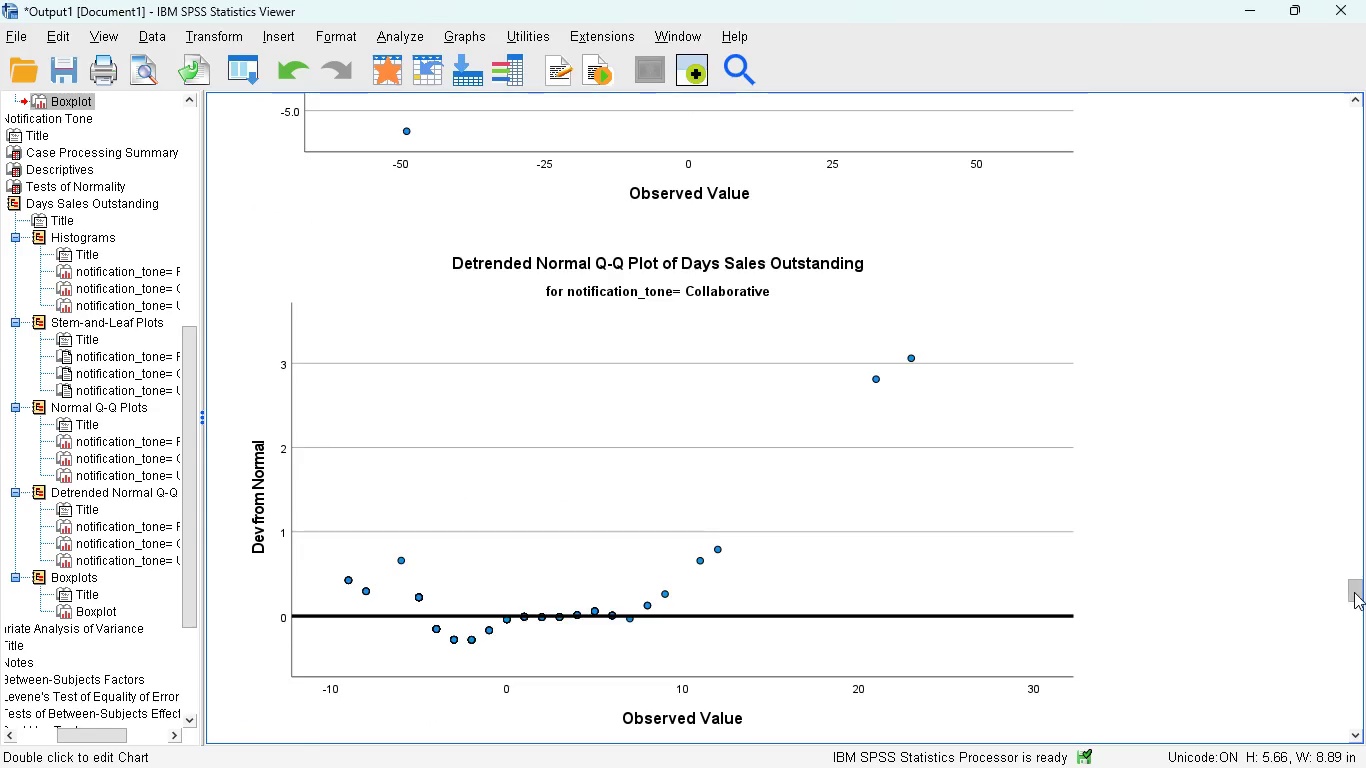 
left_click_drag(start_coordinate=[1354, 592], to_coordinate=[1360, 673])
 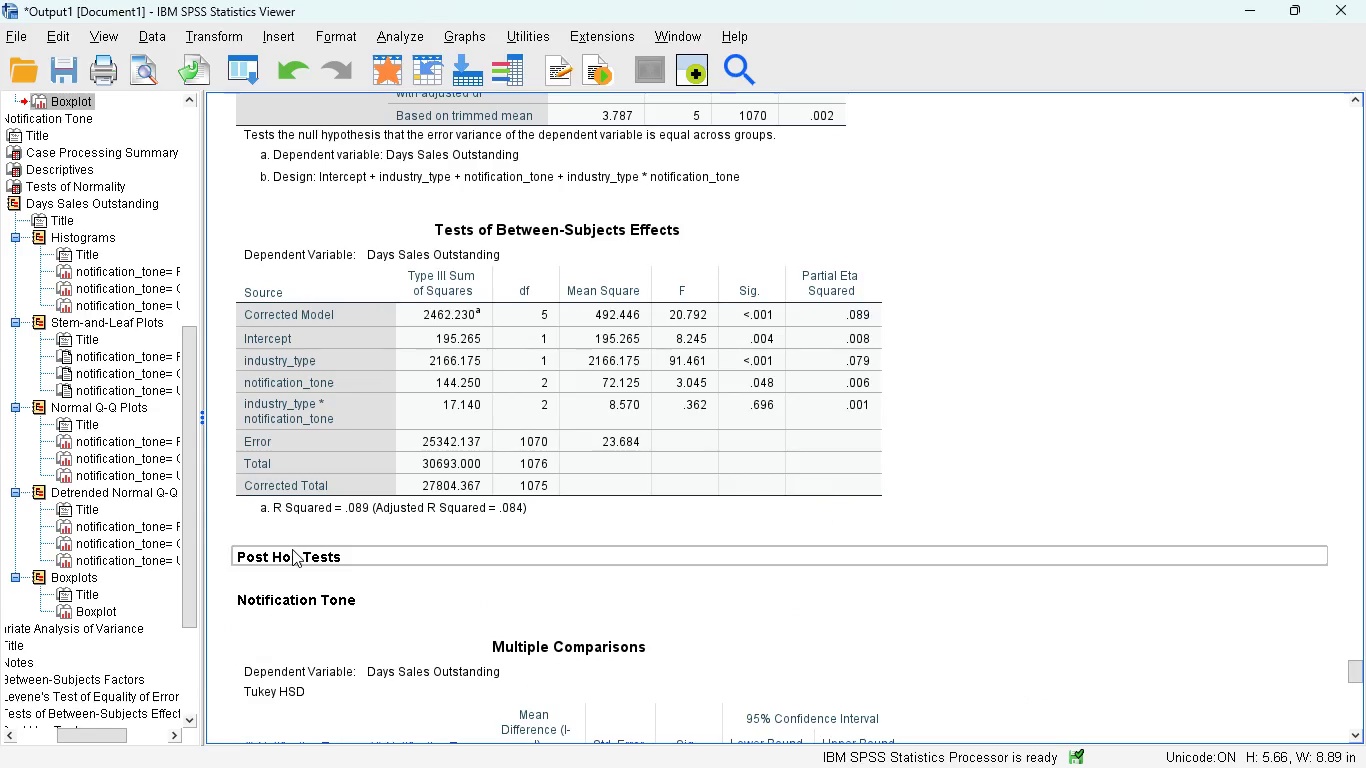 
left_click([224, 472])
 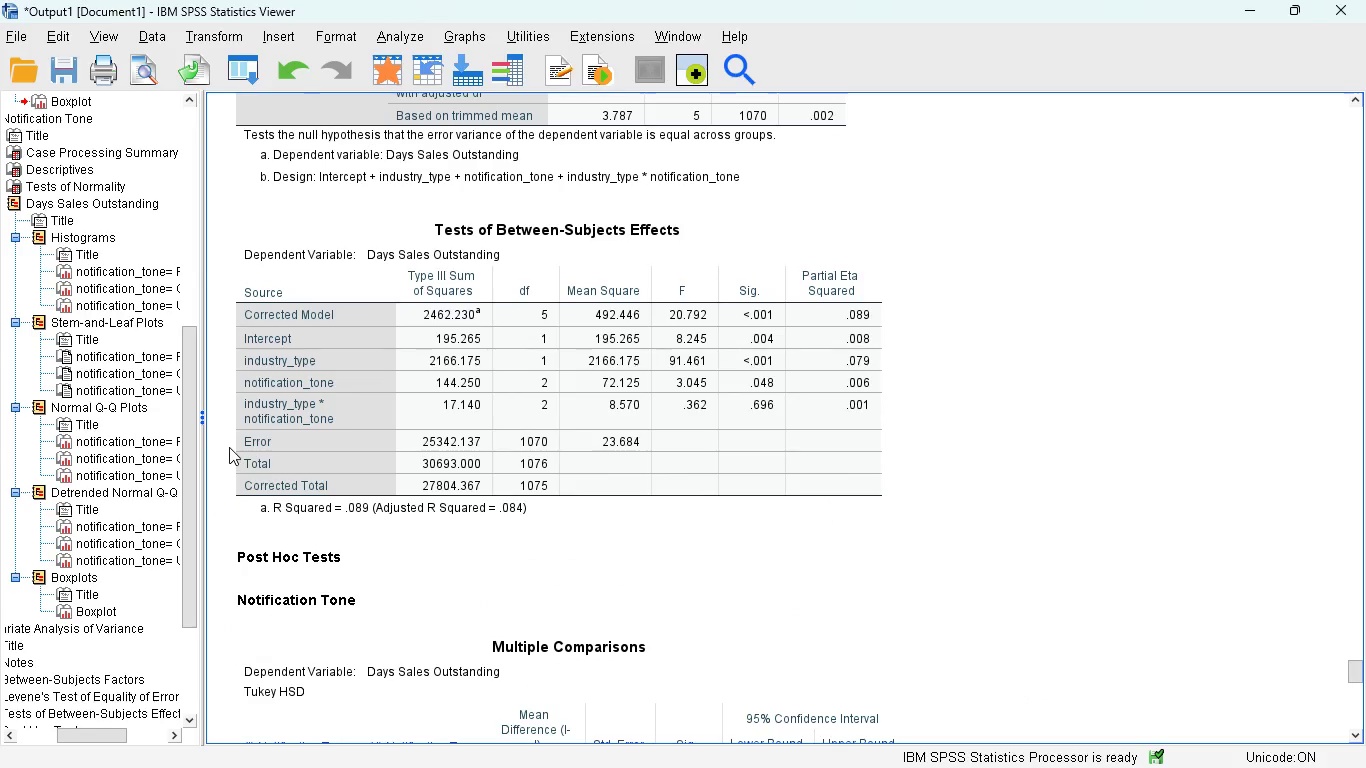 
left_click([229, 447])
 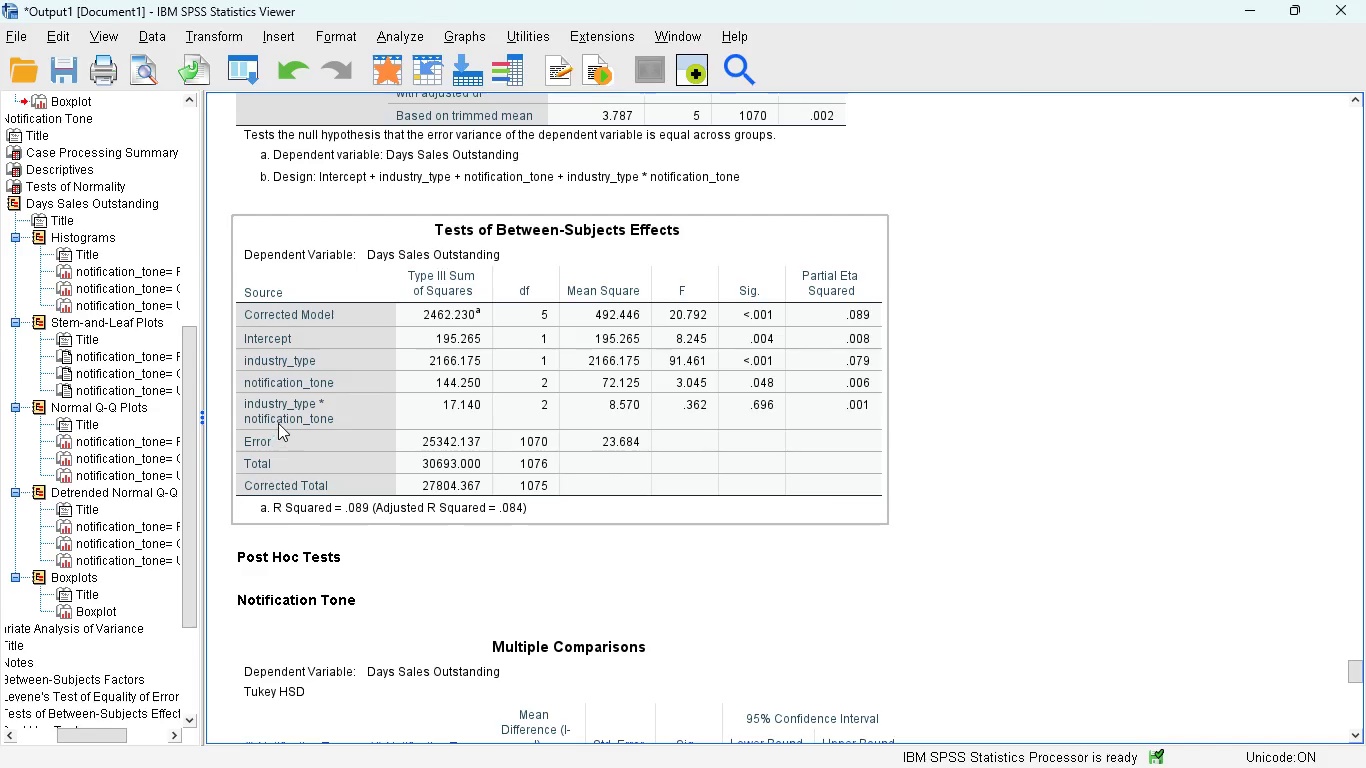 
left_click([278, 423])
 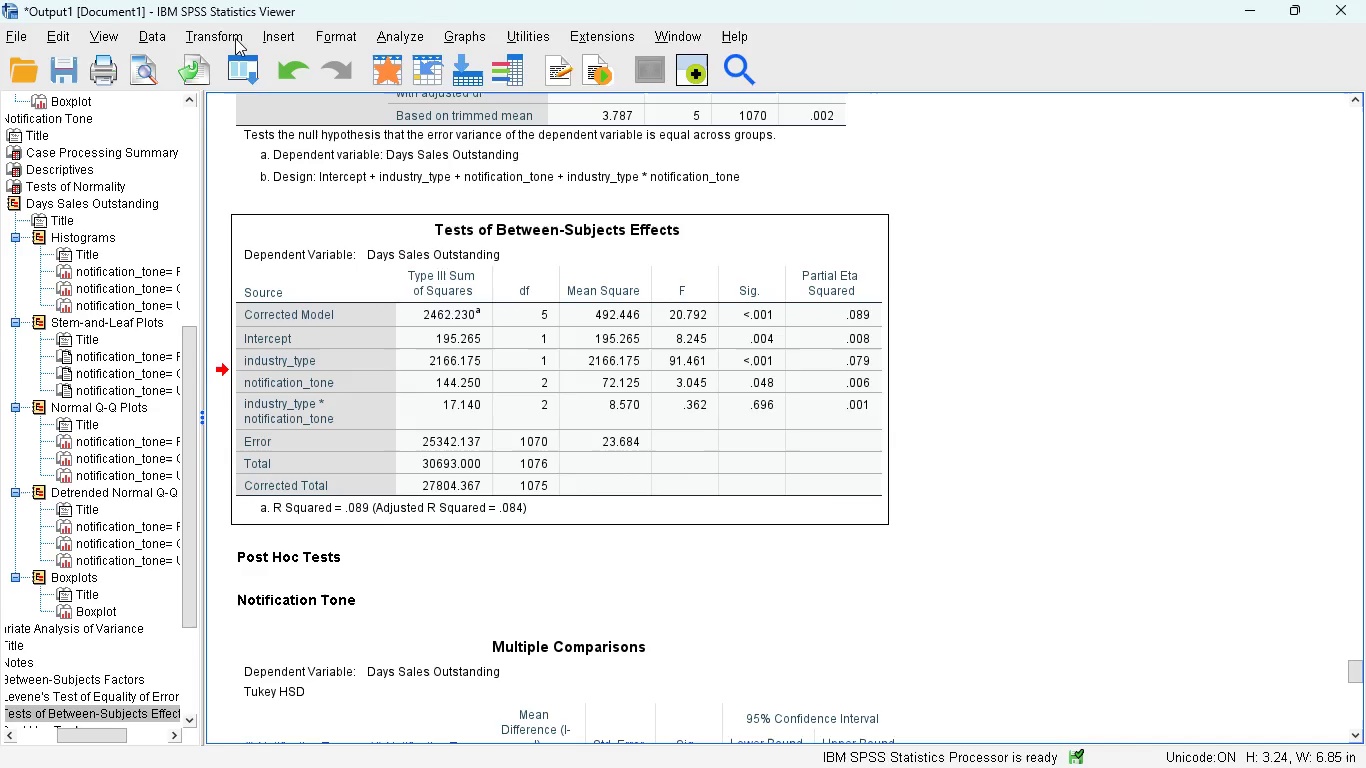 
left_click([270, 38])
 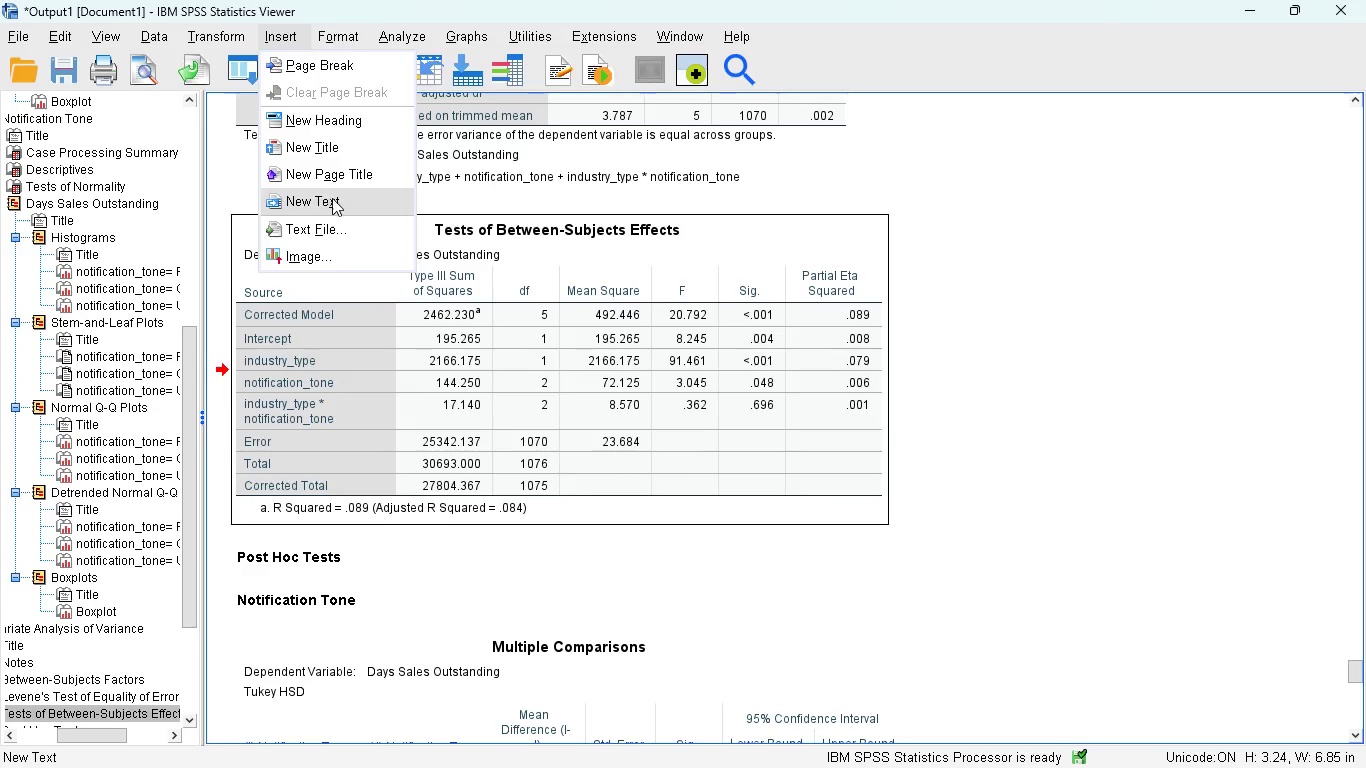 
left_click([360, 199])
 